 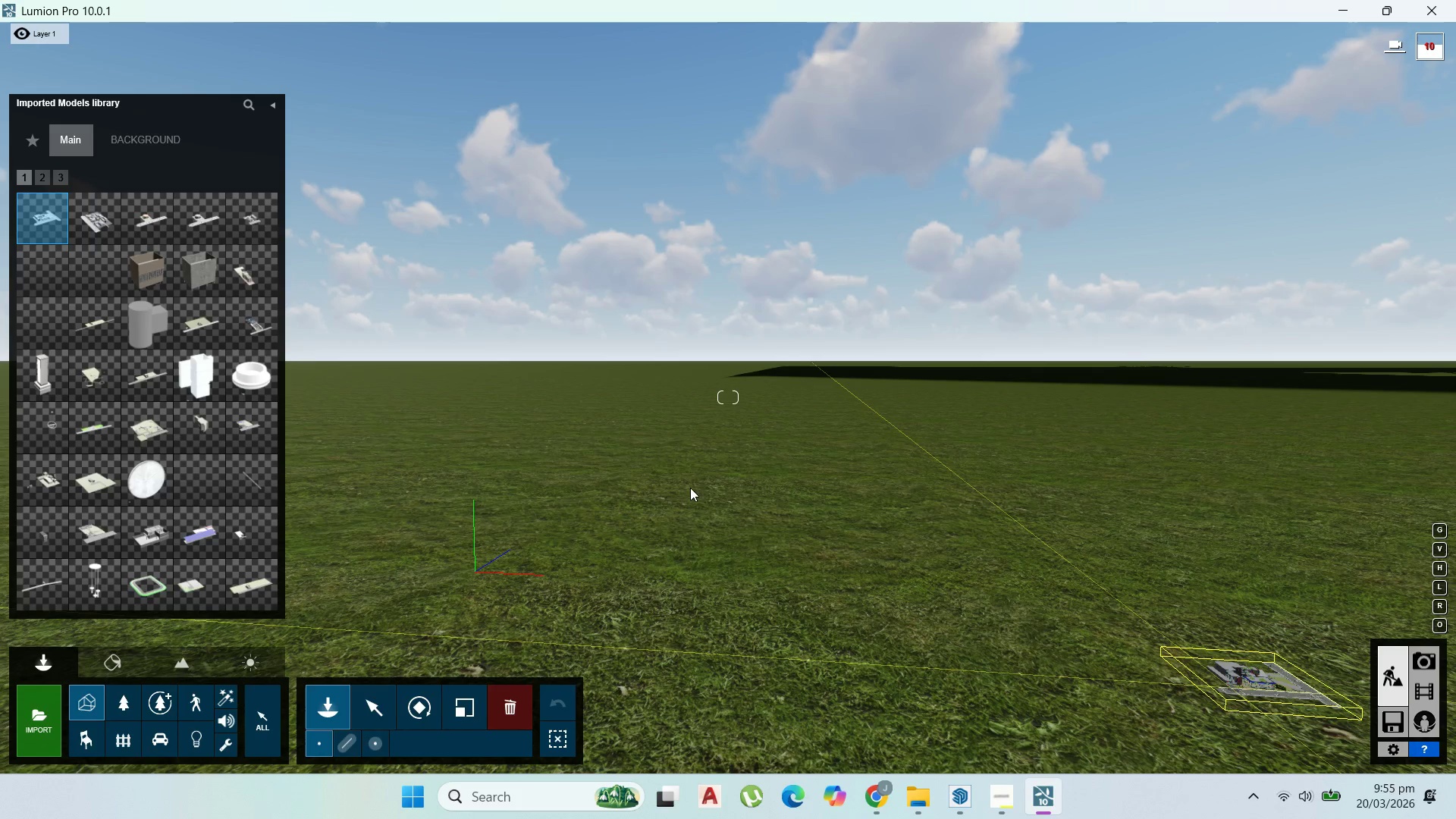 
left_click_drag(start_coordinate=[651, 532], to_coordinate=[709, 509])
 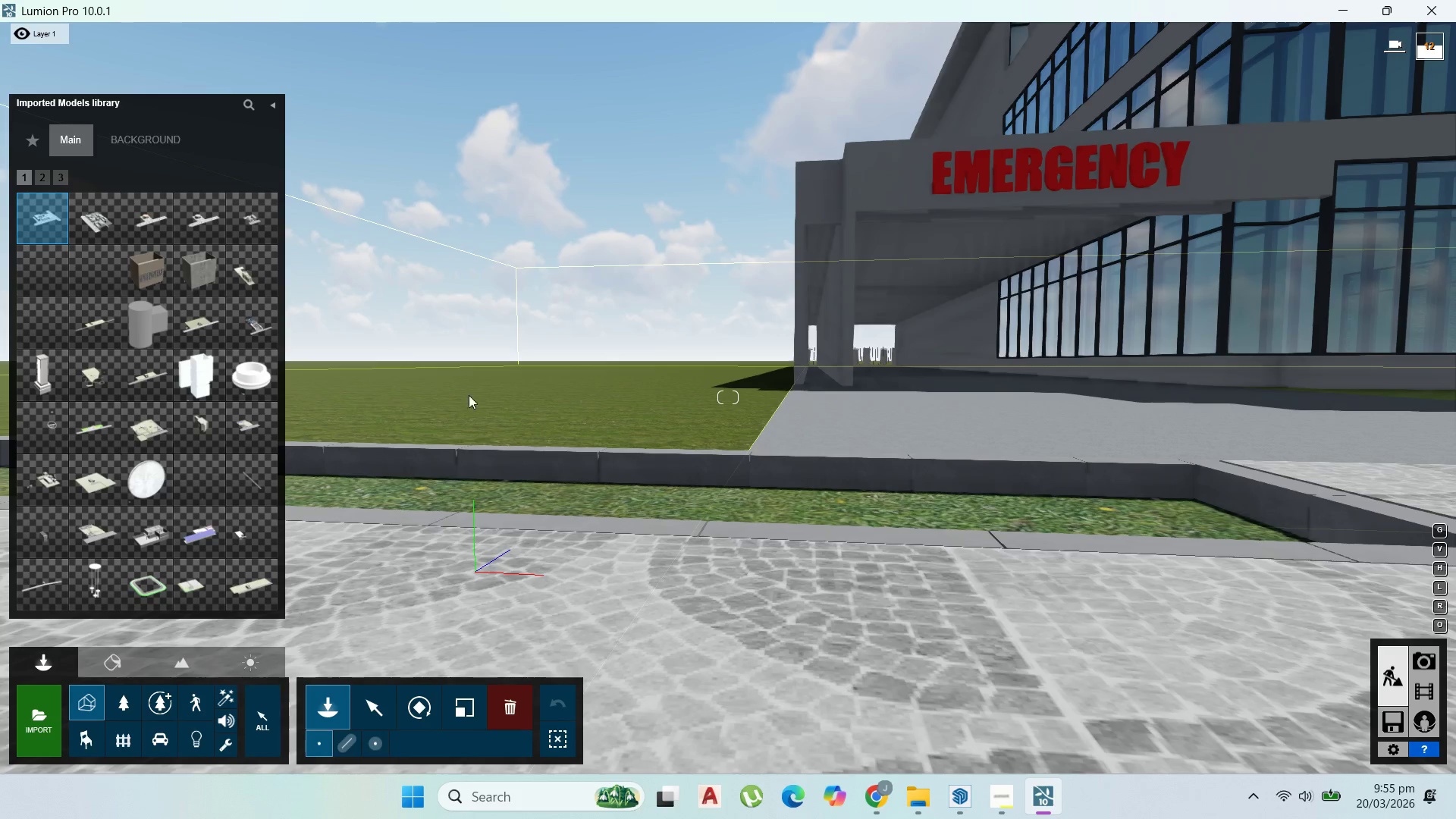 
left_click([709, 509])
 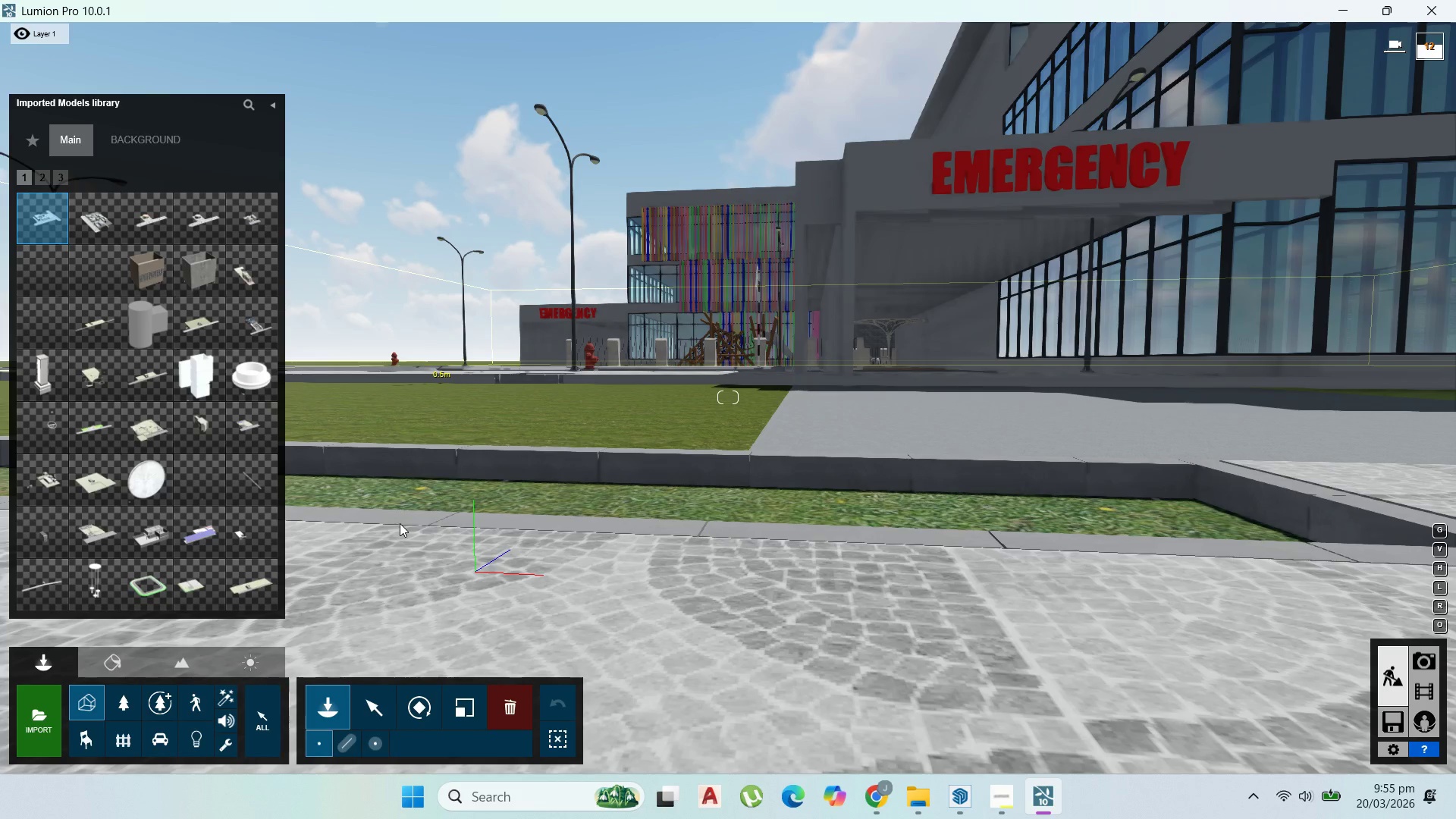 
left_click([376, 701])
 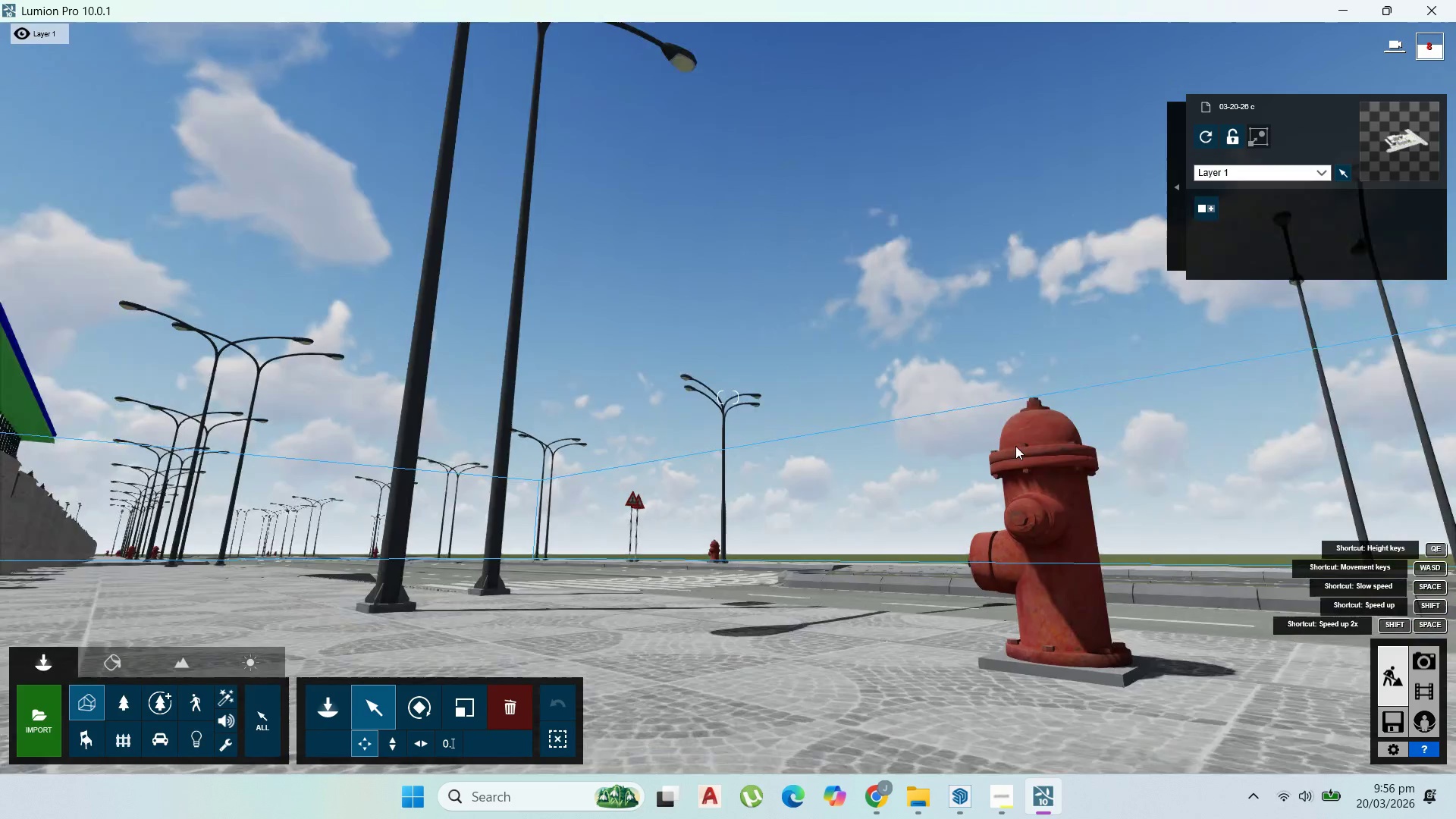 
scroll: coordinate [1167, 515], scroll_direction: up, amount: 17.0
 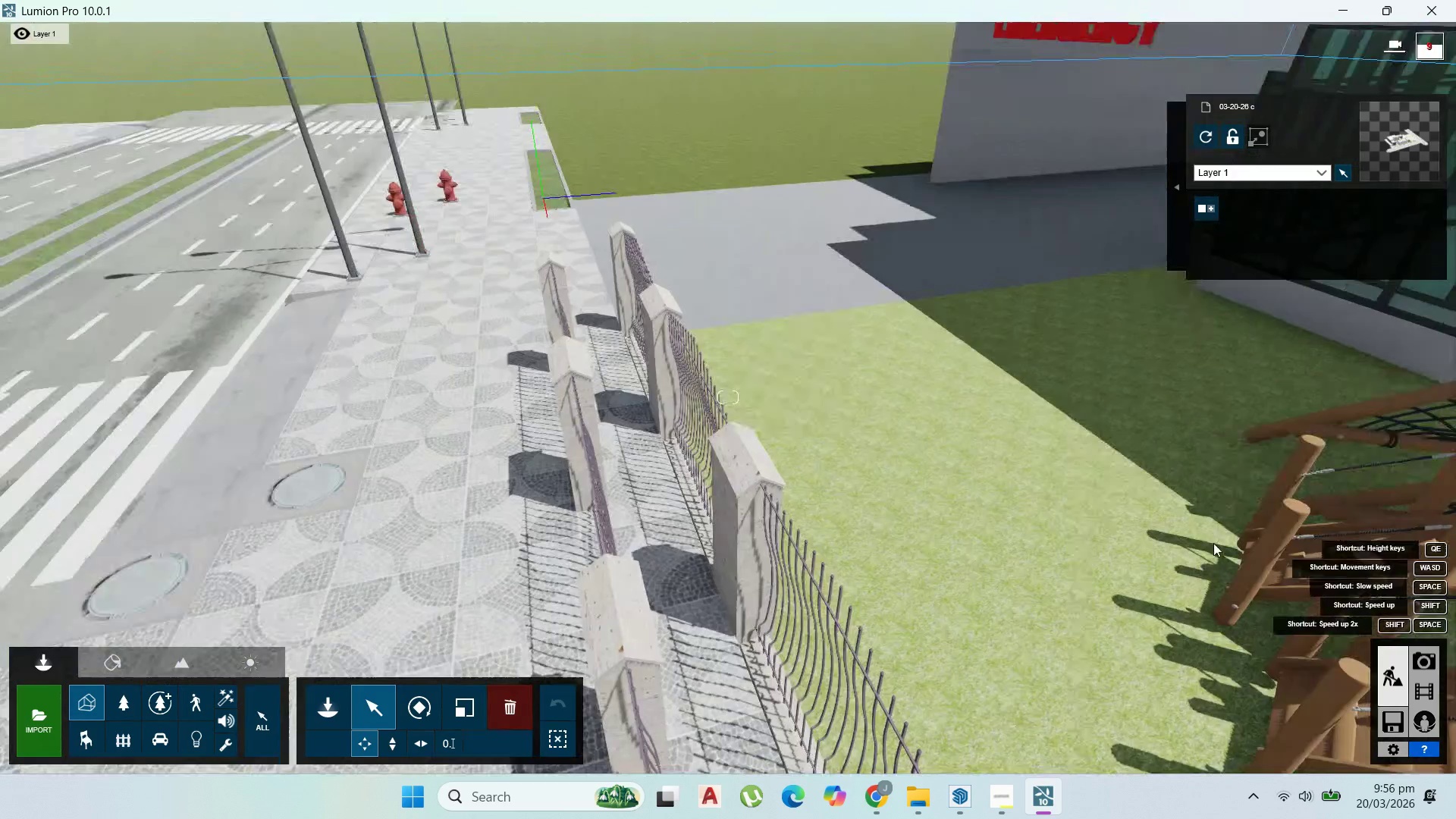 
wait(8.73)
 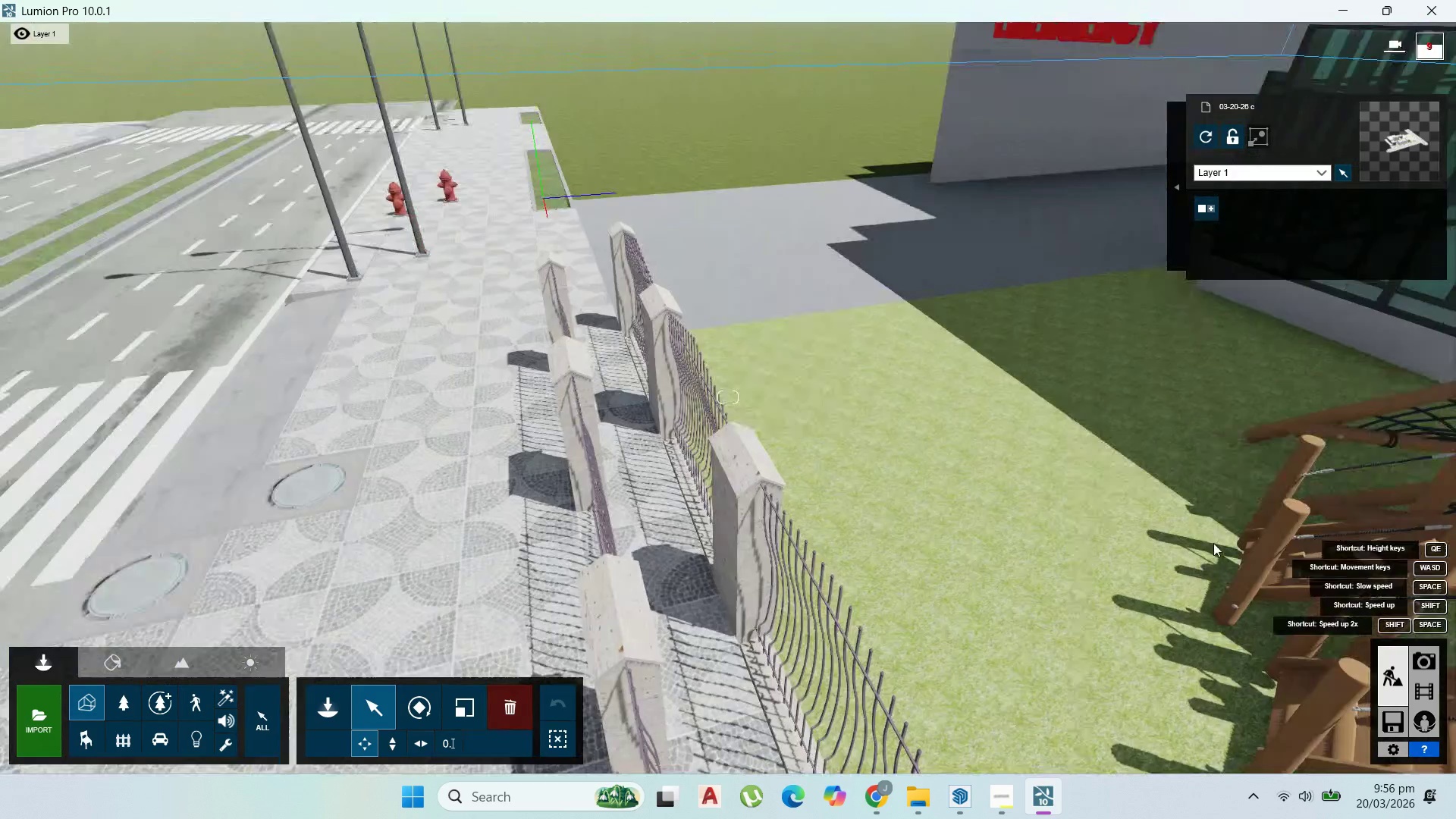 
left_click([817, 203])
 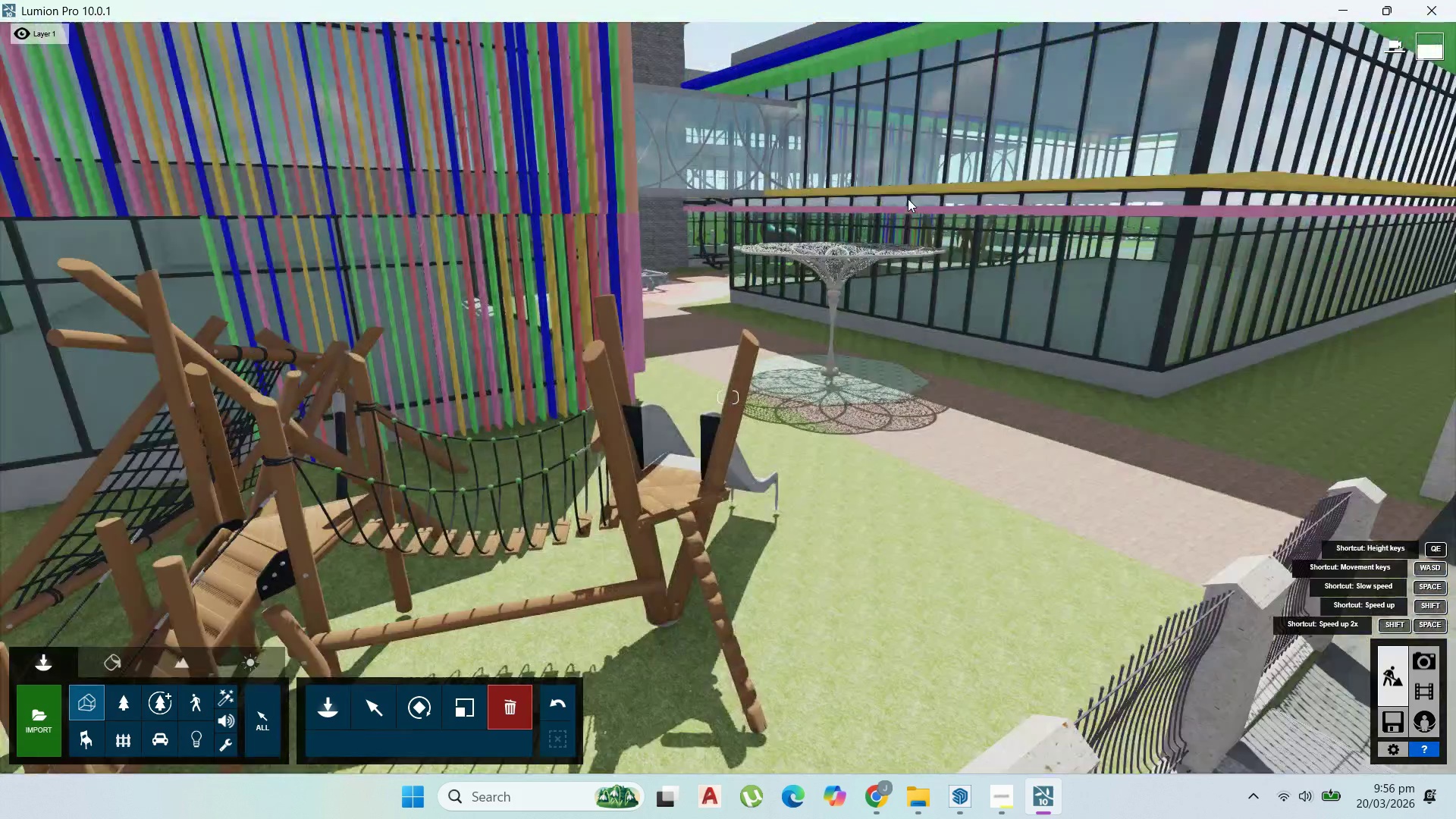 
scroll: coordinate [751, 453], scroll_direction: up, amount: 64.0
 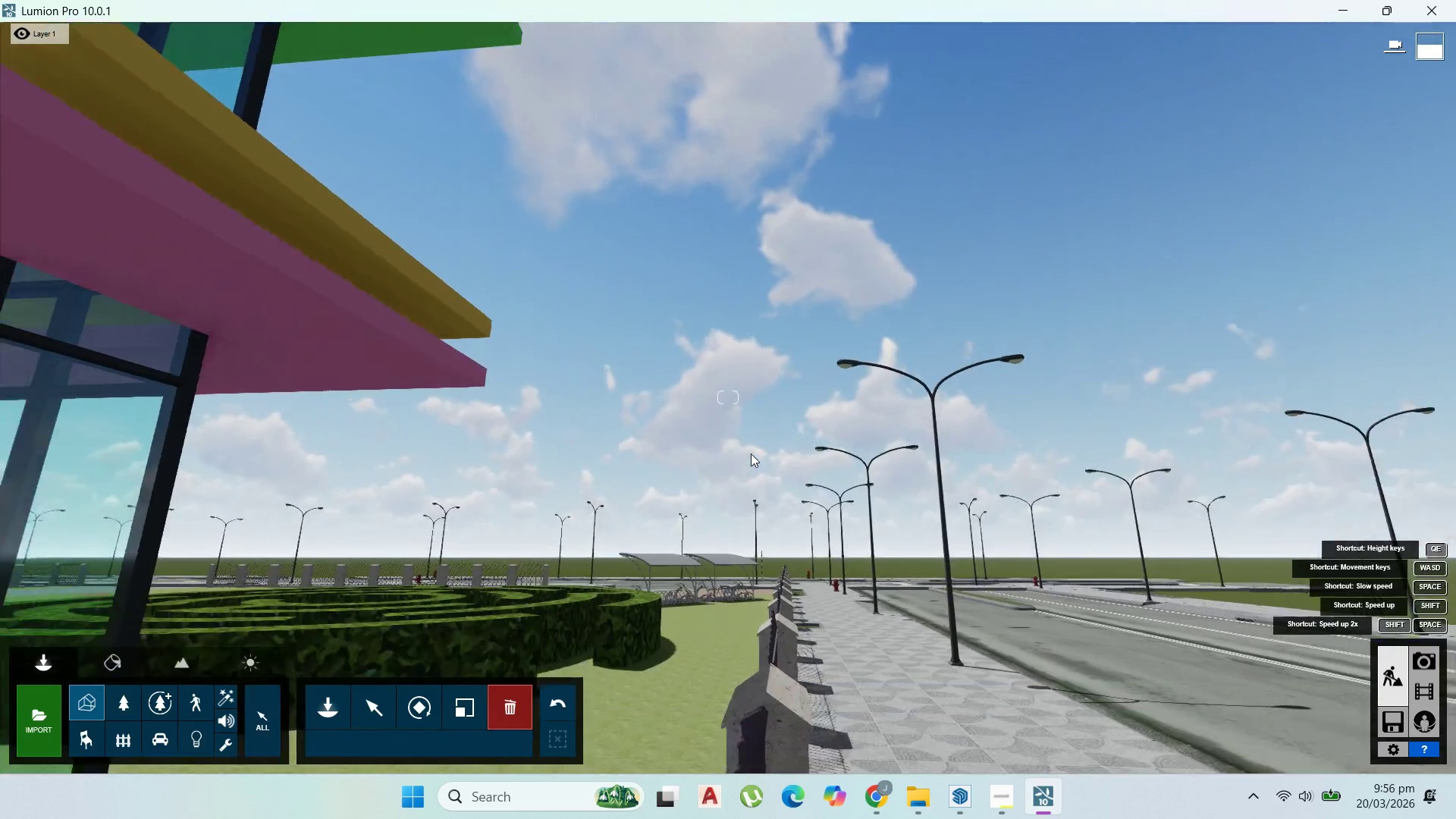 
right_click([751, 453])
 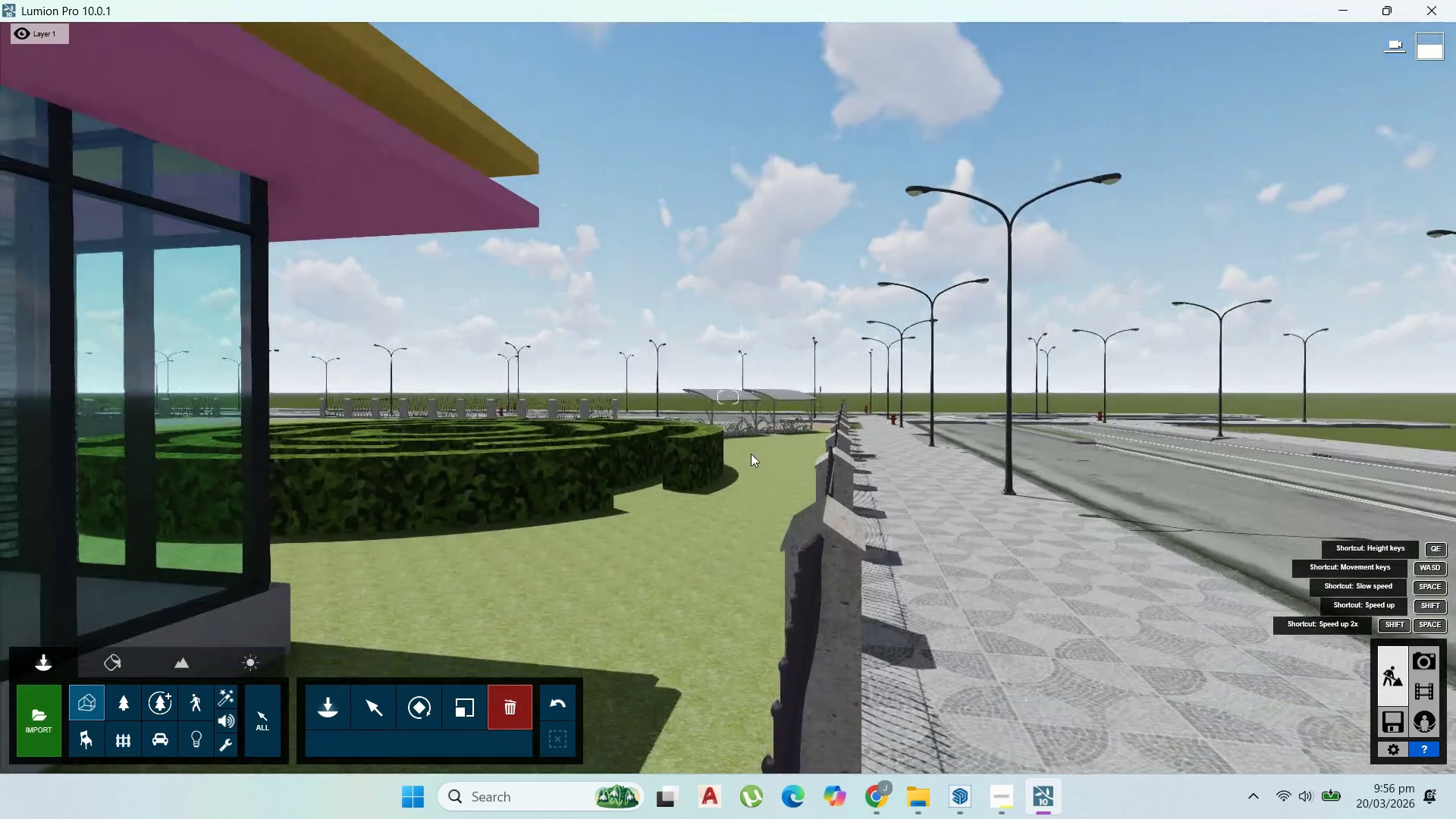 
scroll: coordinate [863, 350], scroll_direction: up, amount: 36.0
 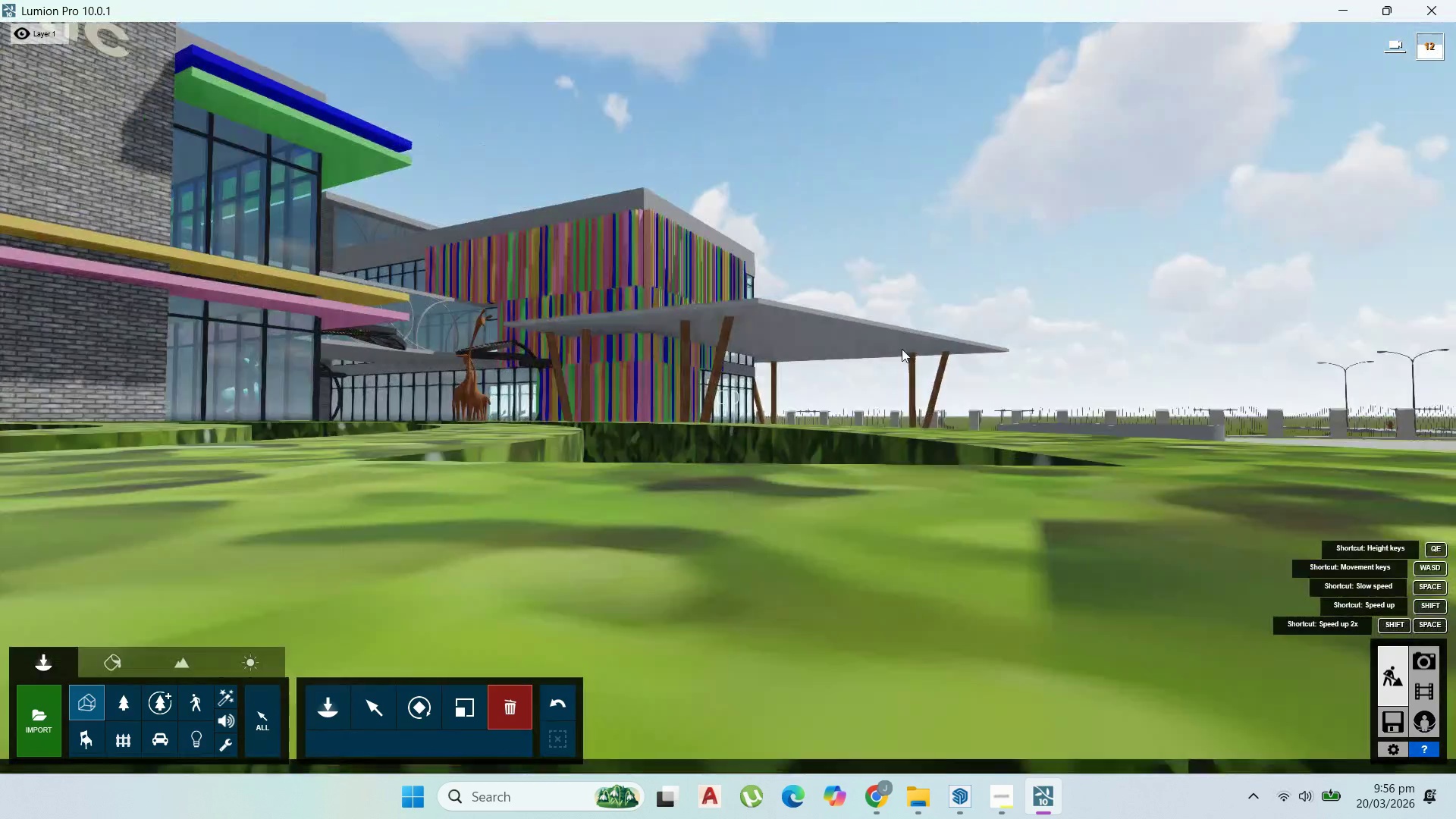 
right_click([902, 349])
 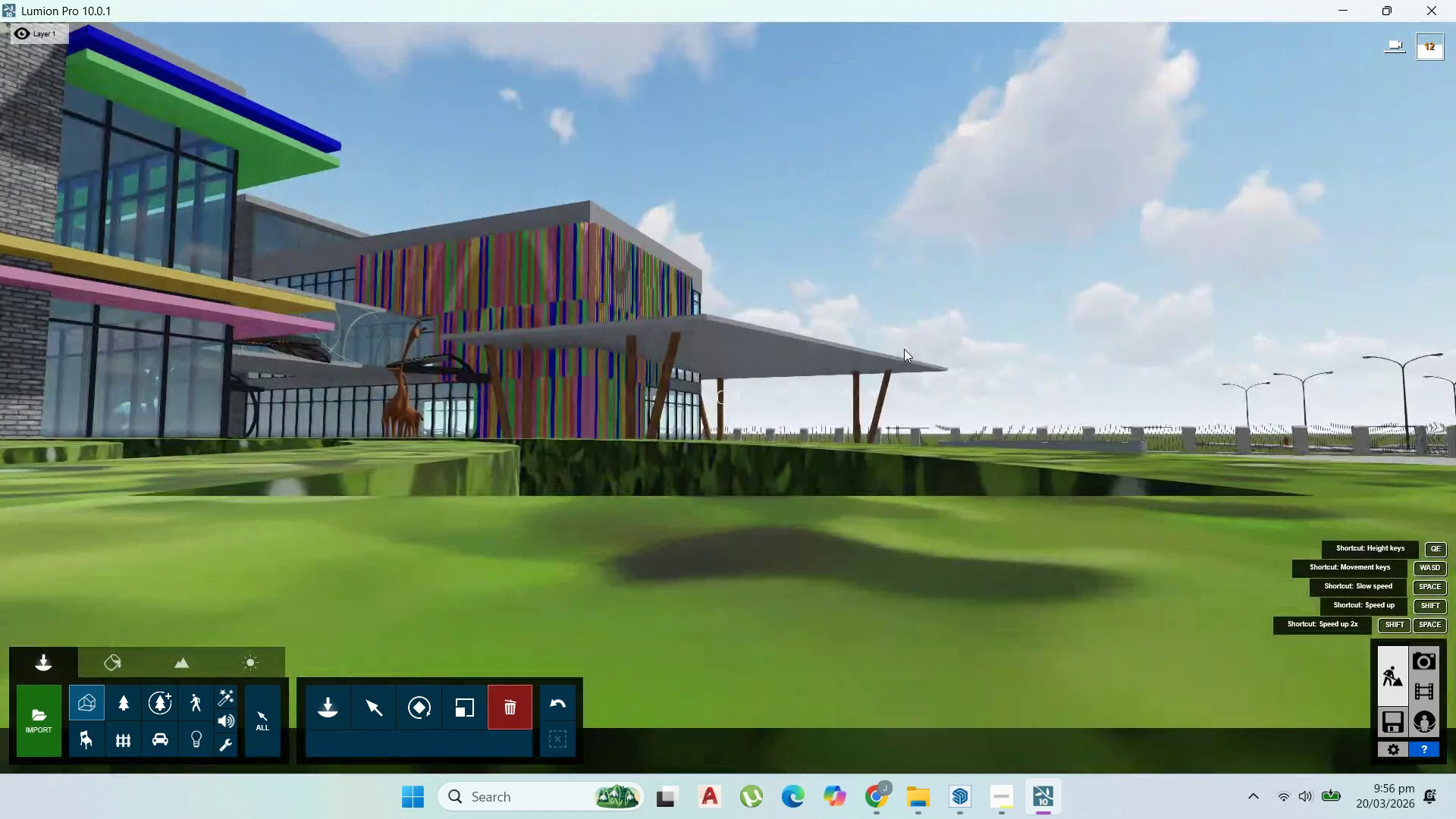 
scroll: coordinate [911, 346], scroll_direction: up, amount: 7.0
 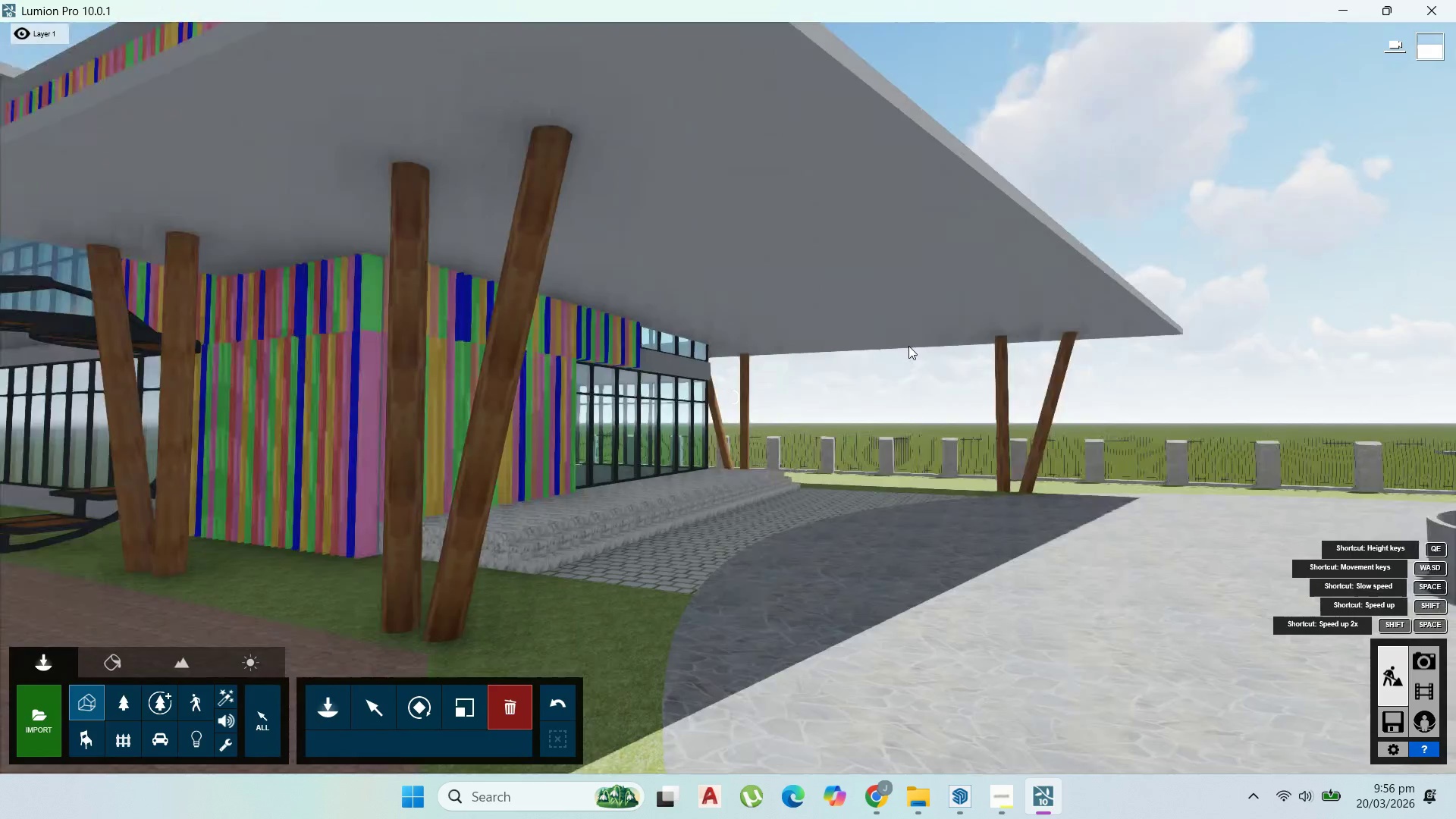 
right_click([911, 346])
 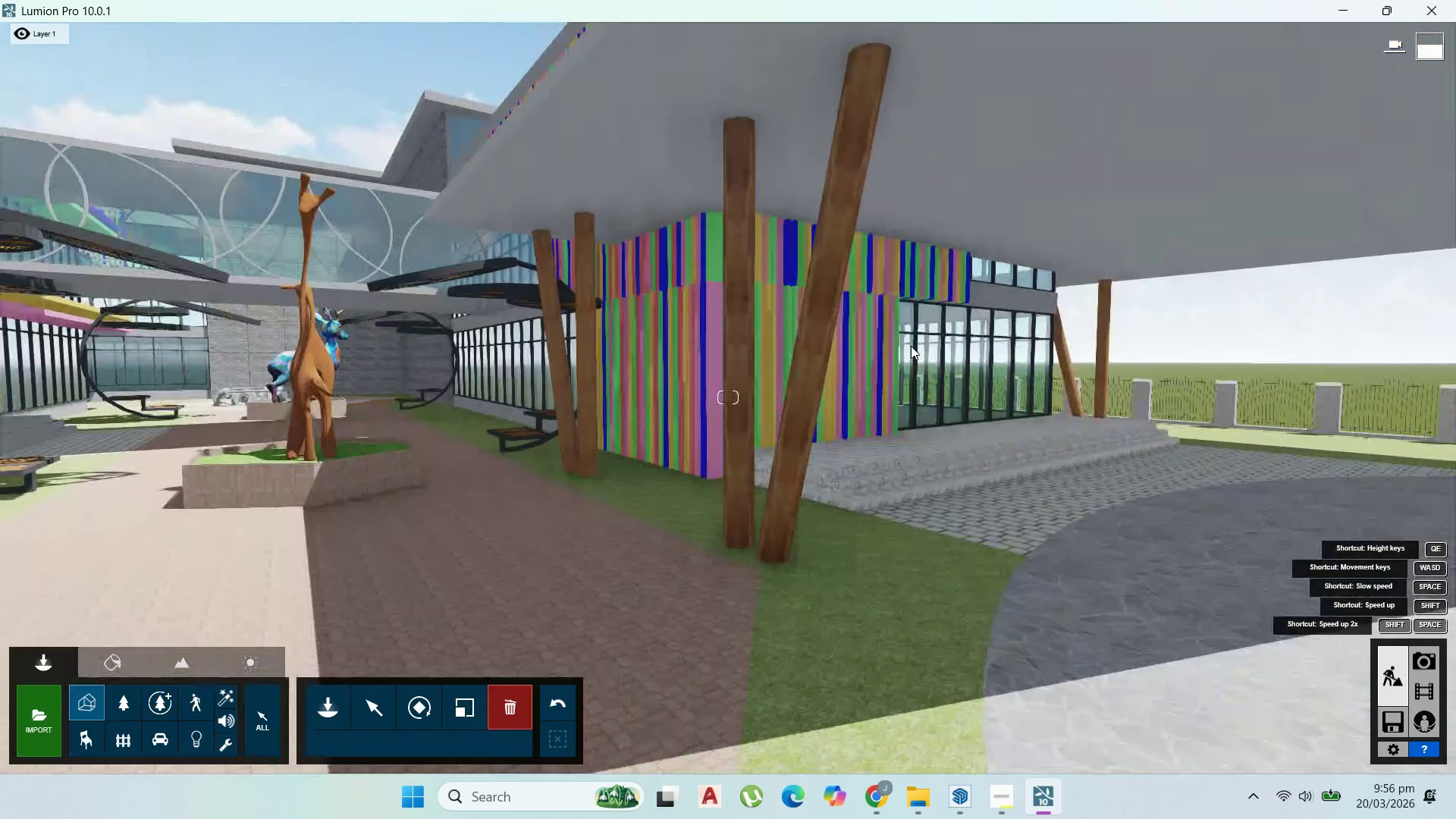 
scroll: coordinate [911, 346], scroll_direction: down, amount: 26.0
 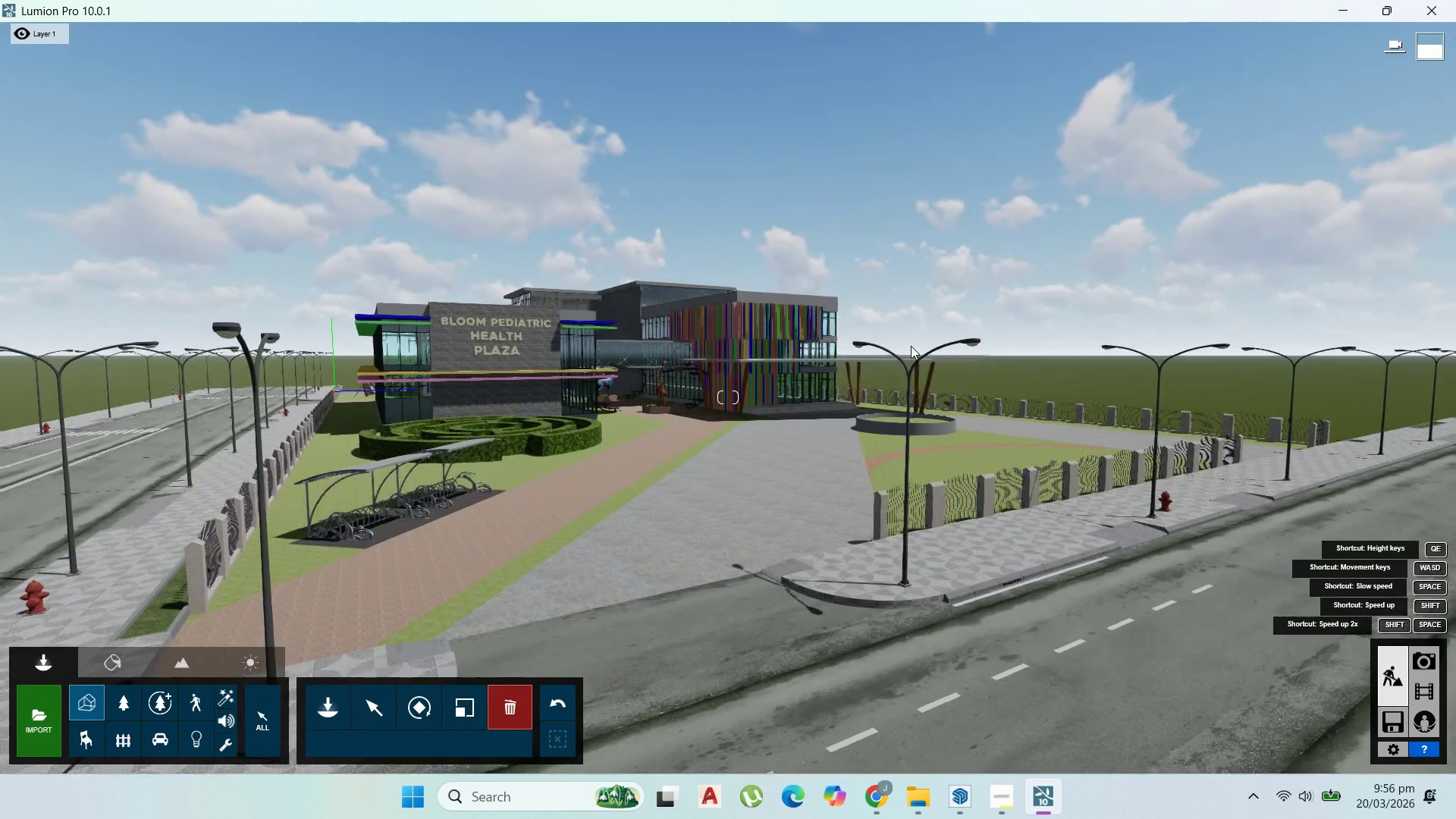 
scroll: coordinate [911, 346], scroll_direction: up, amount: 2.0
 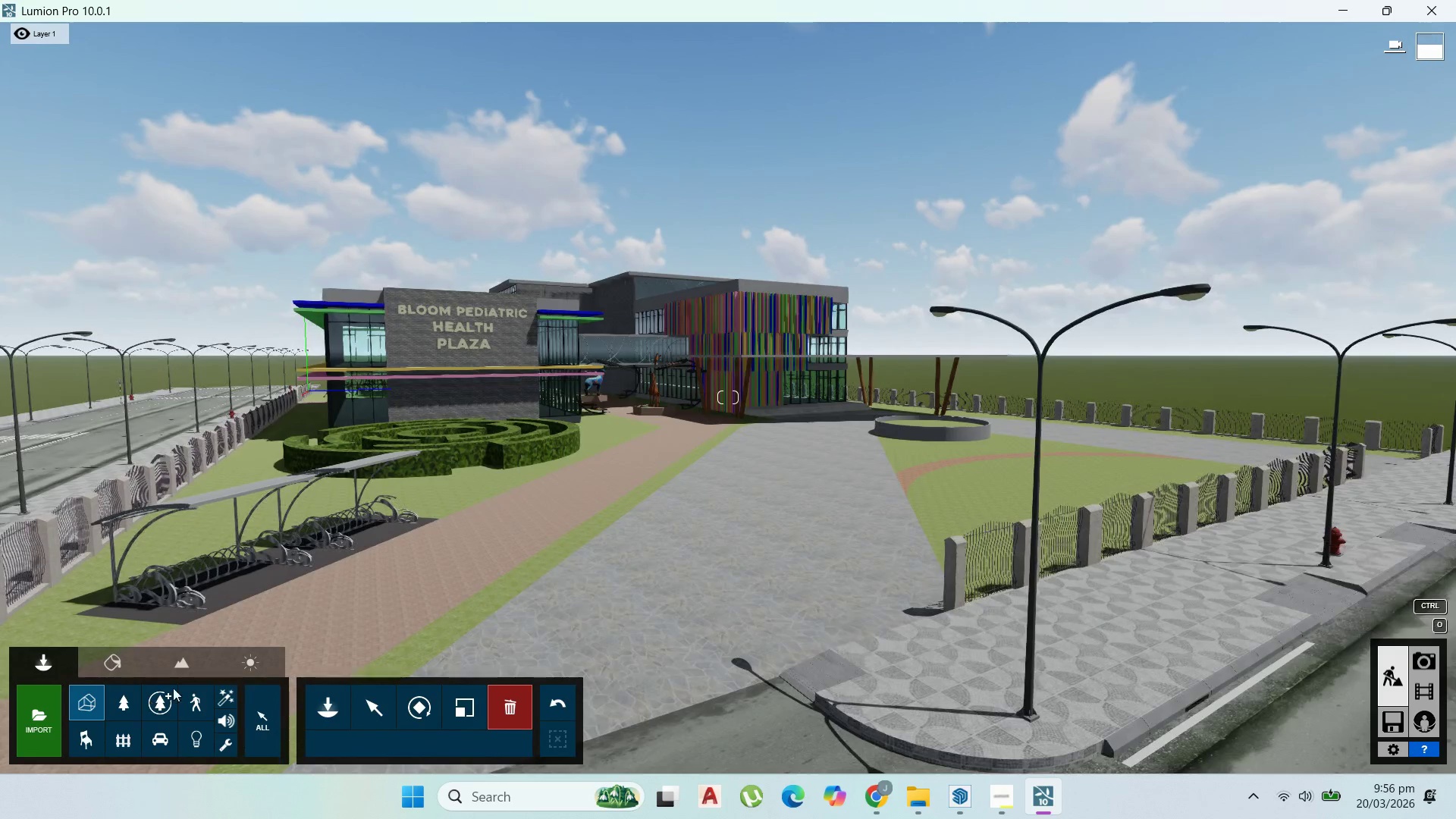 
left_click([111, 663])
 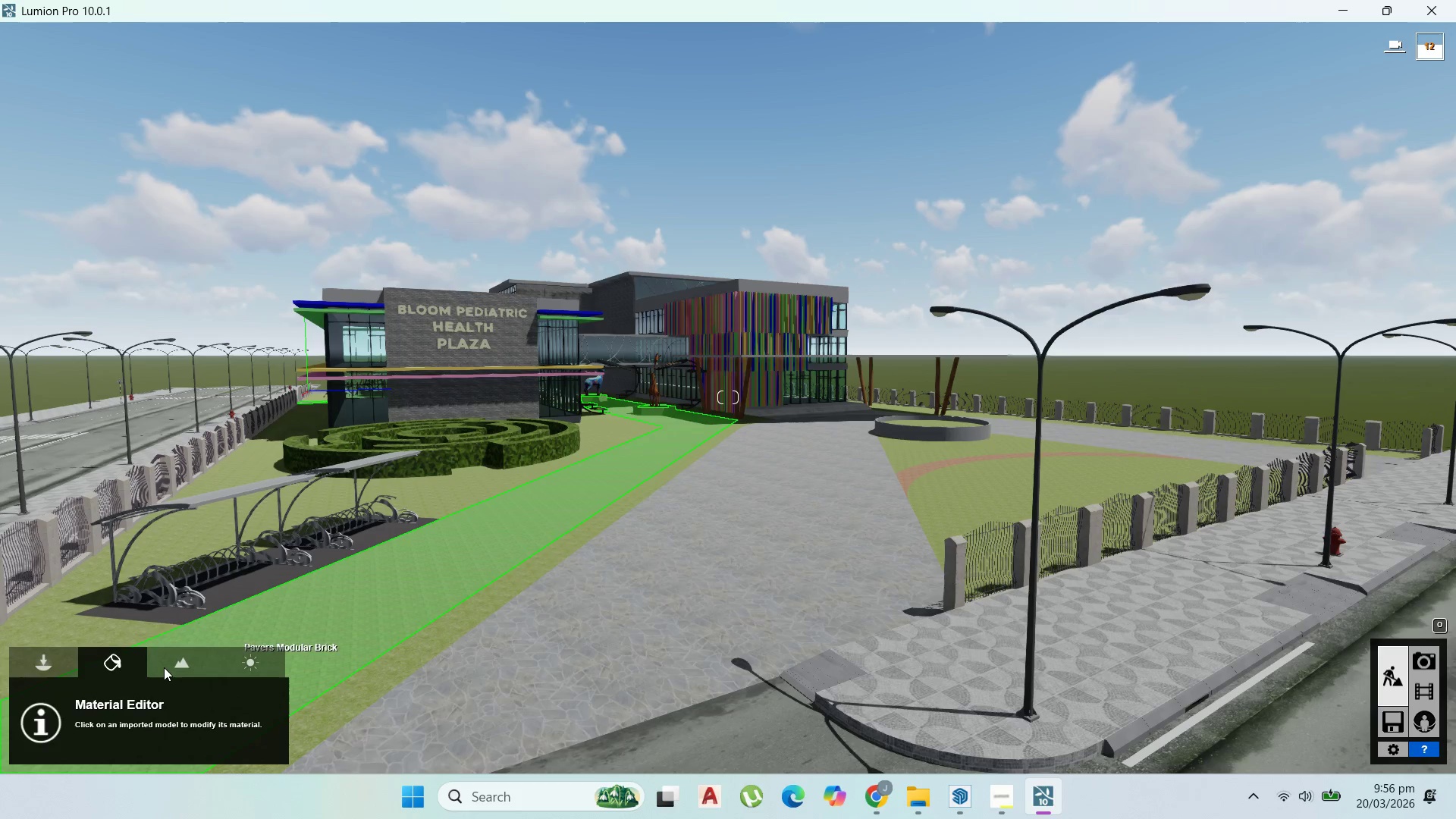 
mouse_move([64, 659])
 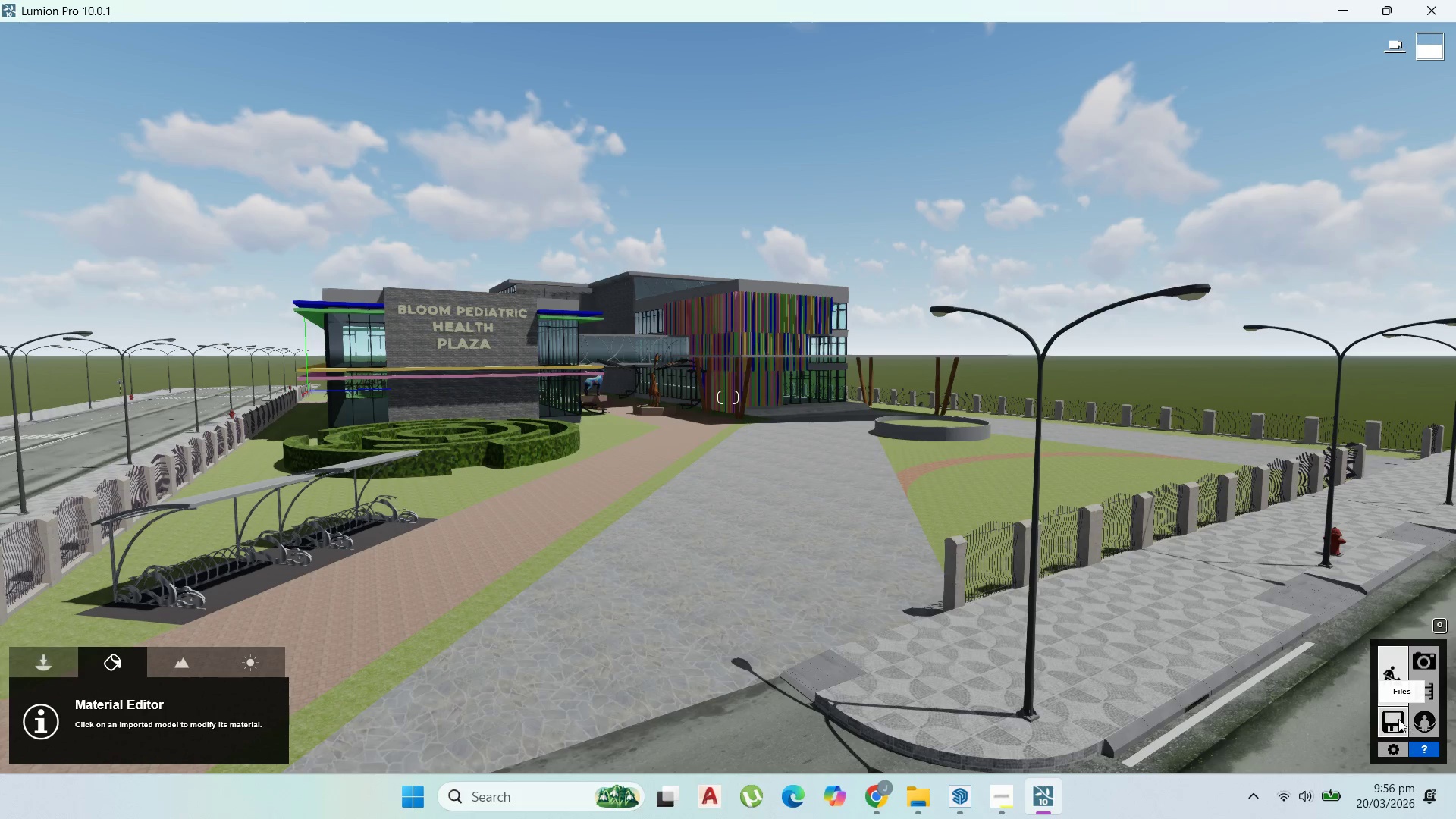 
left_click([1390, 719])
 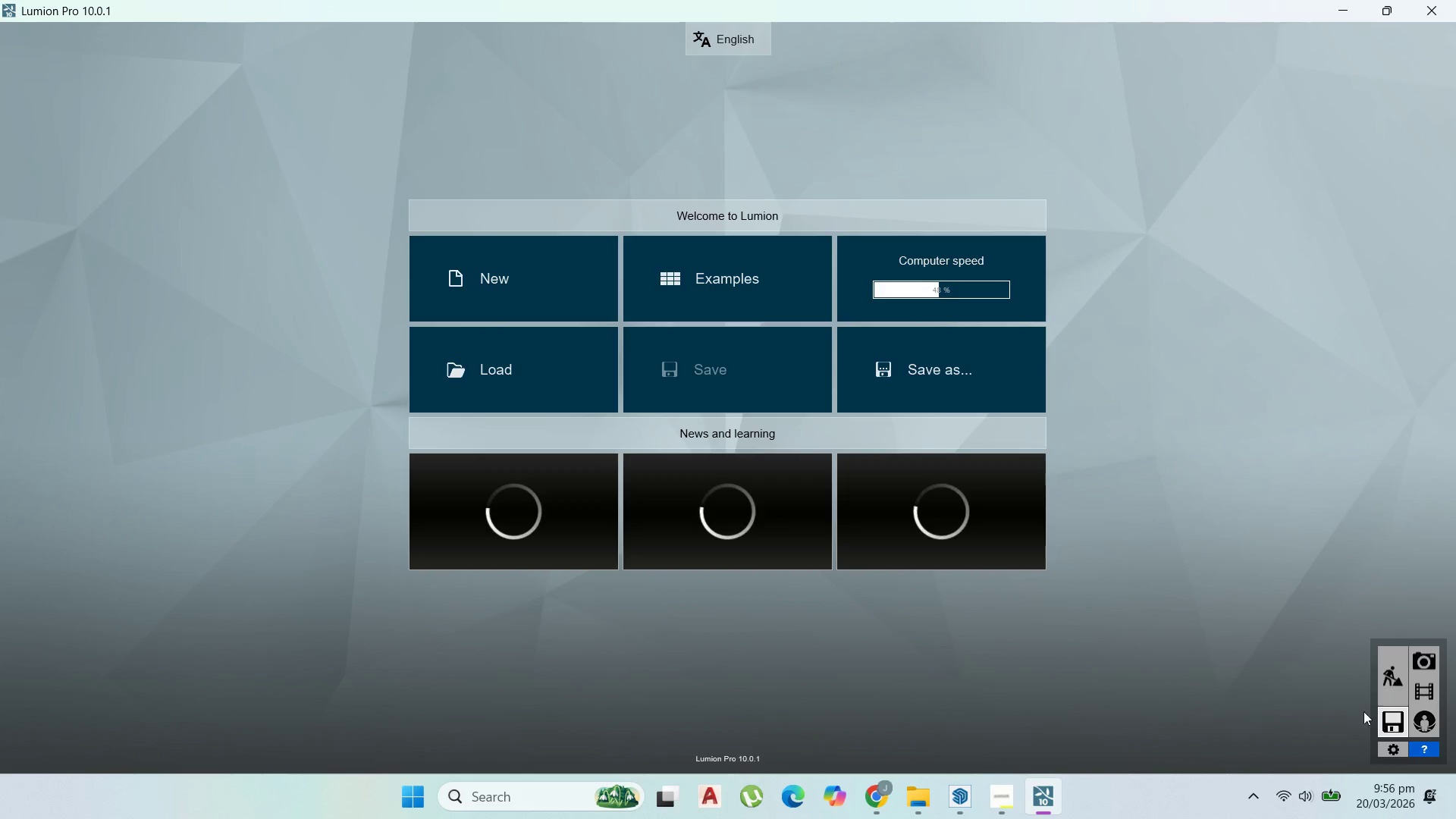 
left_click([912, 378])
 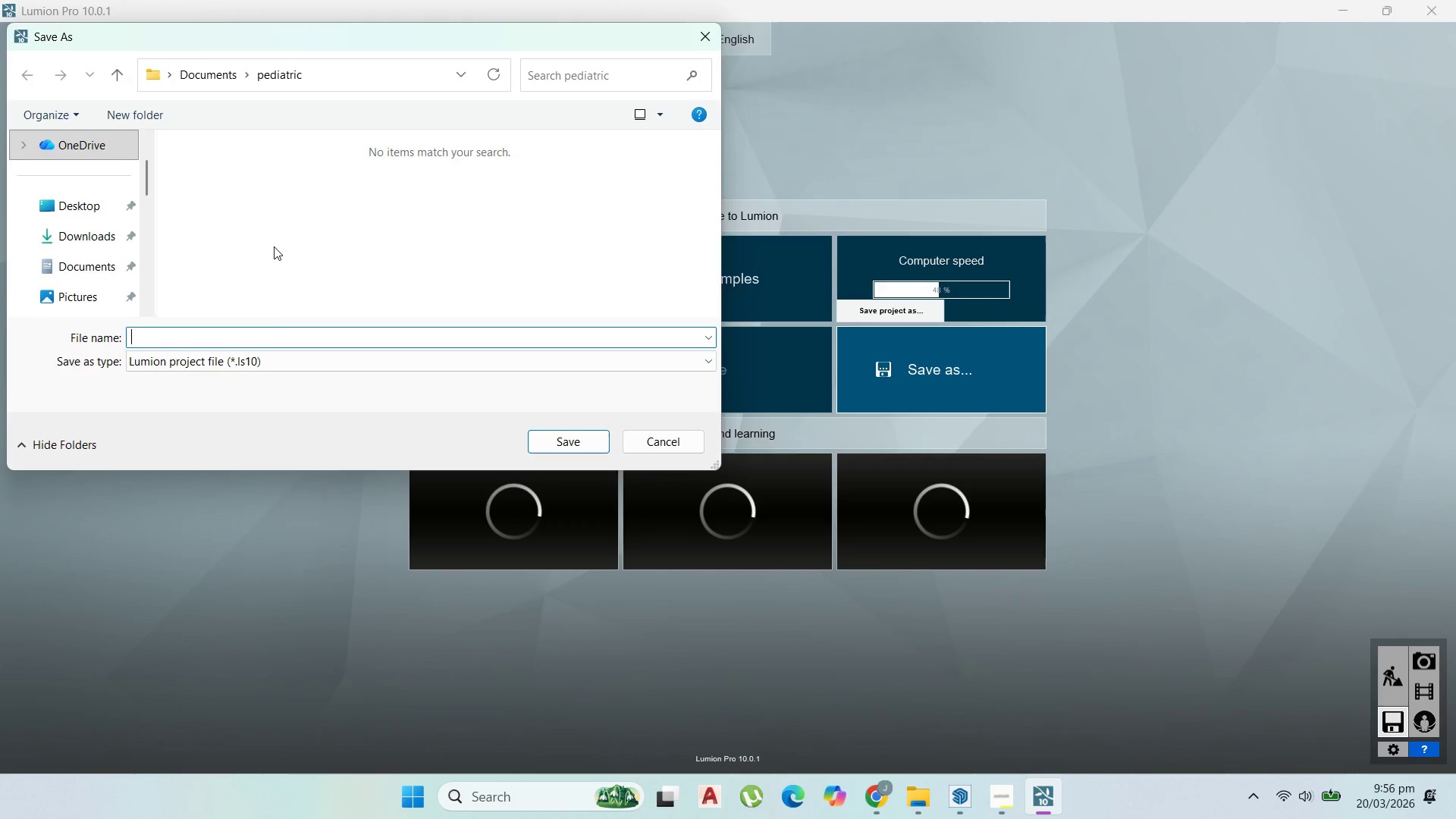 
left_click([271, 335])
 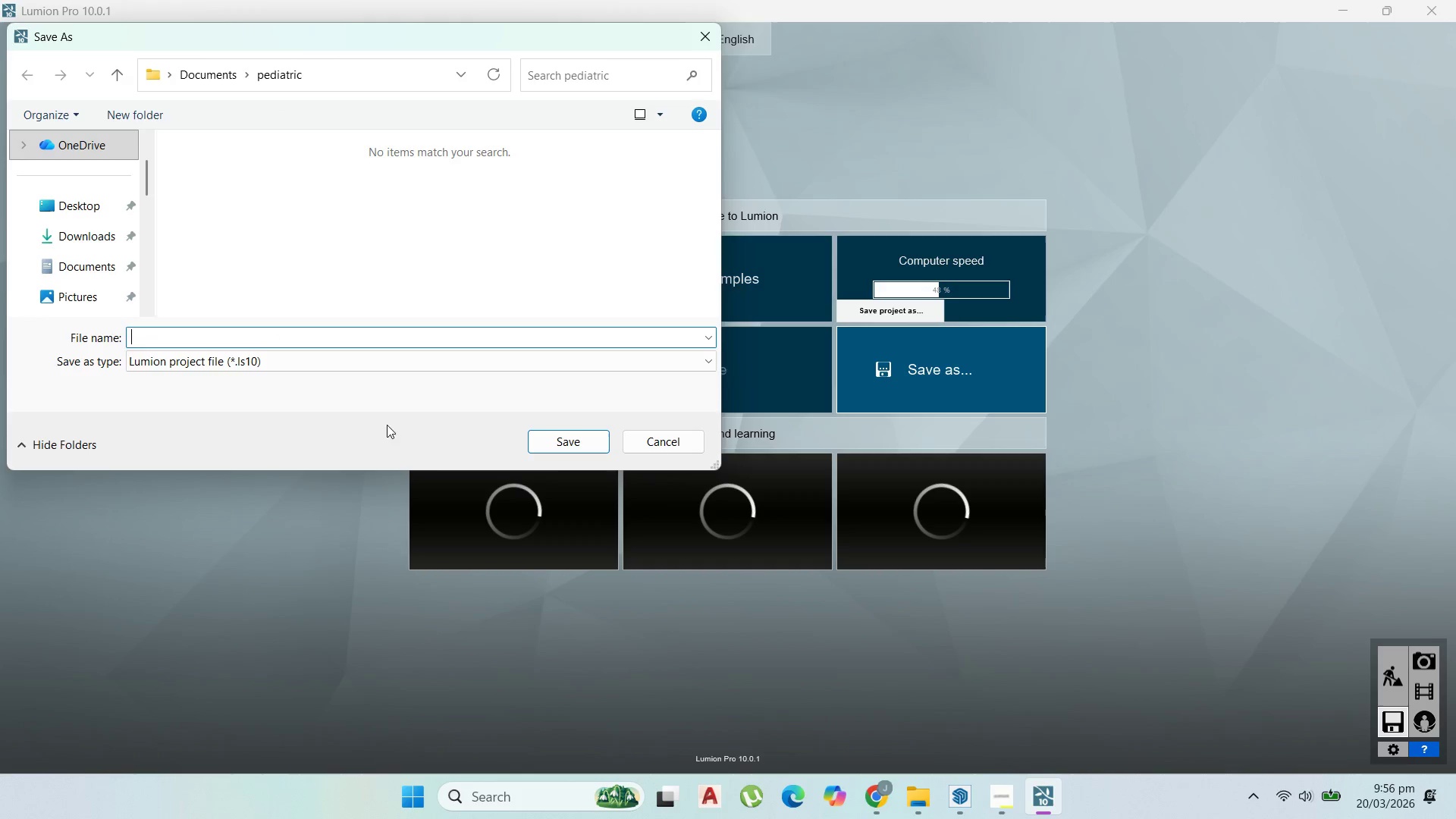 
mouse_move([990, 788])
 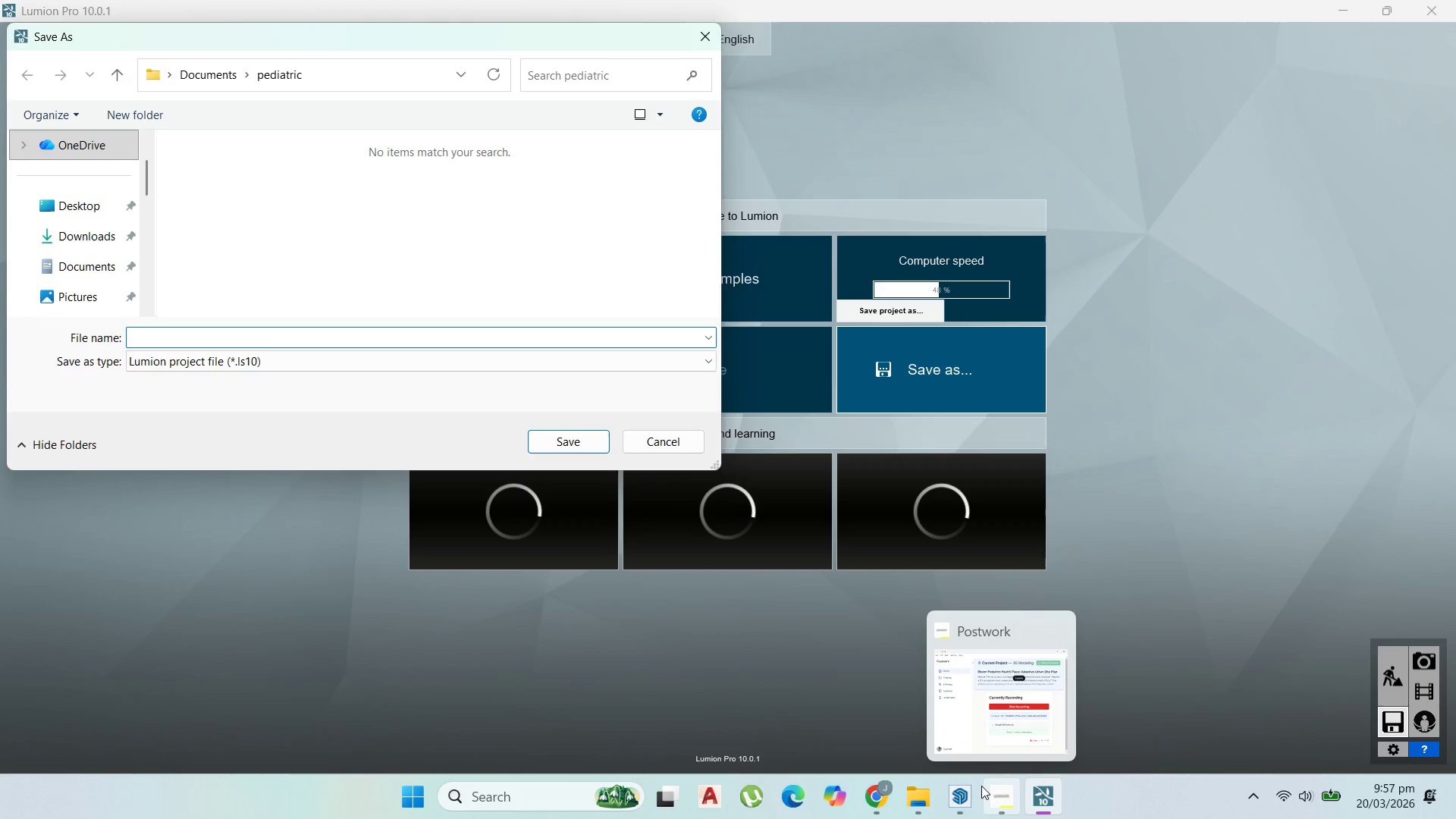 
mouse_move([957, 780])
 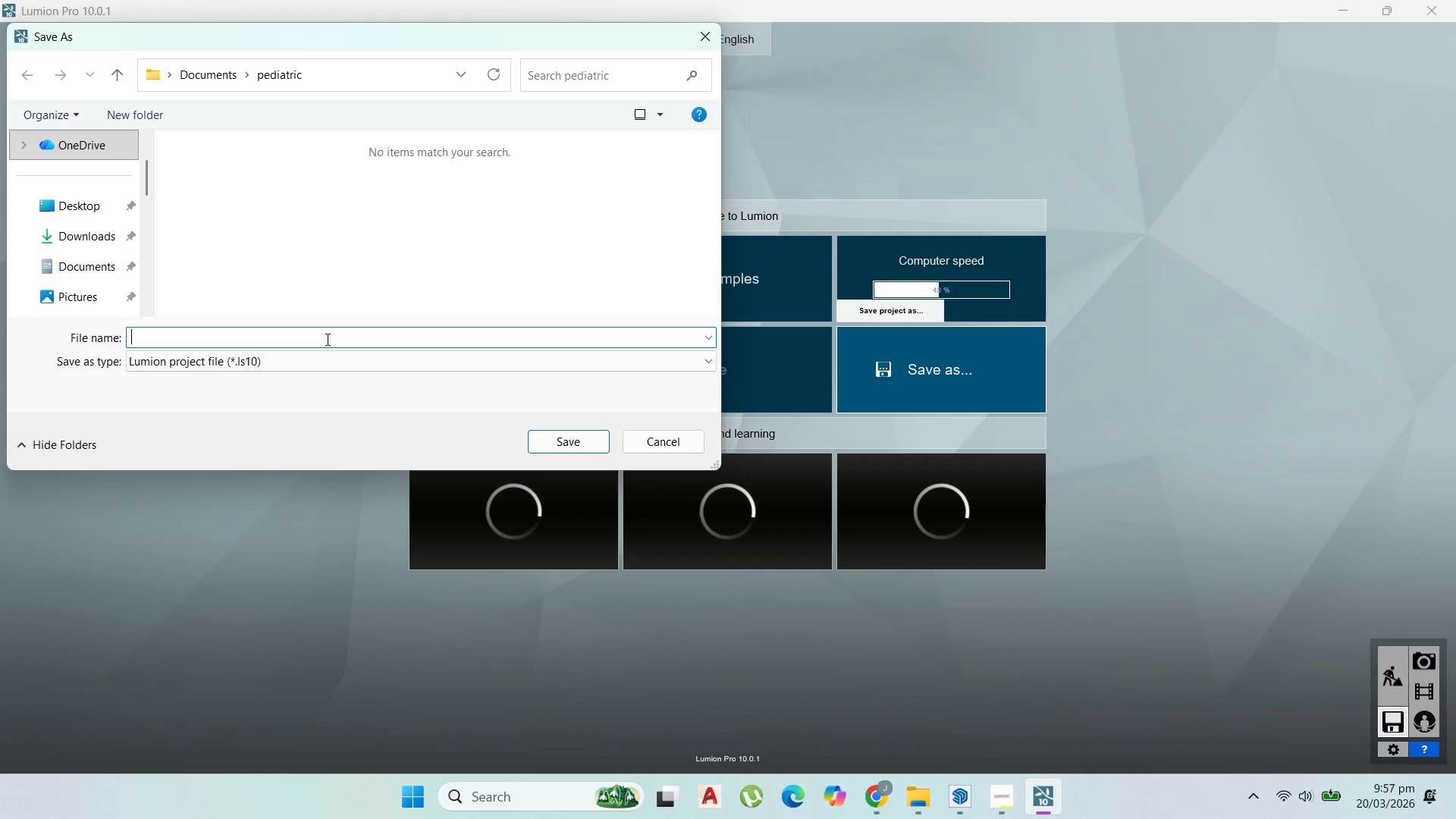 
left_click([326, 339])
 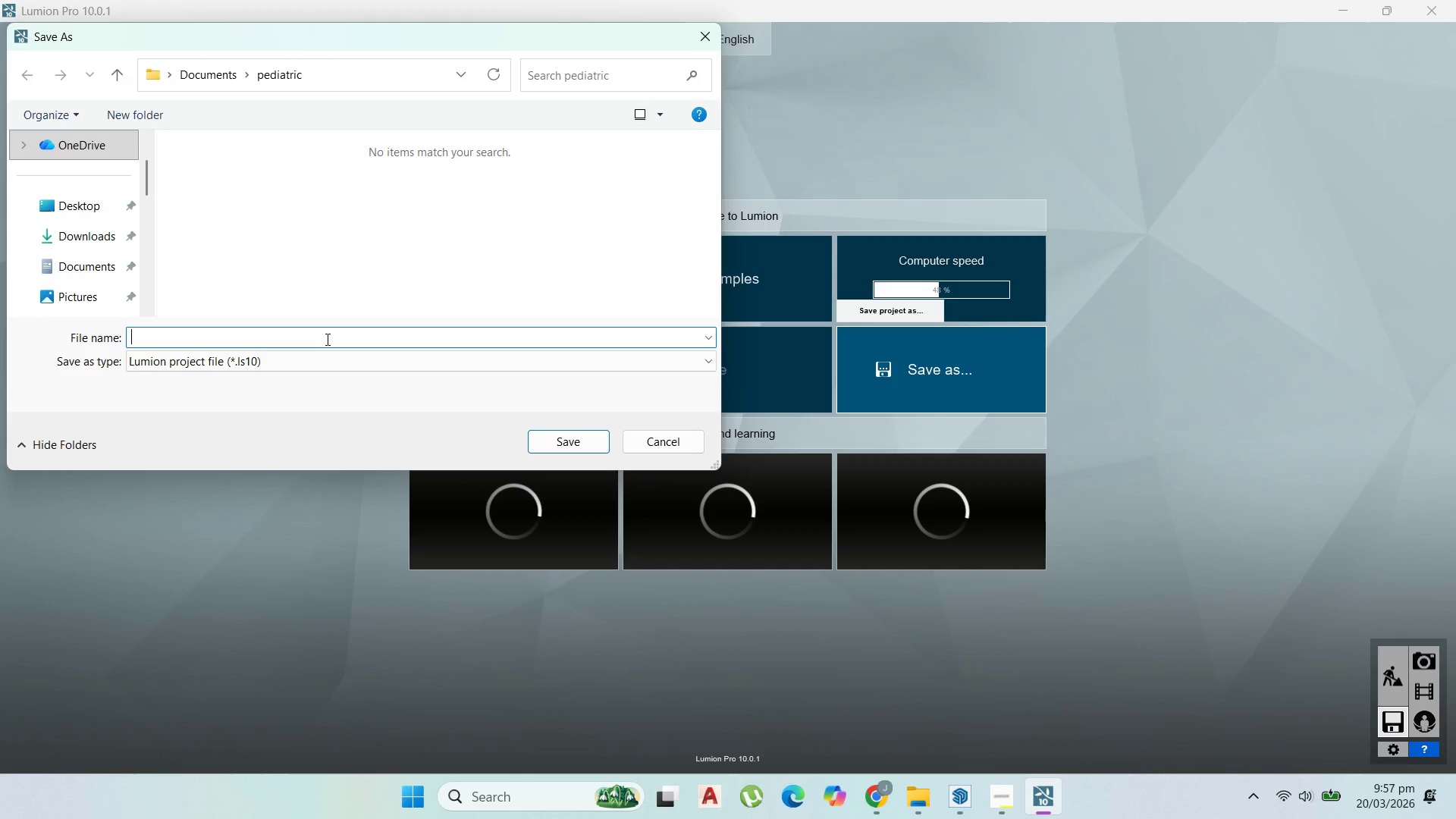 
type(124)
 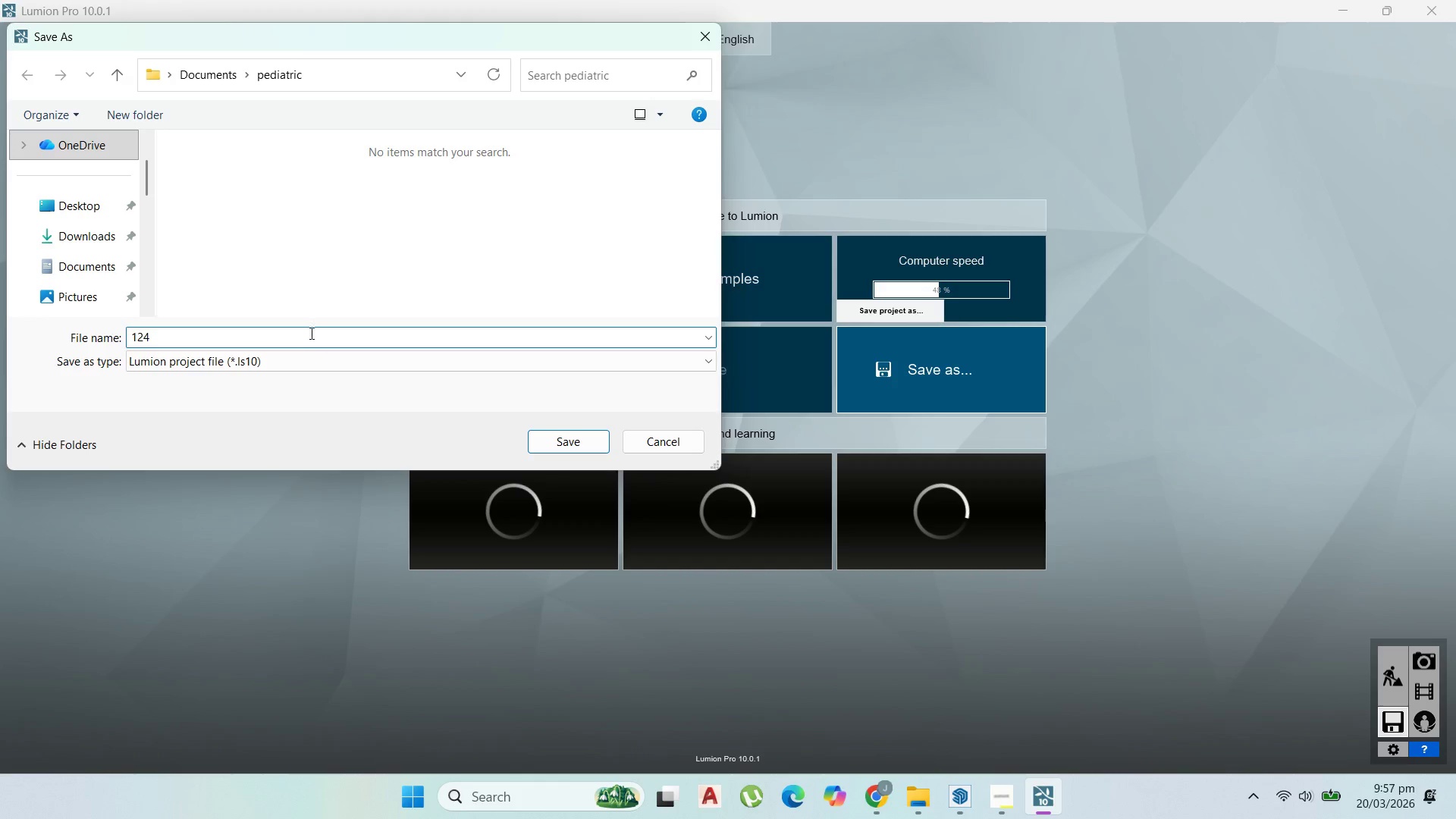 
left_click_drag(start_coordinate=[306, 331], to_coordinate=[43, 328])
 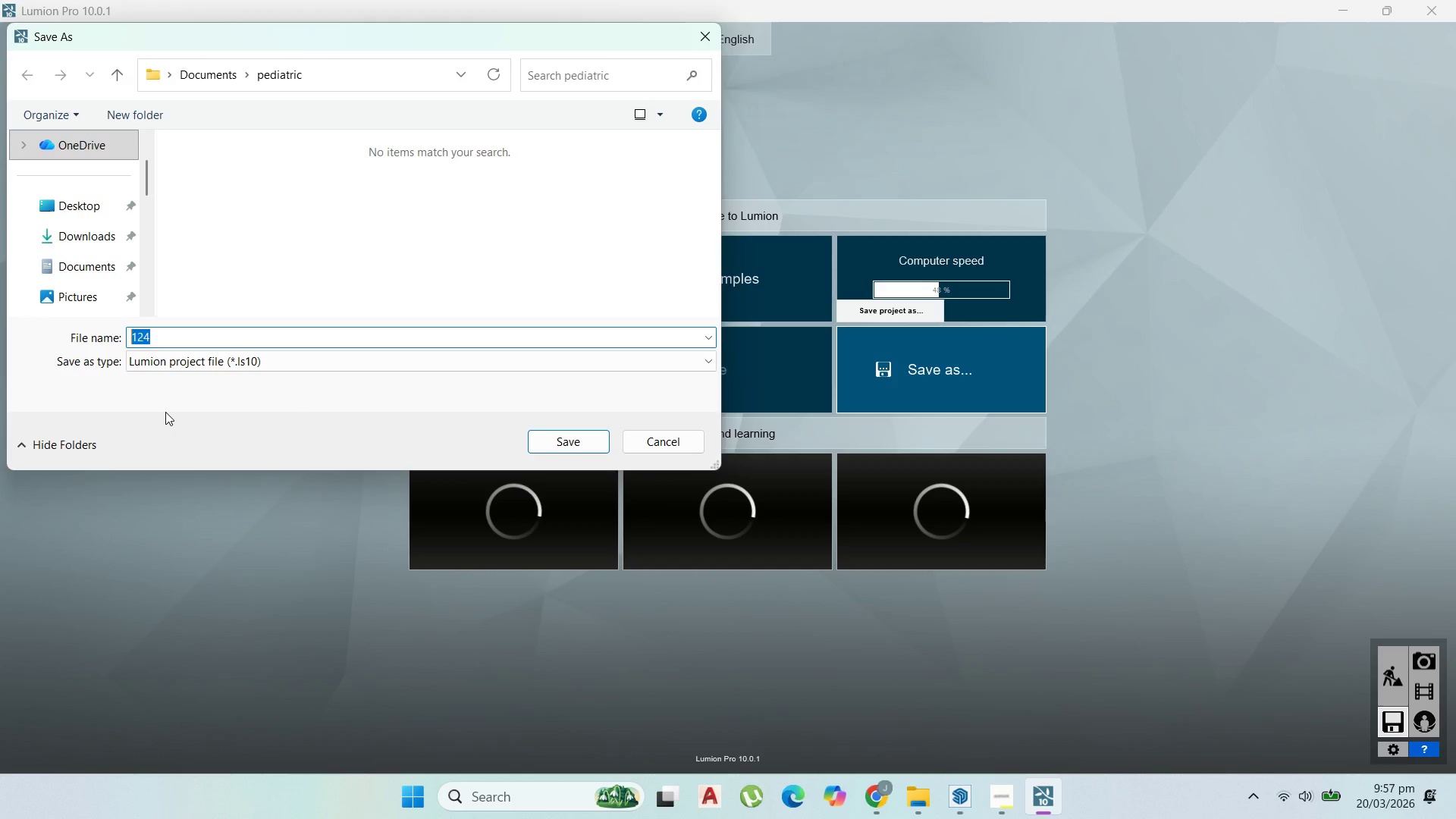 
key(1)
 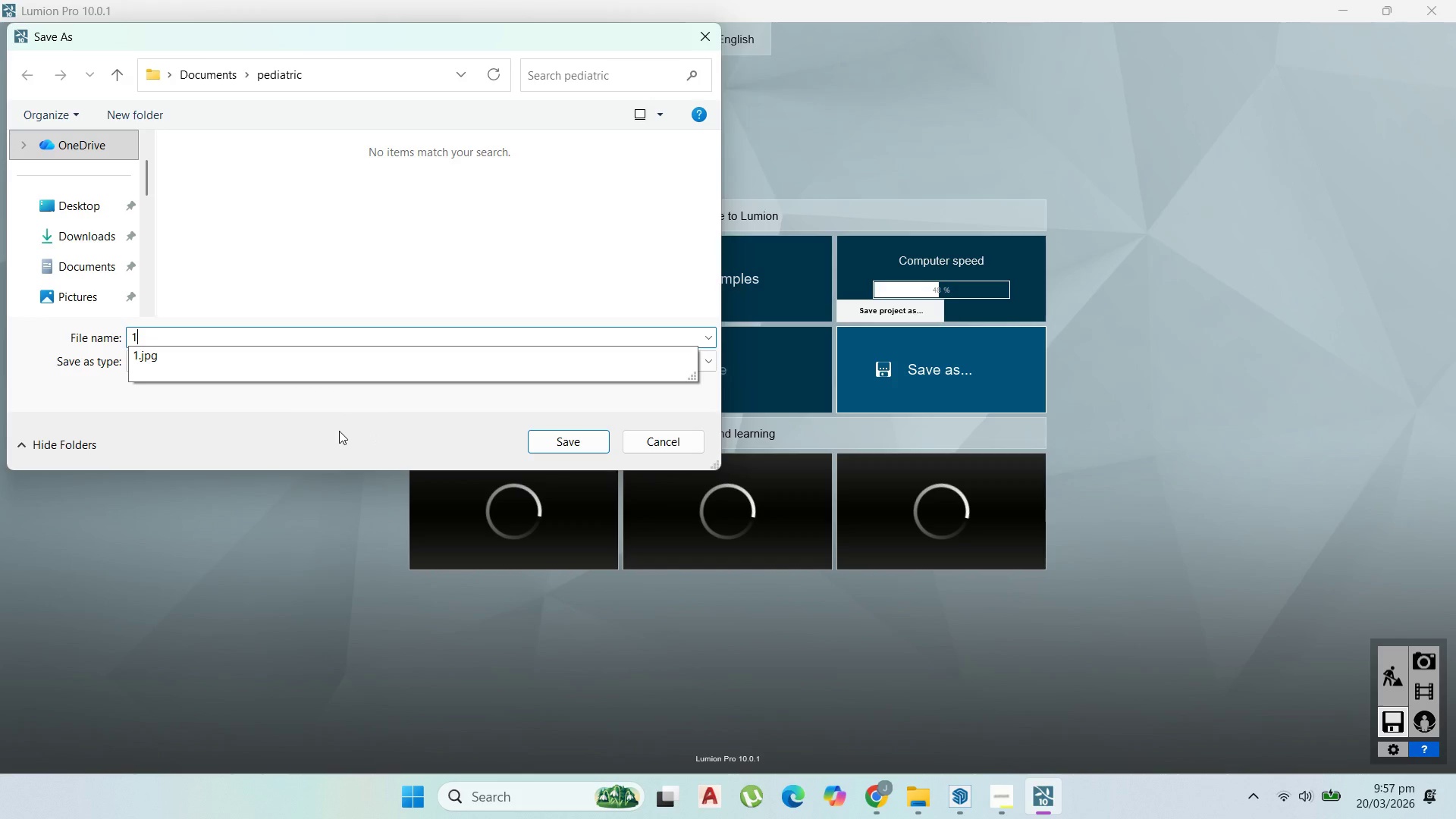 
type(23)
 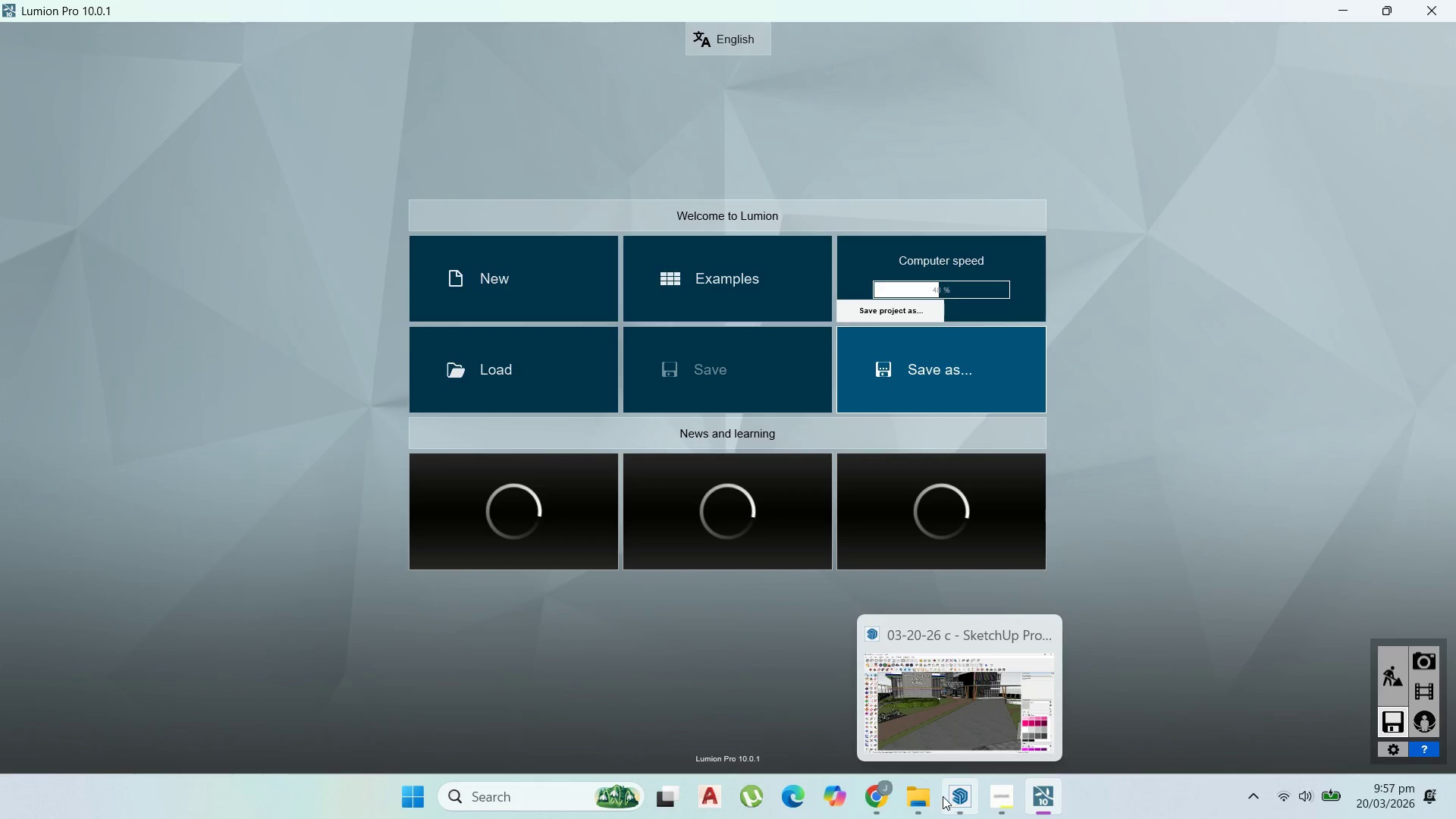 
wait(6.16)
 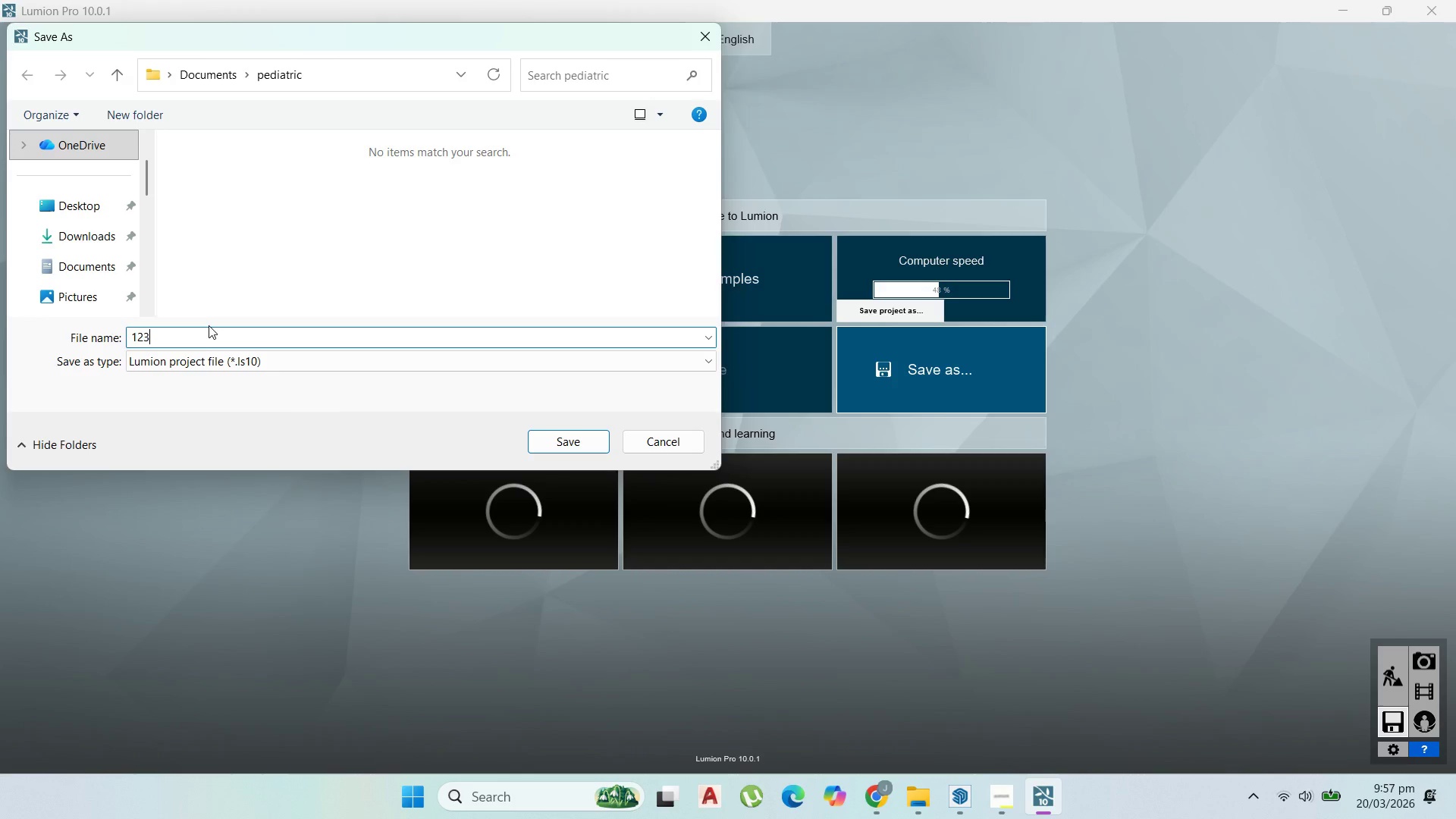 
left_click([827, 709])
 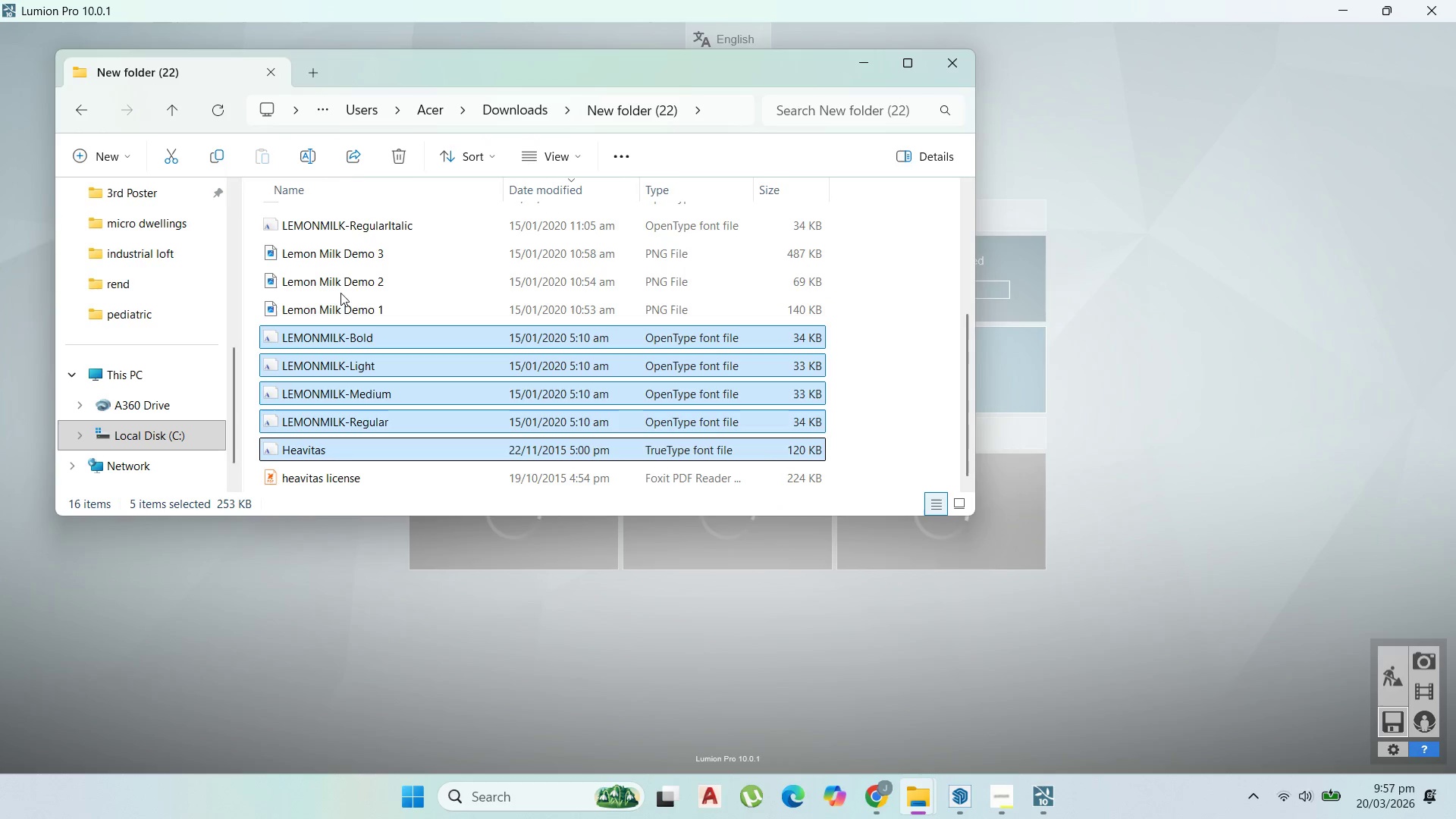 
scroll: coordinate [165, 340], scroll_direction: up, amount: 1.0
 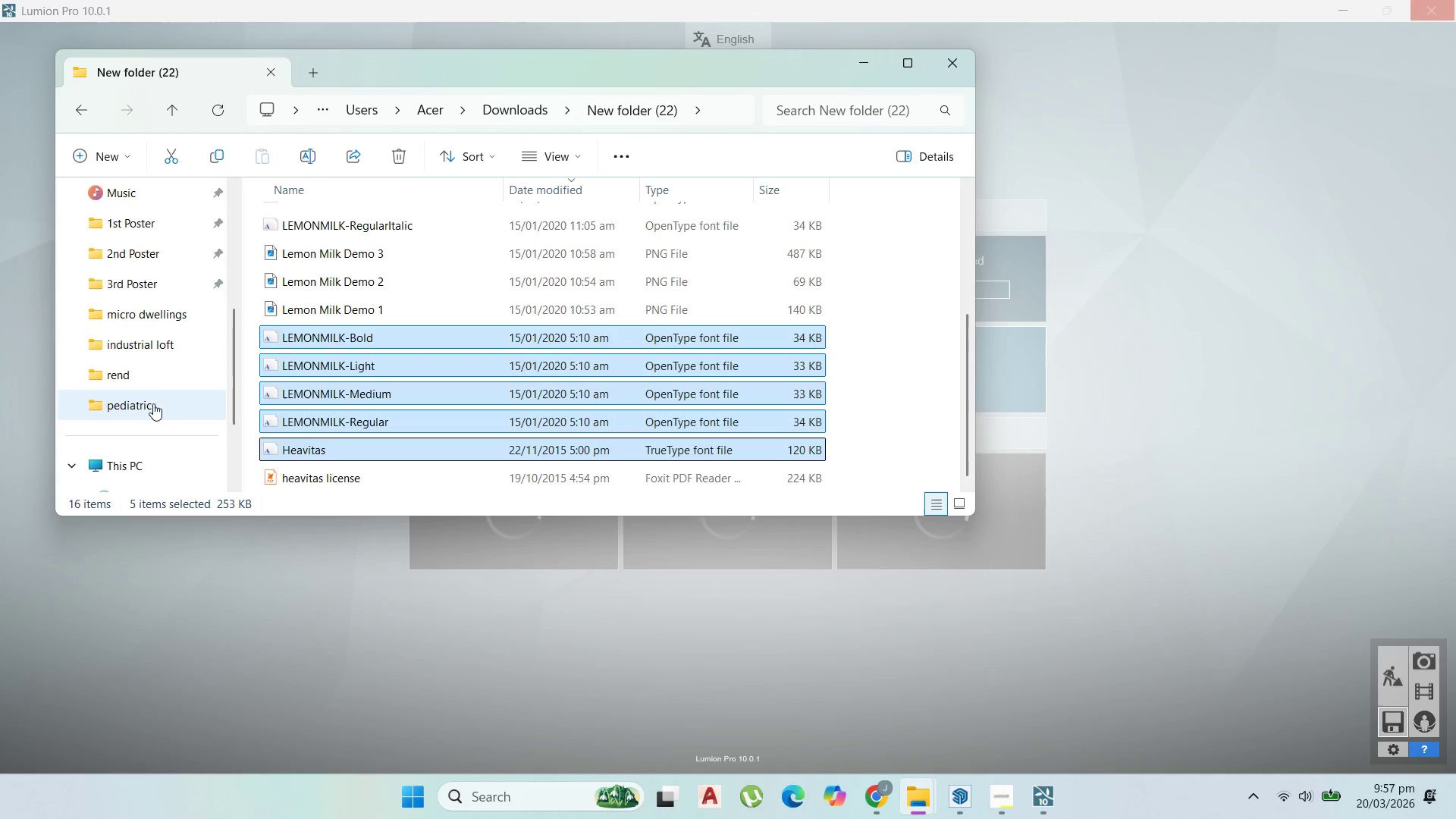 
left_click([153, 408])
 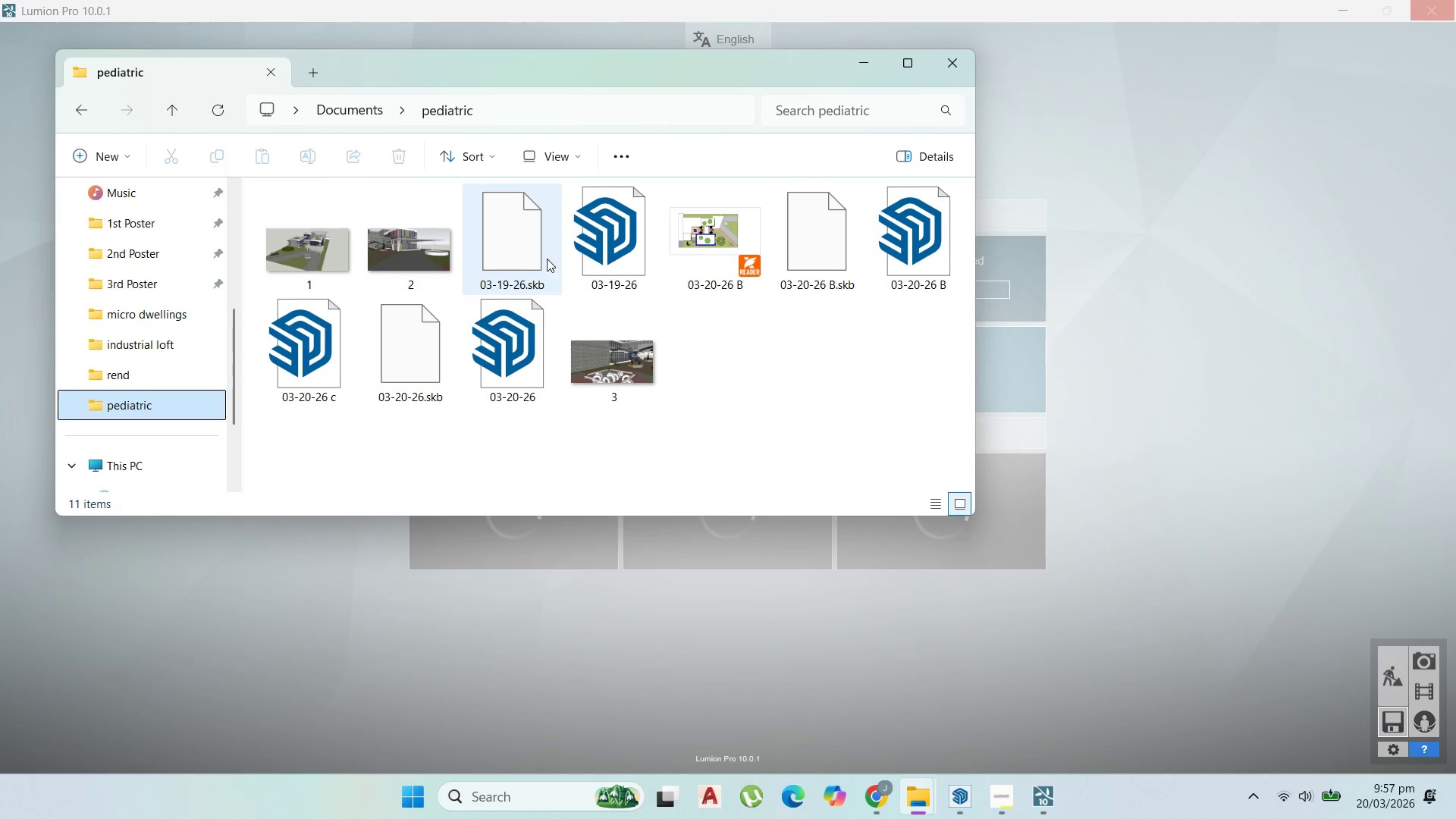 
left_click([767, 364])
 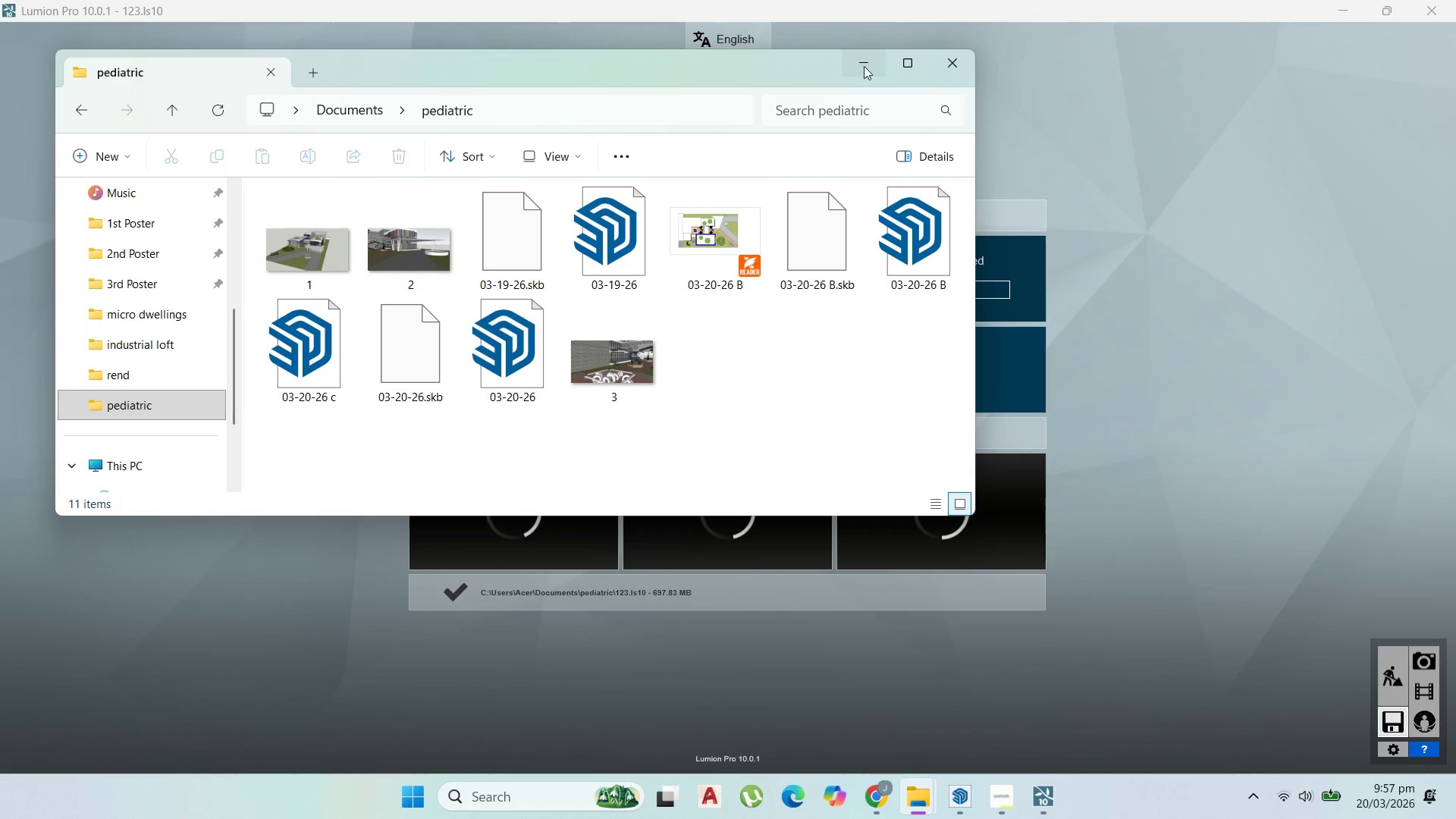 
left_click([855, 60])
 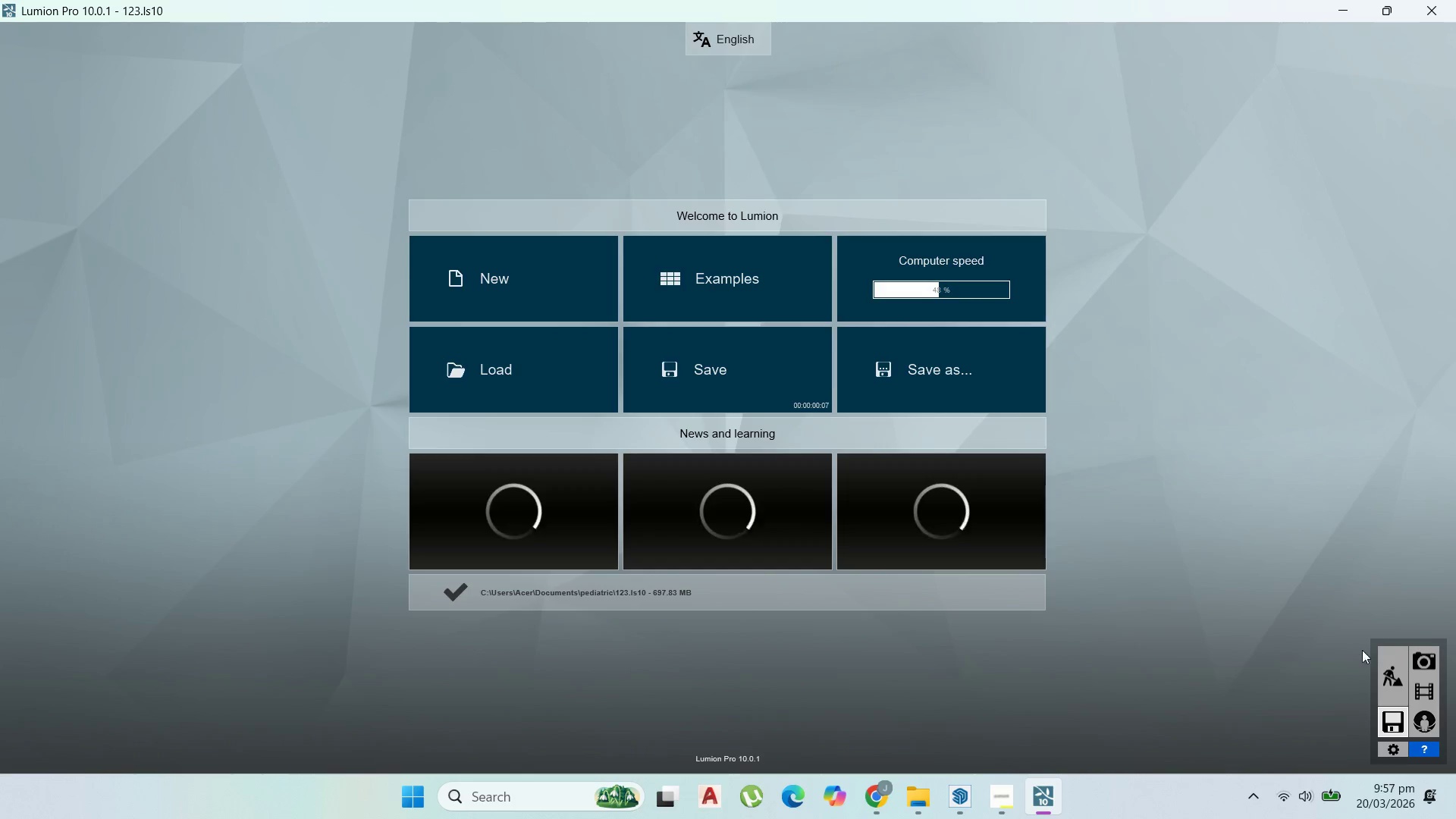 
wait(7.8)
 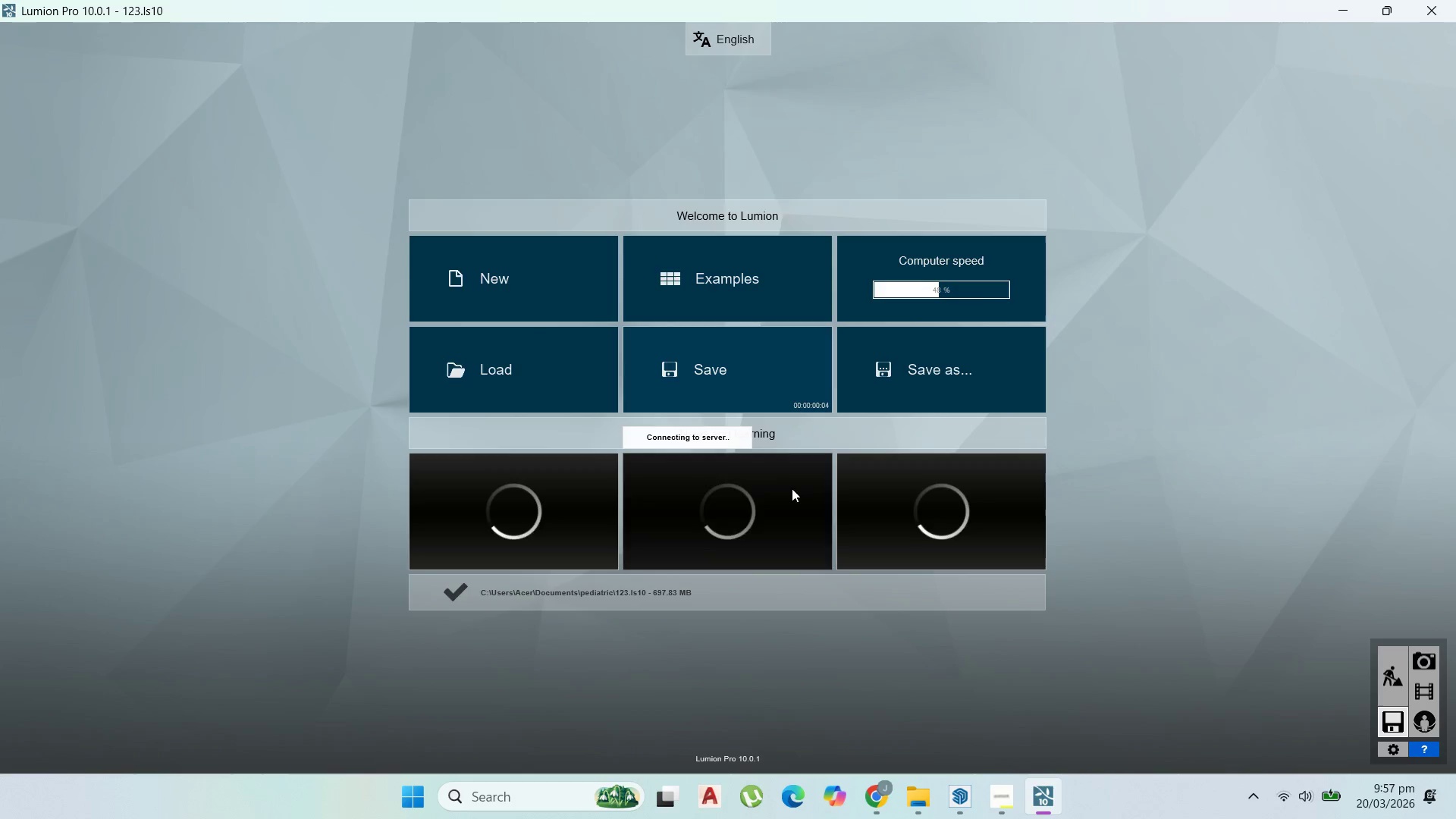 
double_click([1401, 660])
 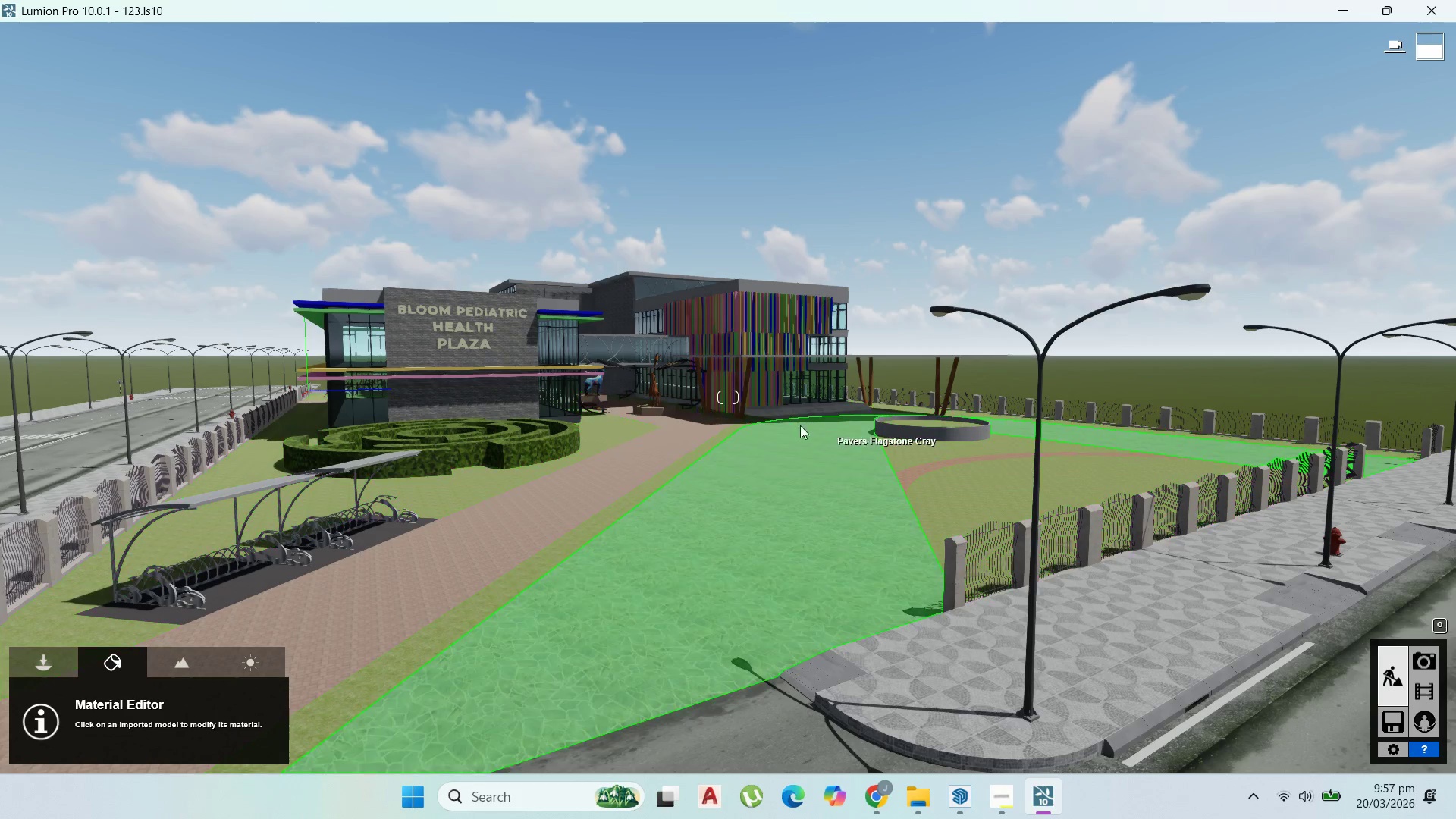 
mouse_move([463, 619])
 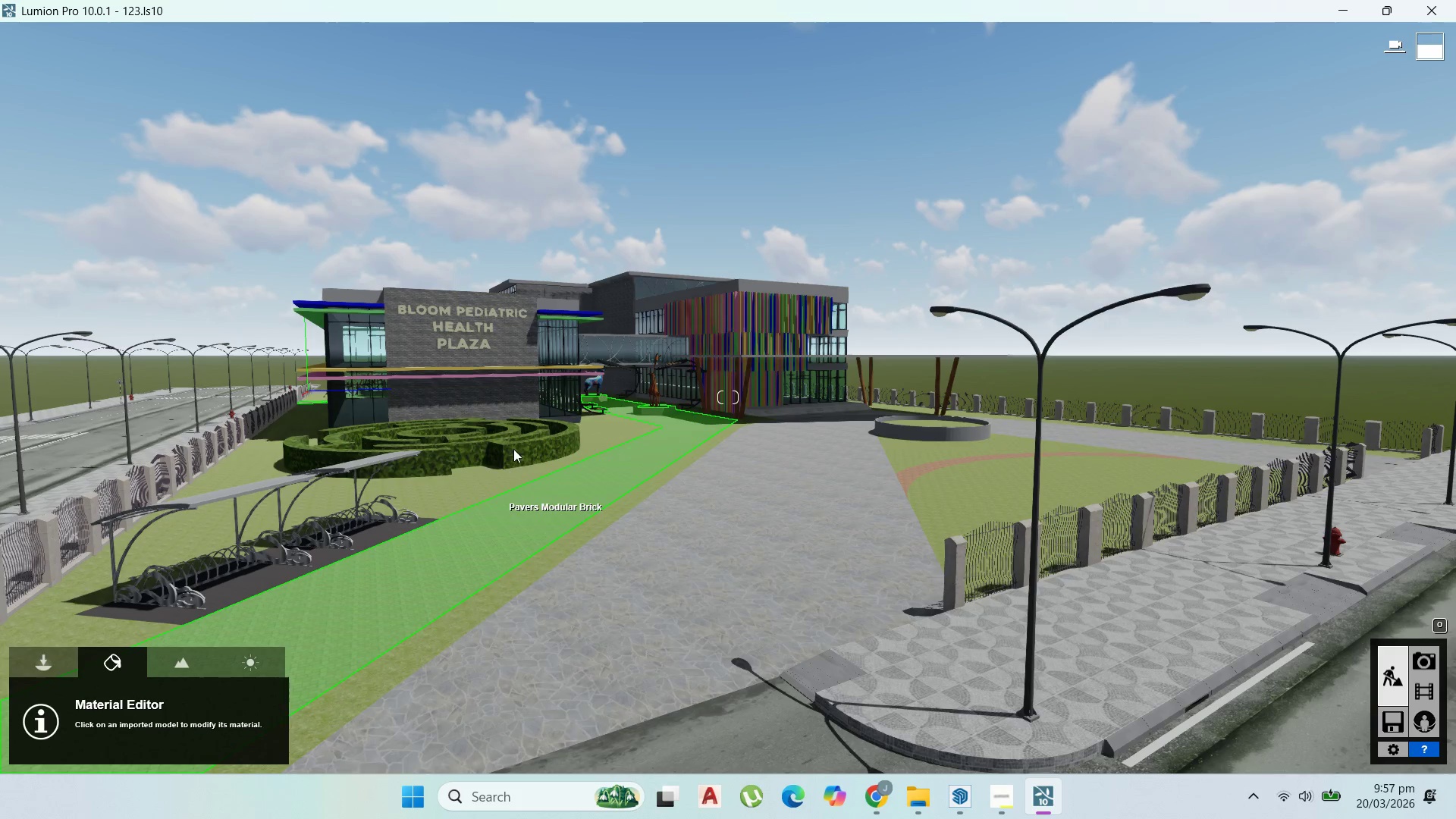 
scroll: coordinate [513, 442], scroll_direction: up, amount: 3.0
 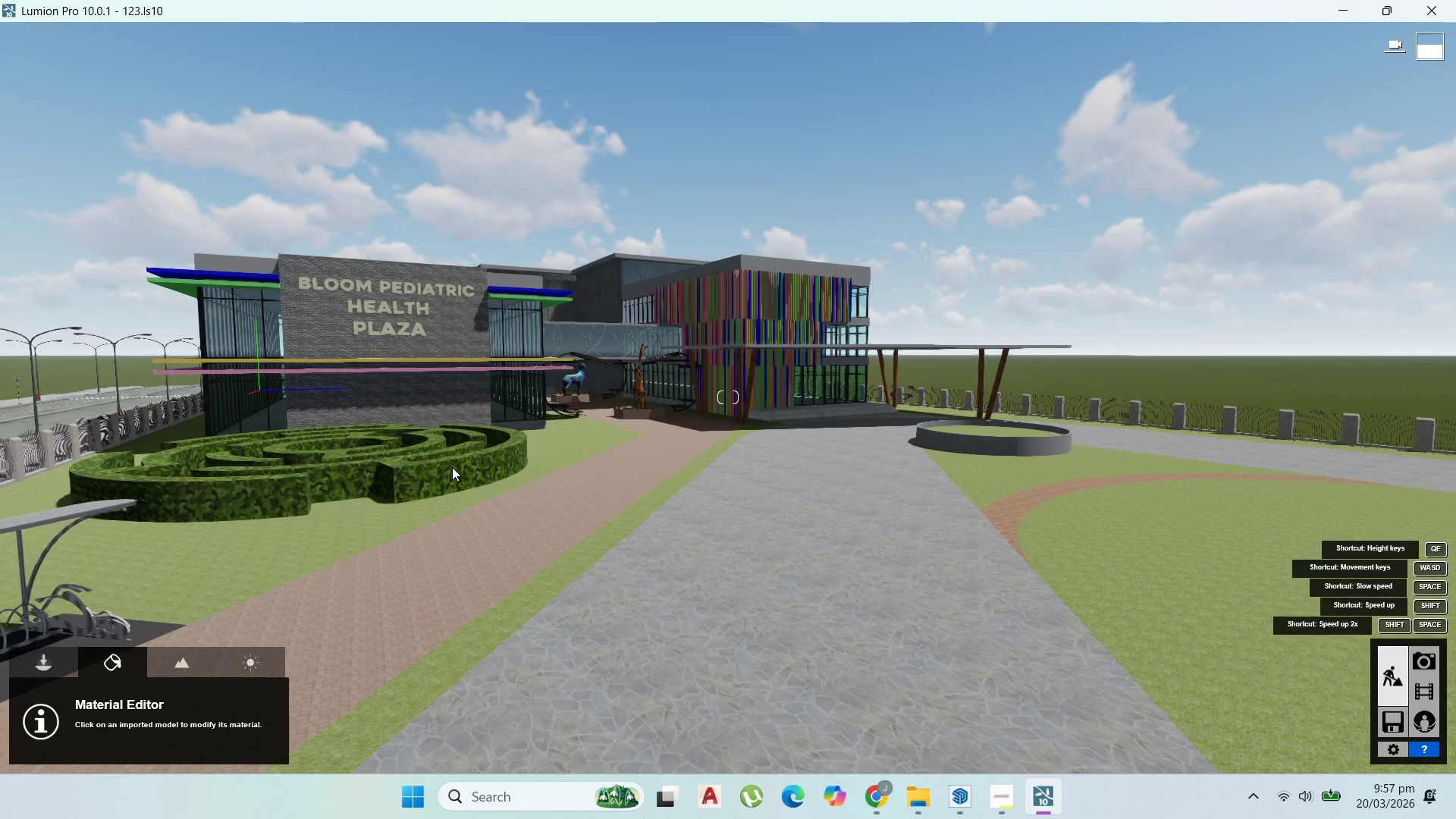 
left_click([451, 469])
 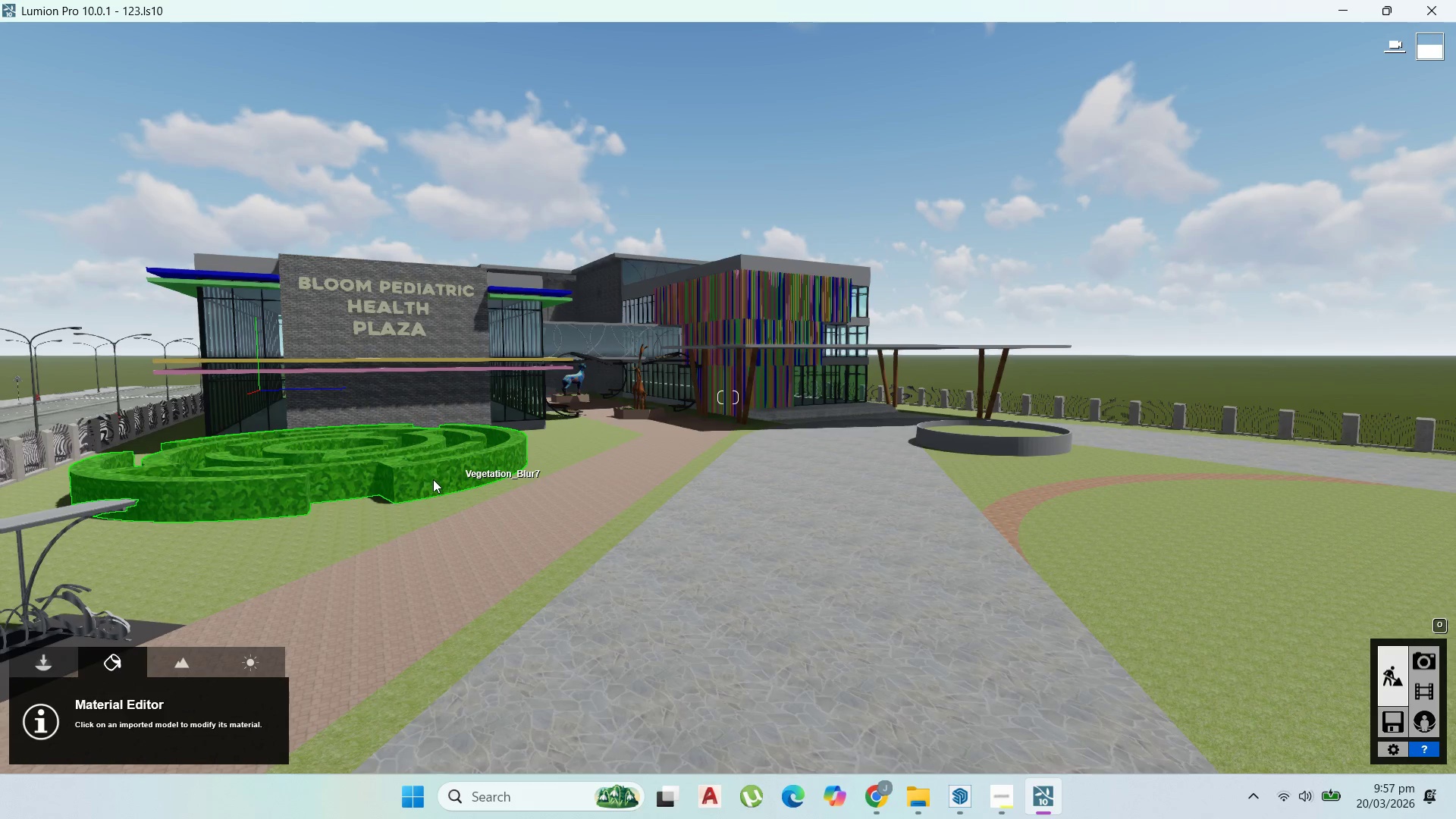 
wait(8.24)
 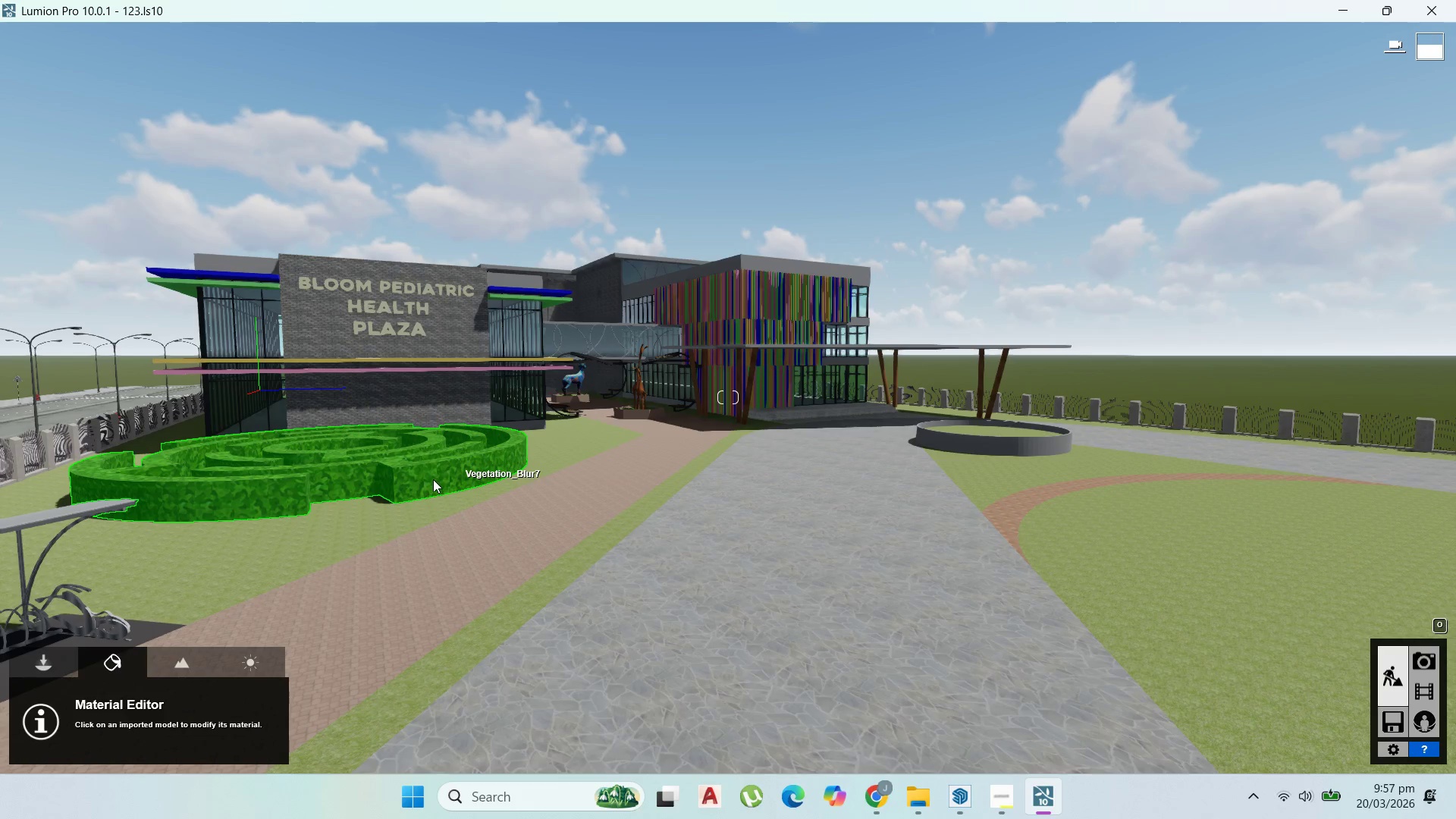 
mouse_move([264, 456])
 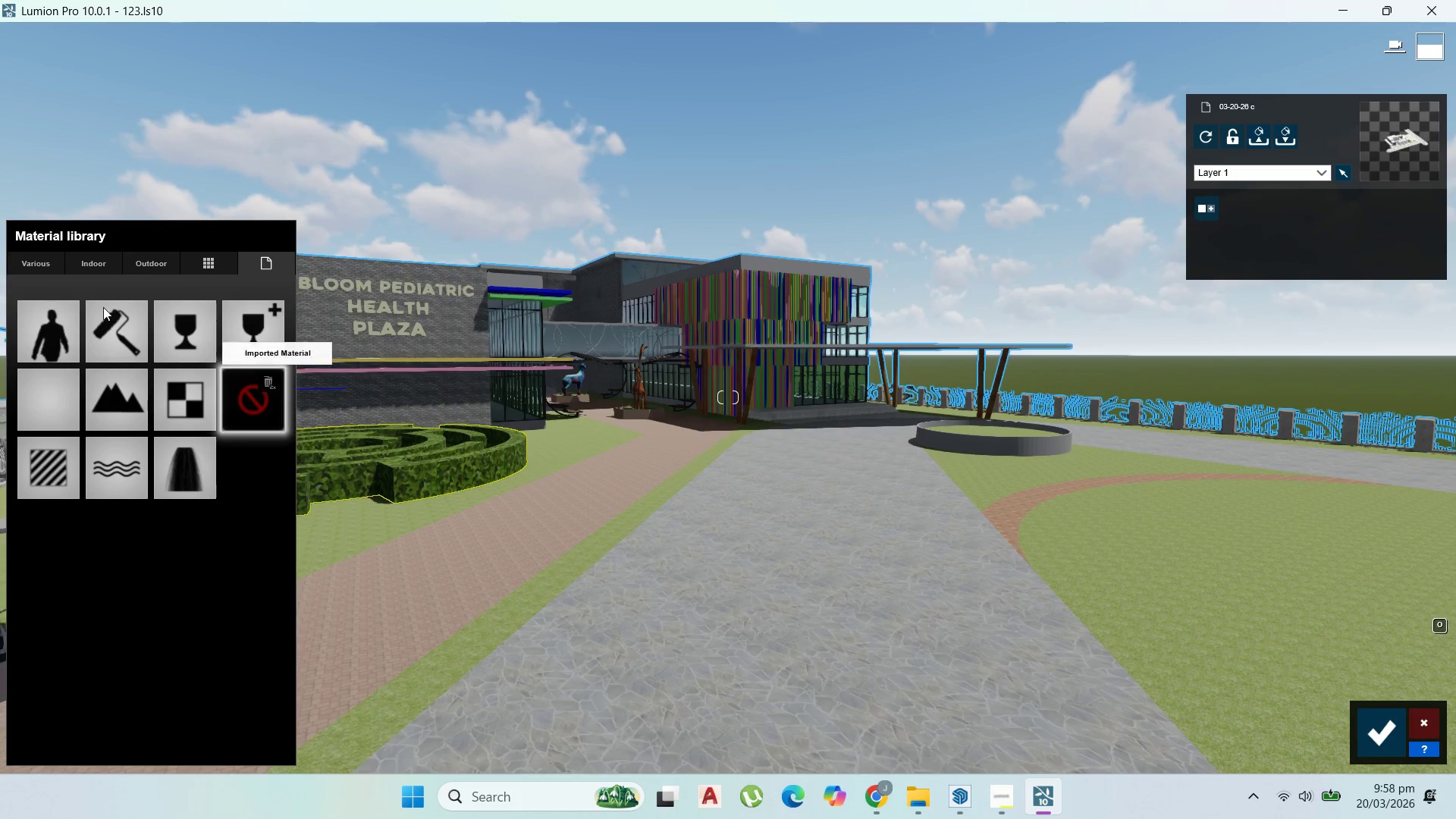 
left_click([134, 266])
 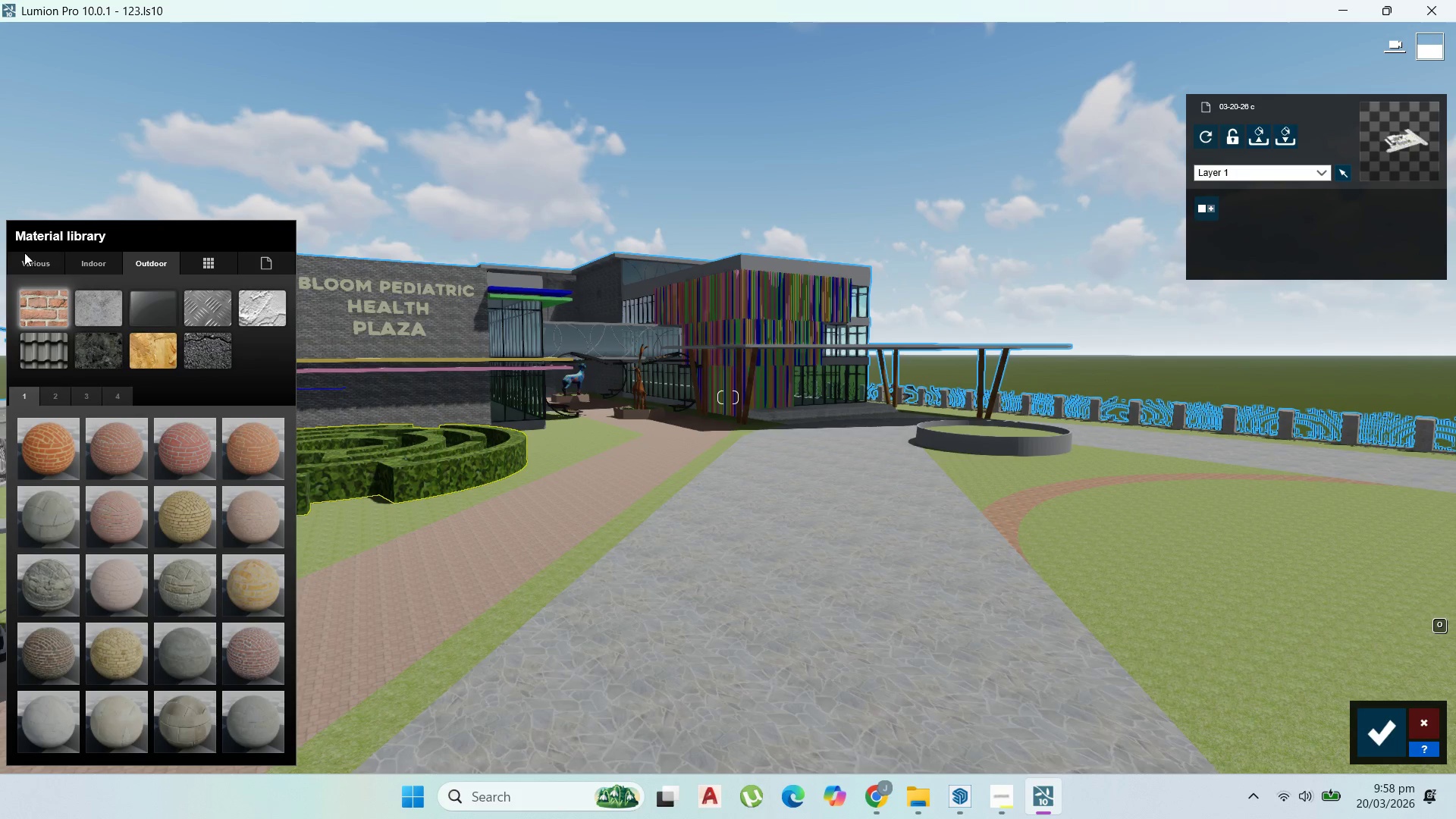 
left_click([27, 262])
 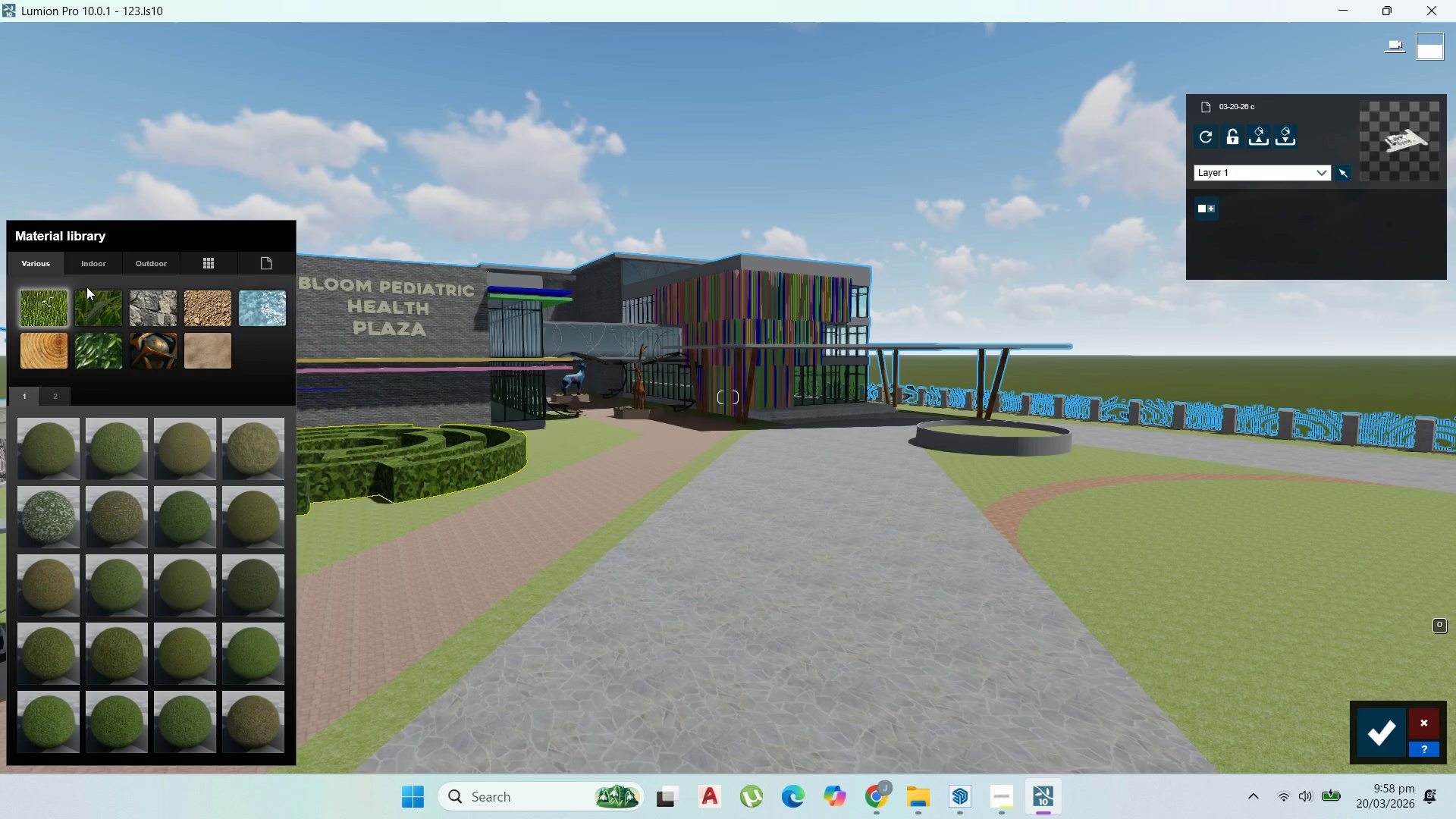 
mouse_move([112, 297])
 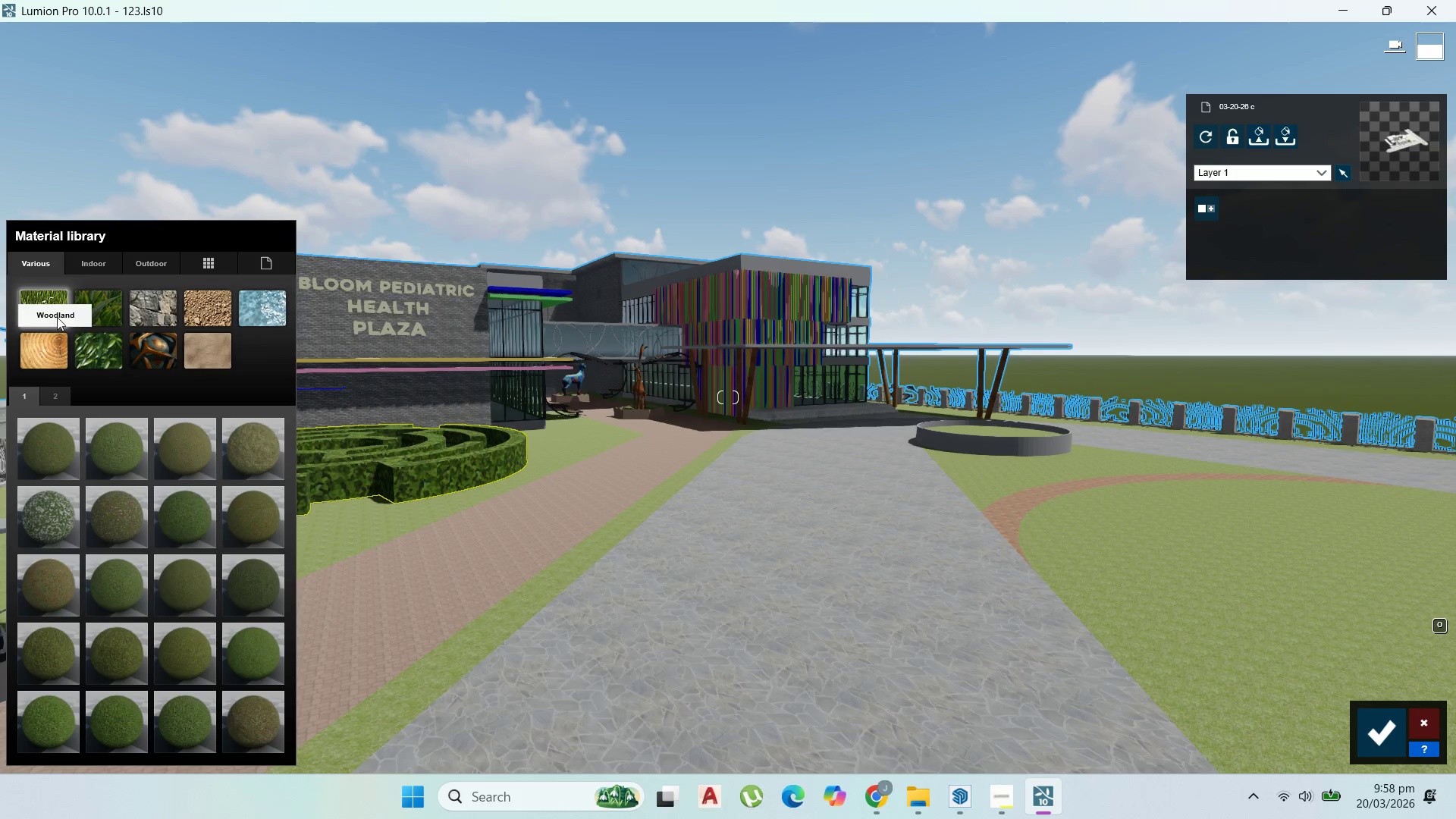 
left_click([94, 303])
 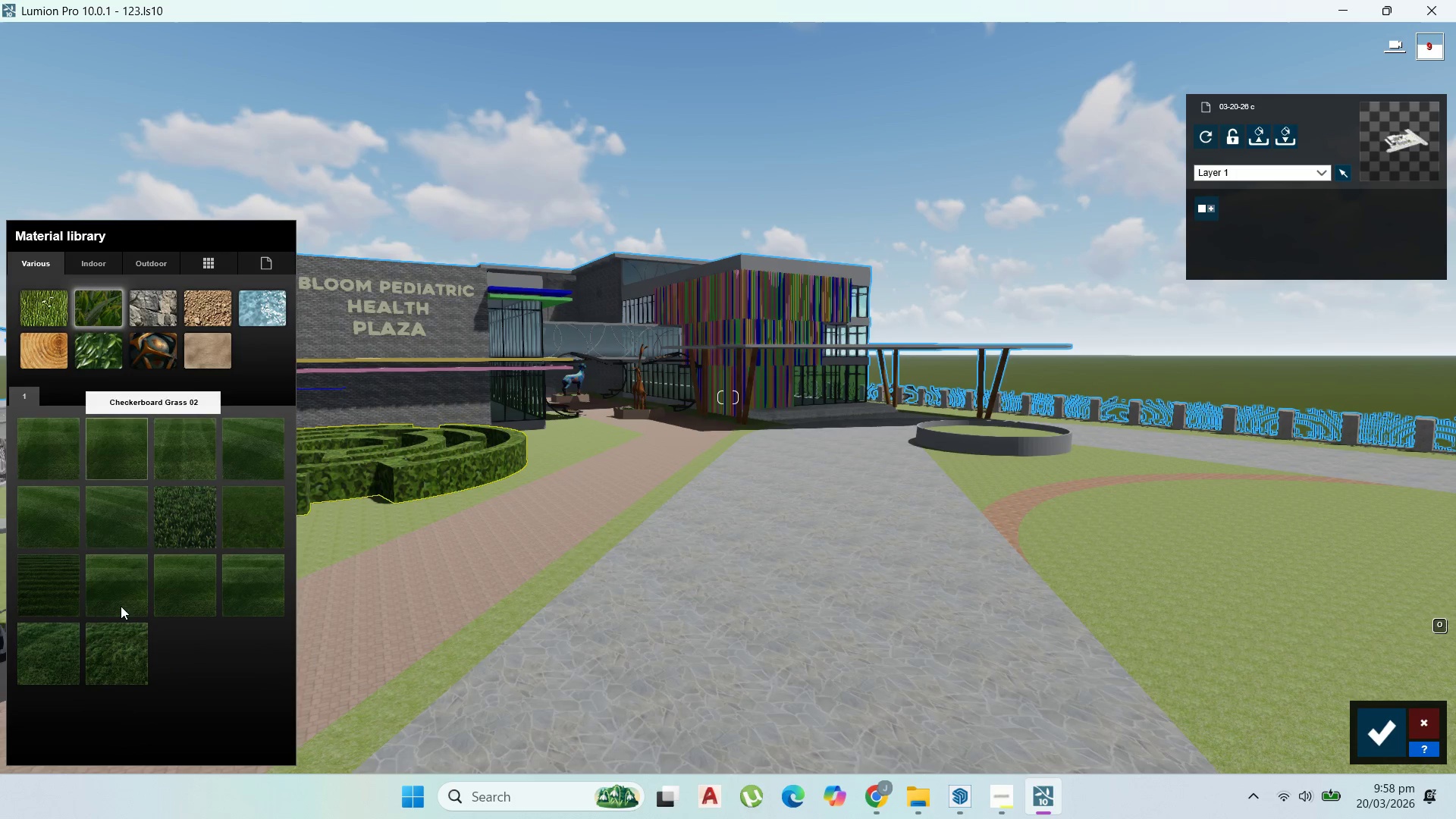 
left_click([64, 638])
 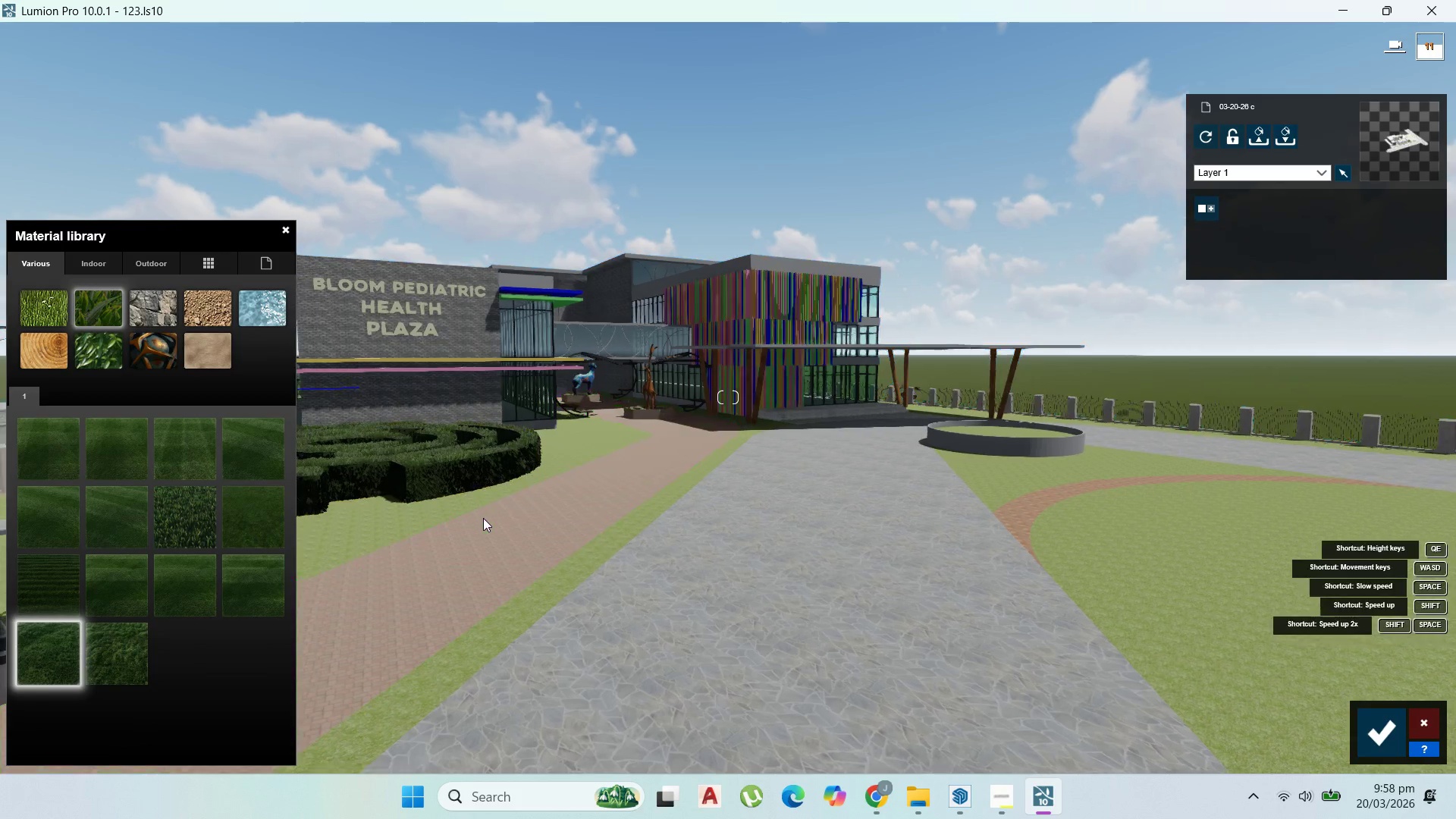 
right_click([483, 518])
 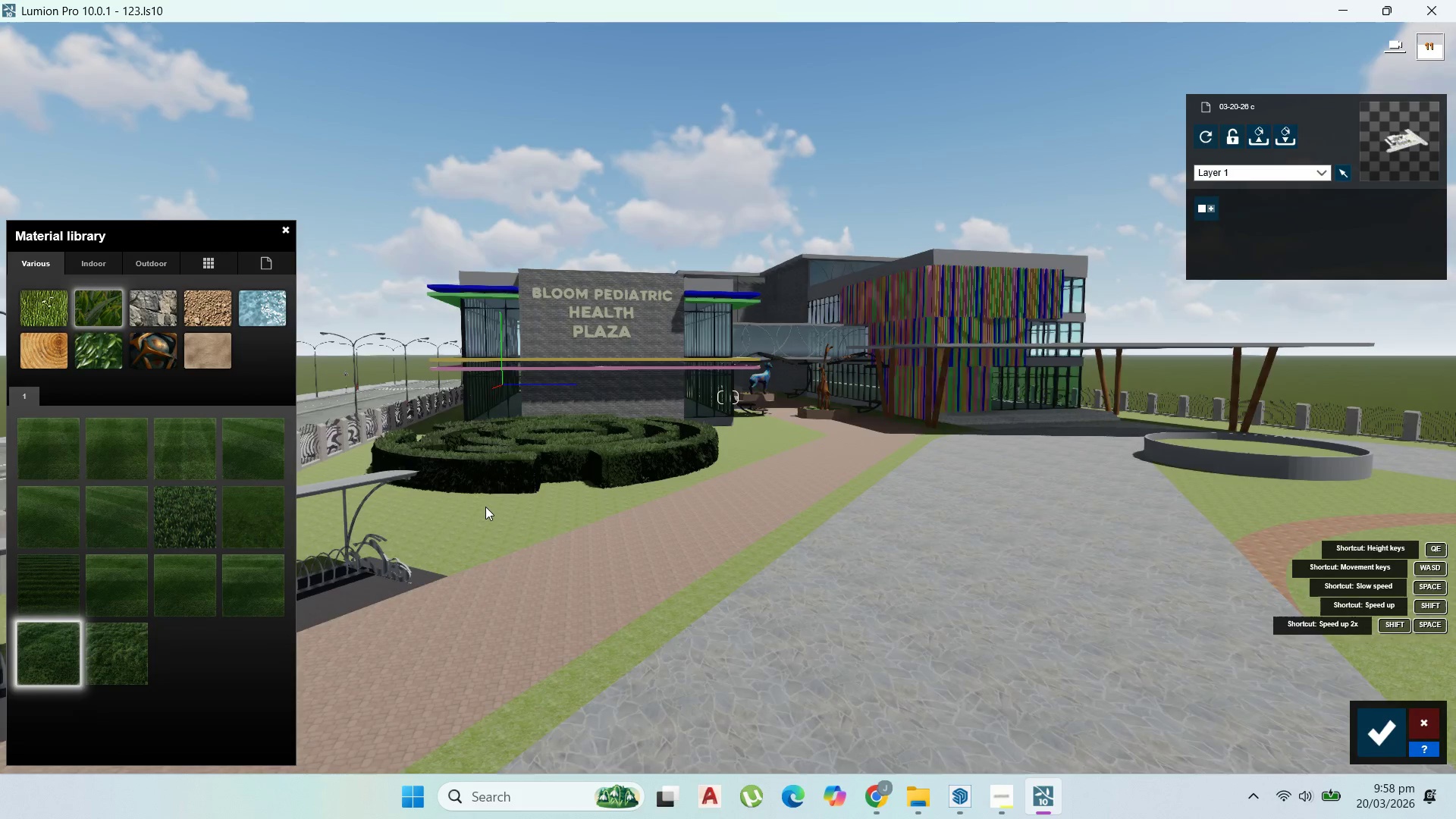 
scroll: coordinate [487, 506], scroll_direction: up, amount: 4.0
 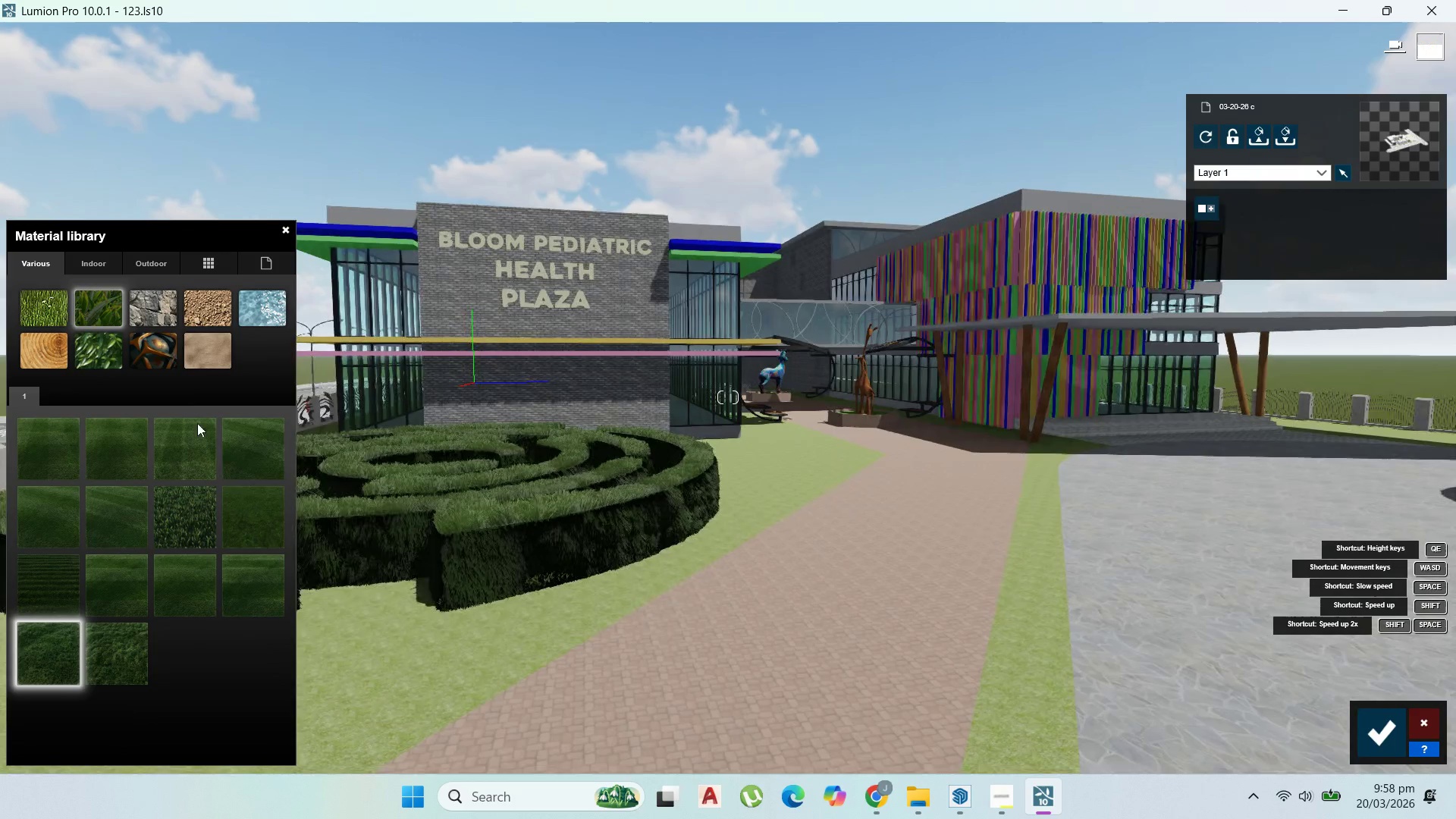 
left_click([111, 359])
 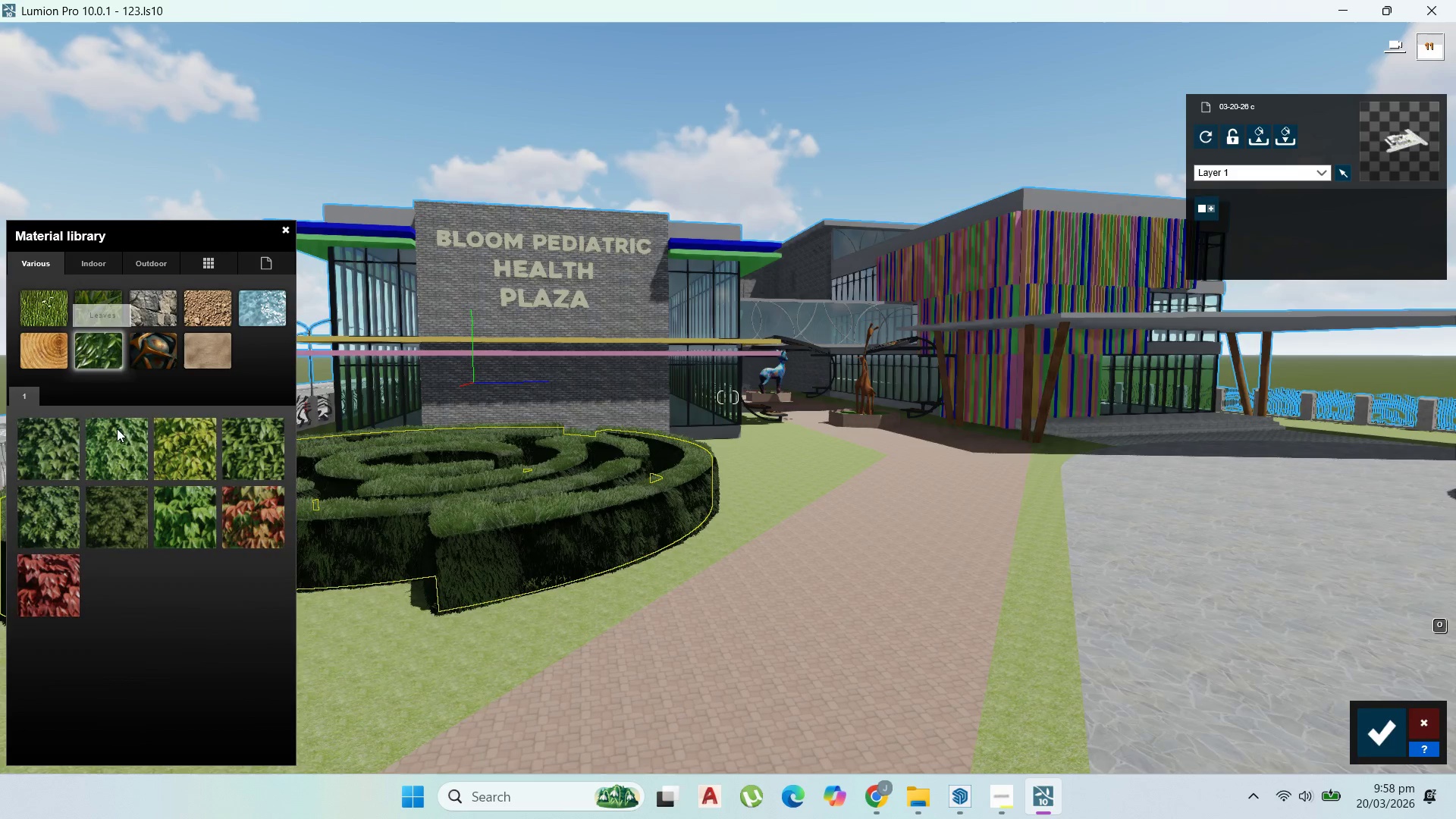 
left_click([124, 453])
 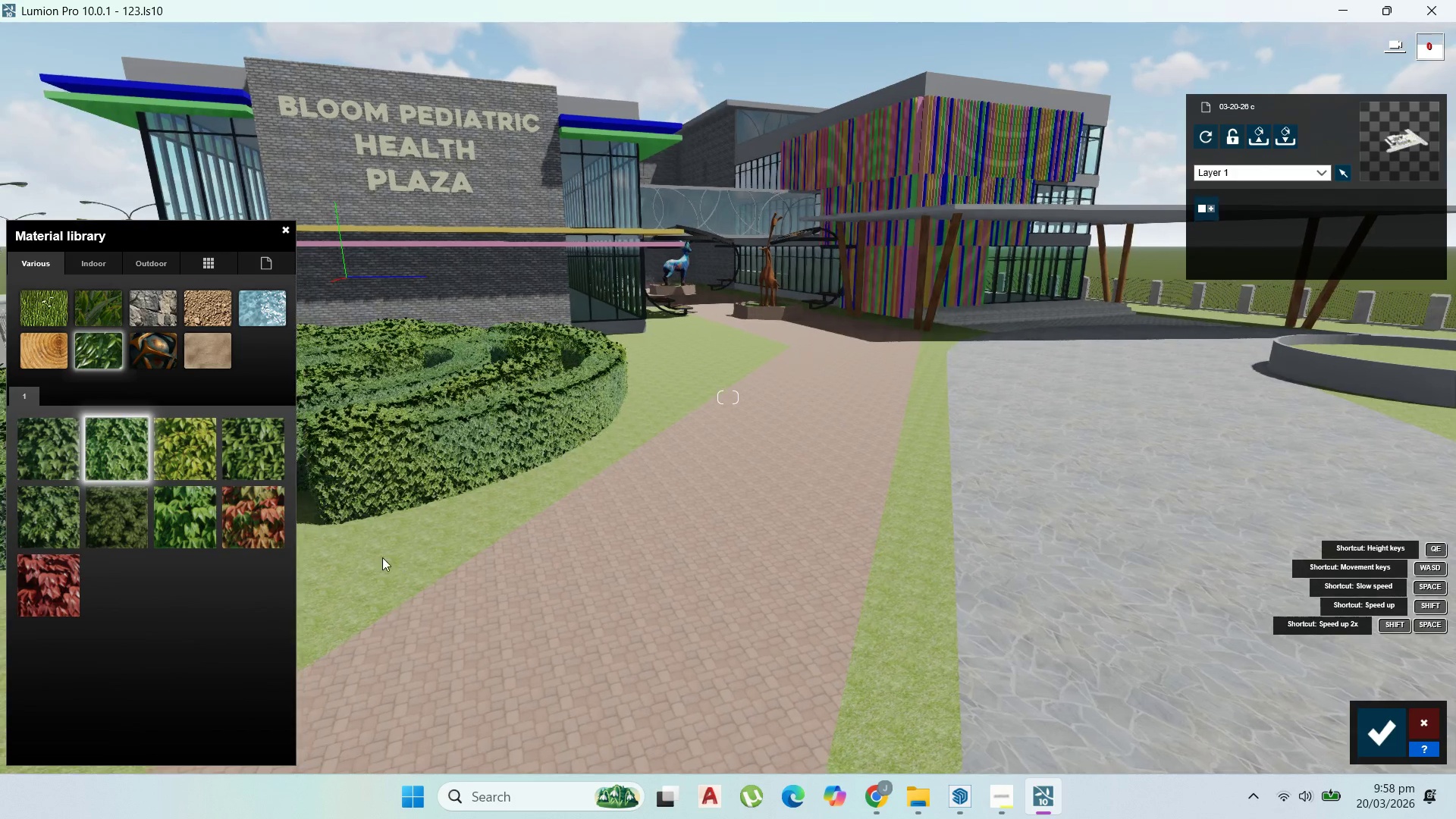 
scroll: coordinate [463, 496], scroll_direction: up, amount: 5.0
 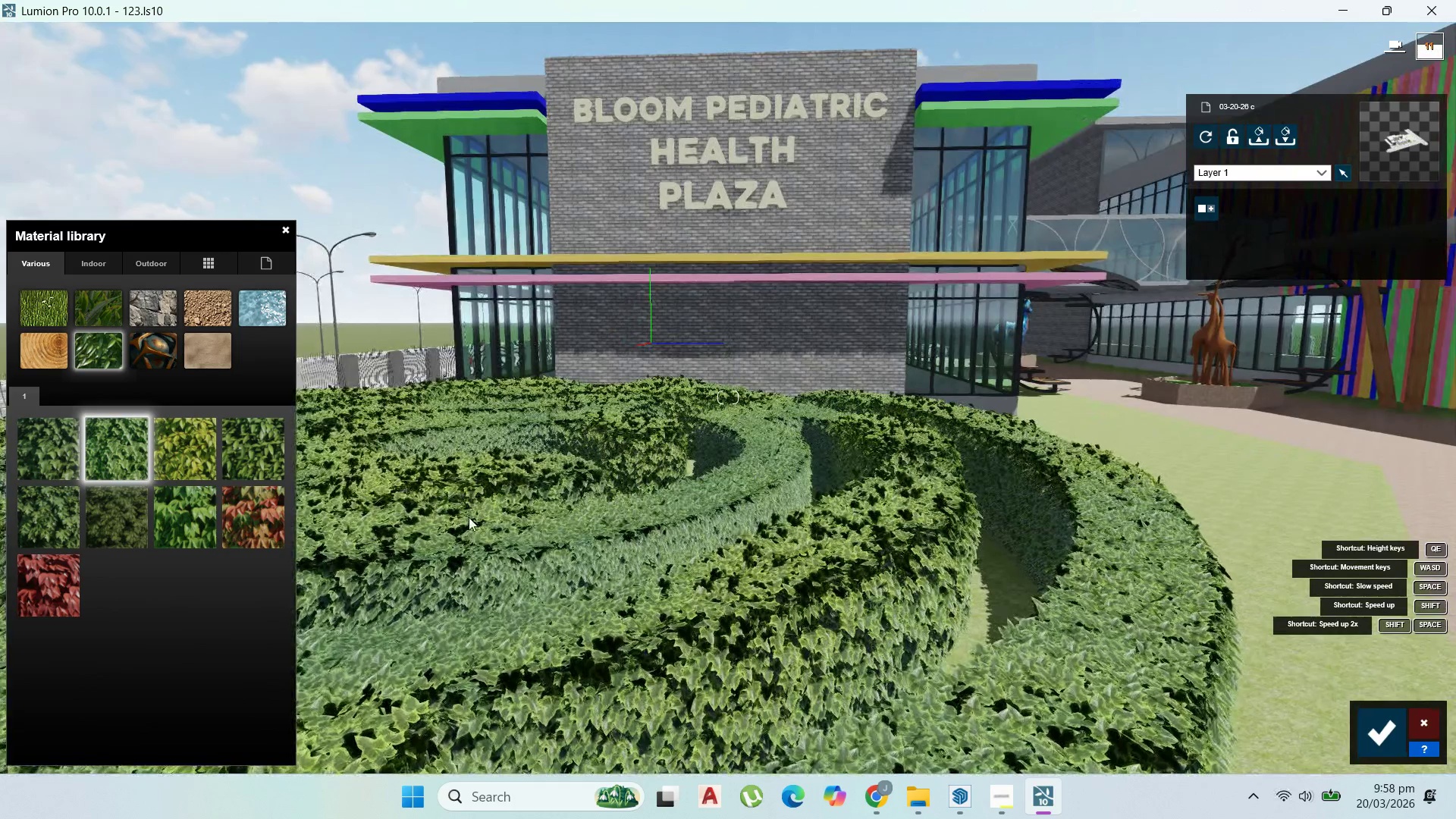 
scroll: coordinate [472, 485], scroll_direction: down, amount: 23.0
 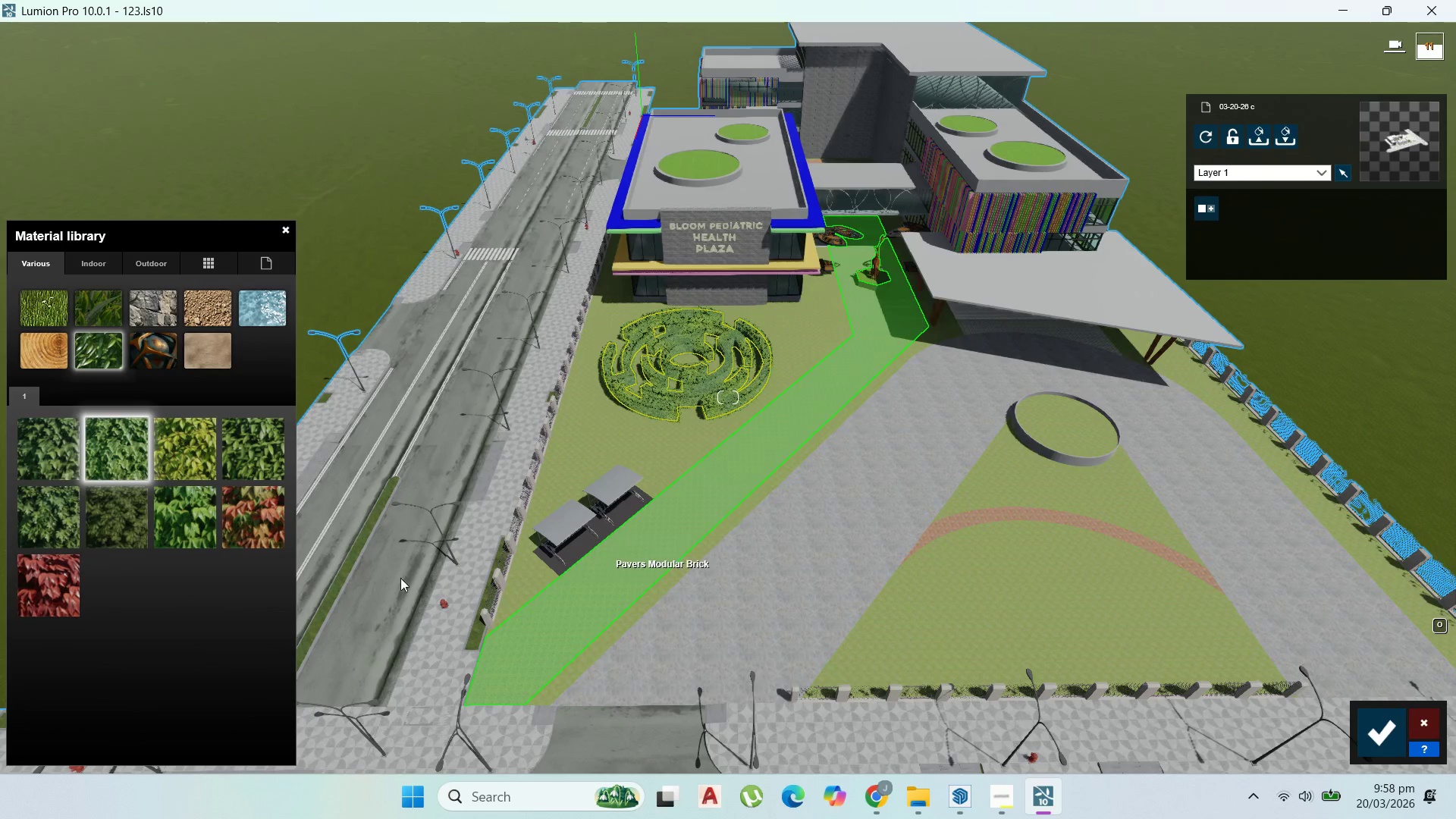 
left_click([1393, 720])
 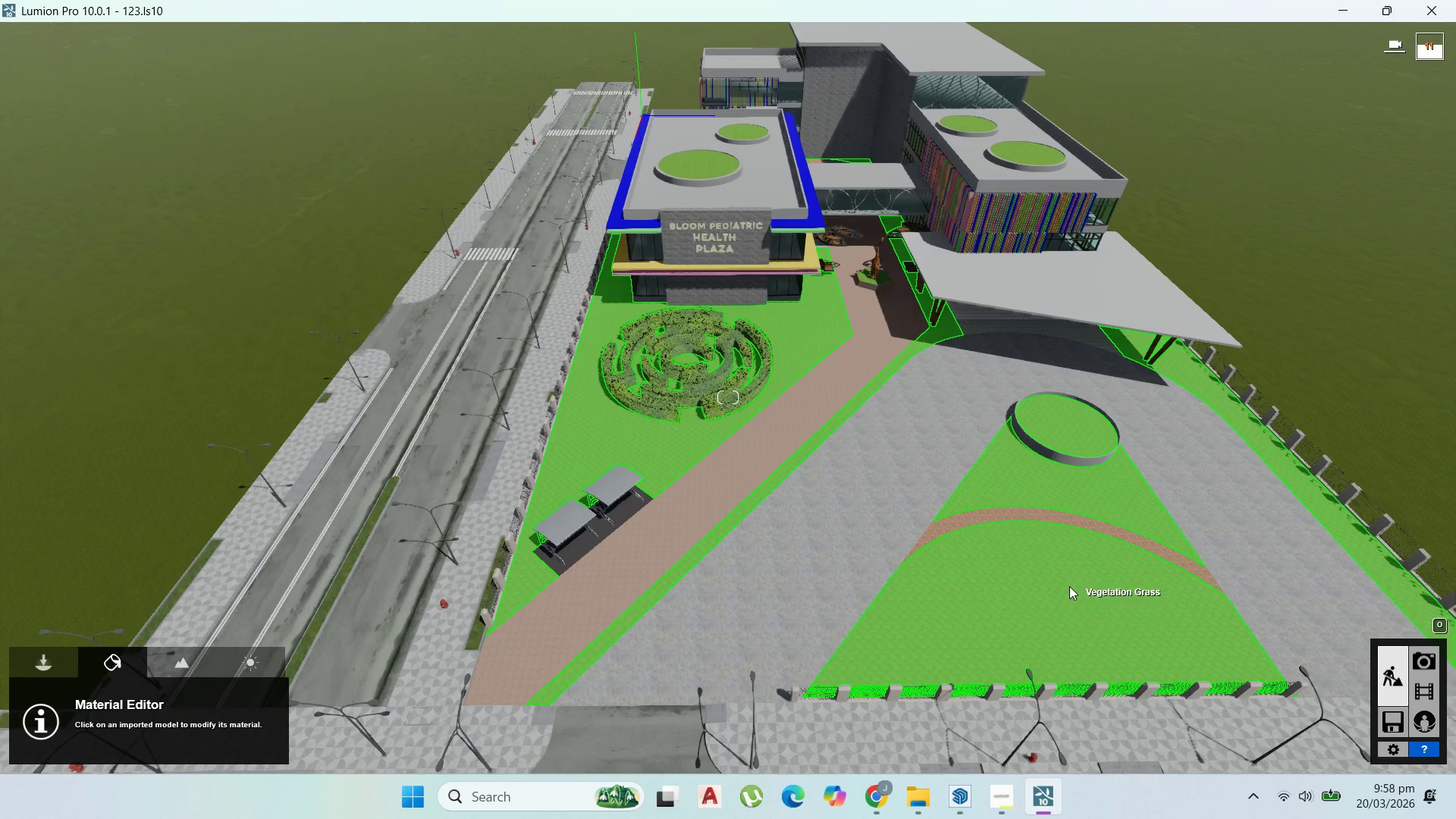 
left_click([1069, 586])
 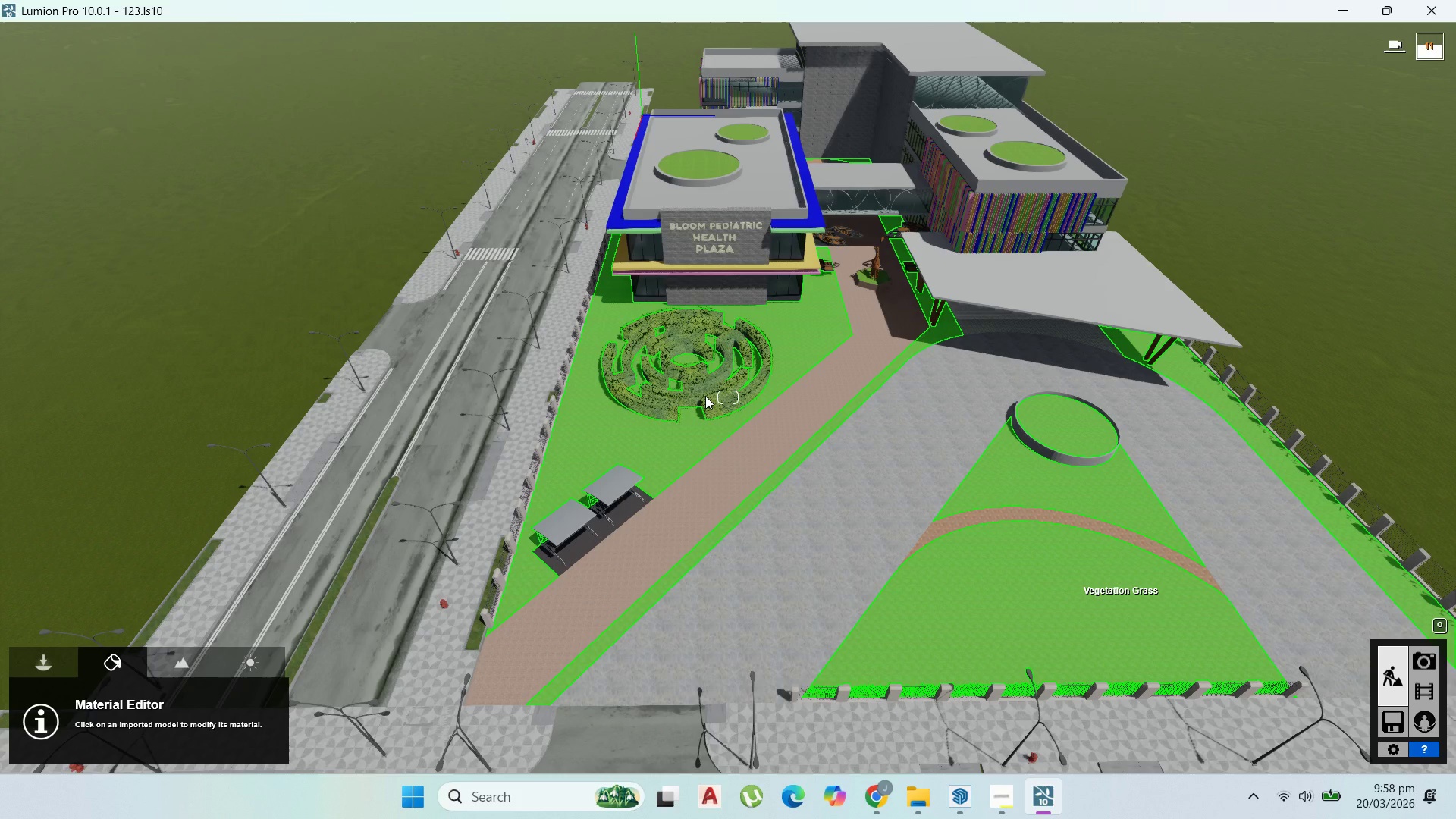 
wait(12.62)
 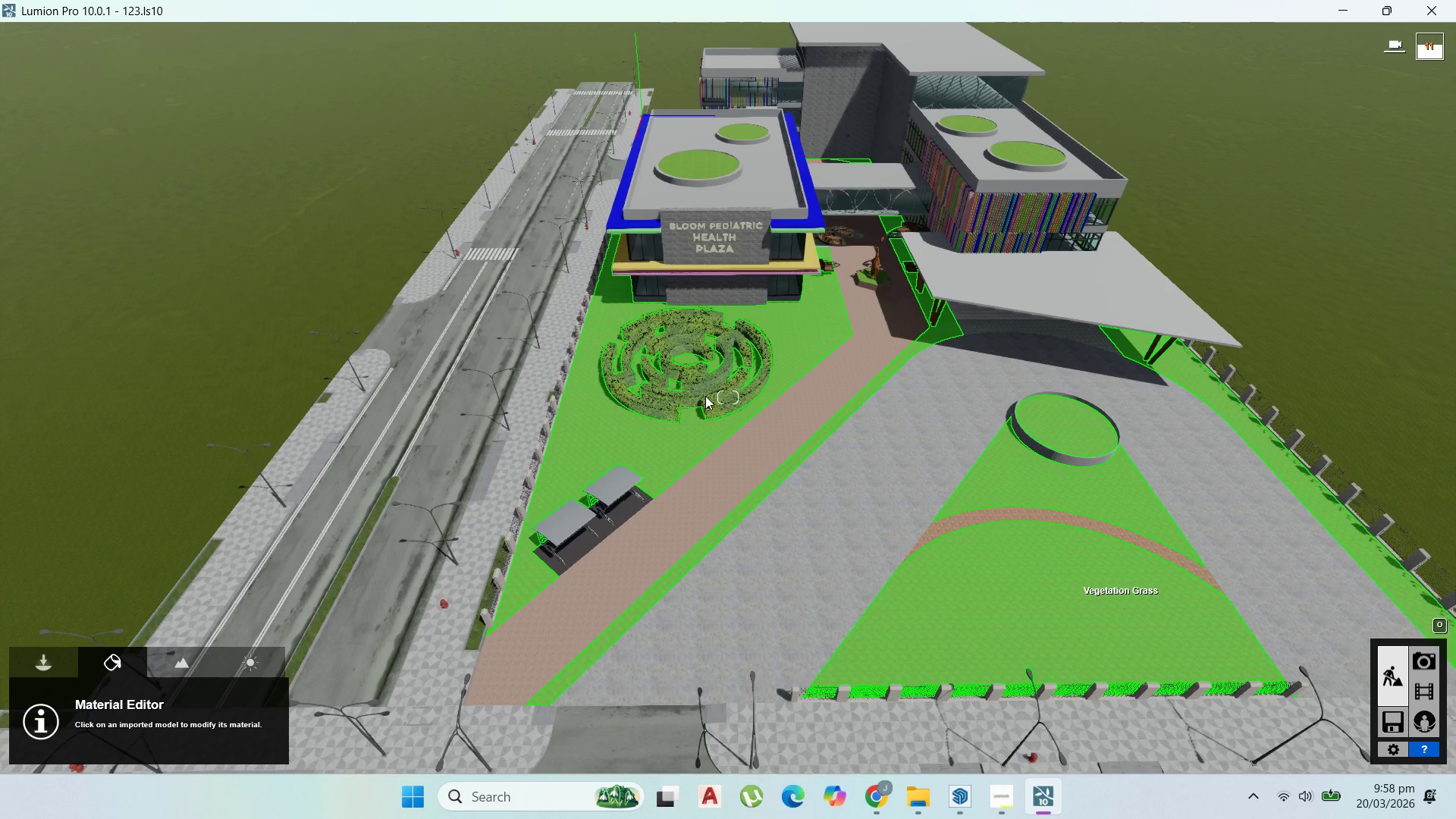 
left_click([44, 265])
 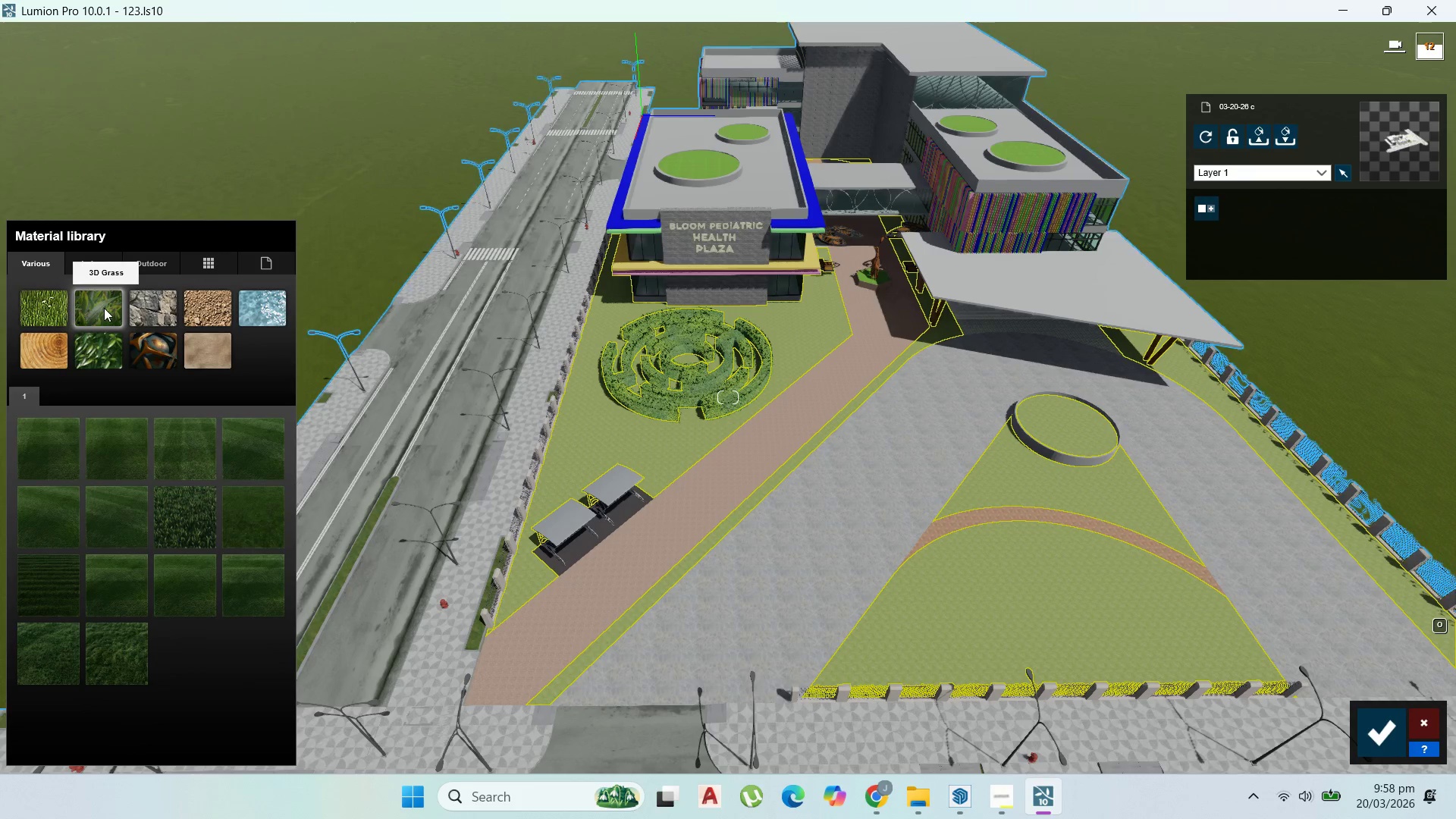 
wait(6.5)
 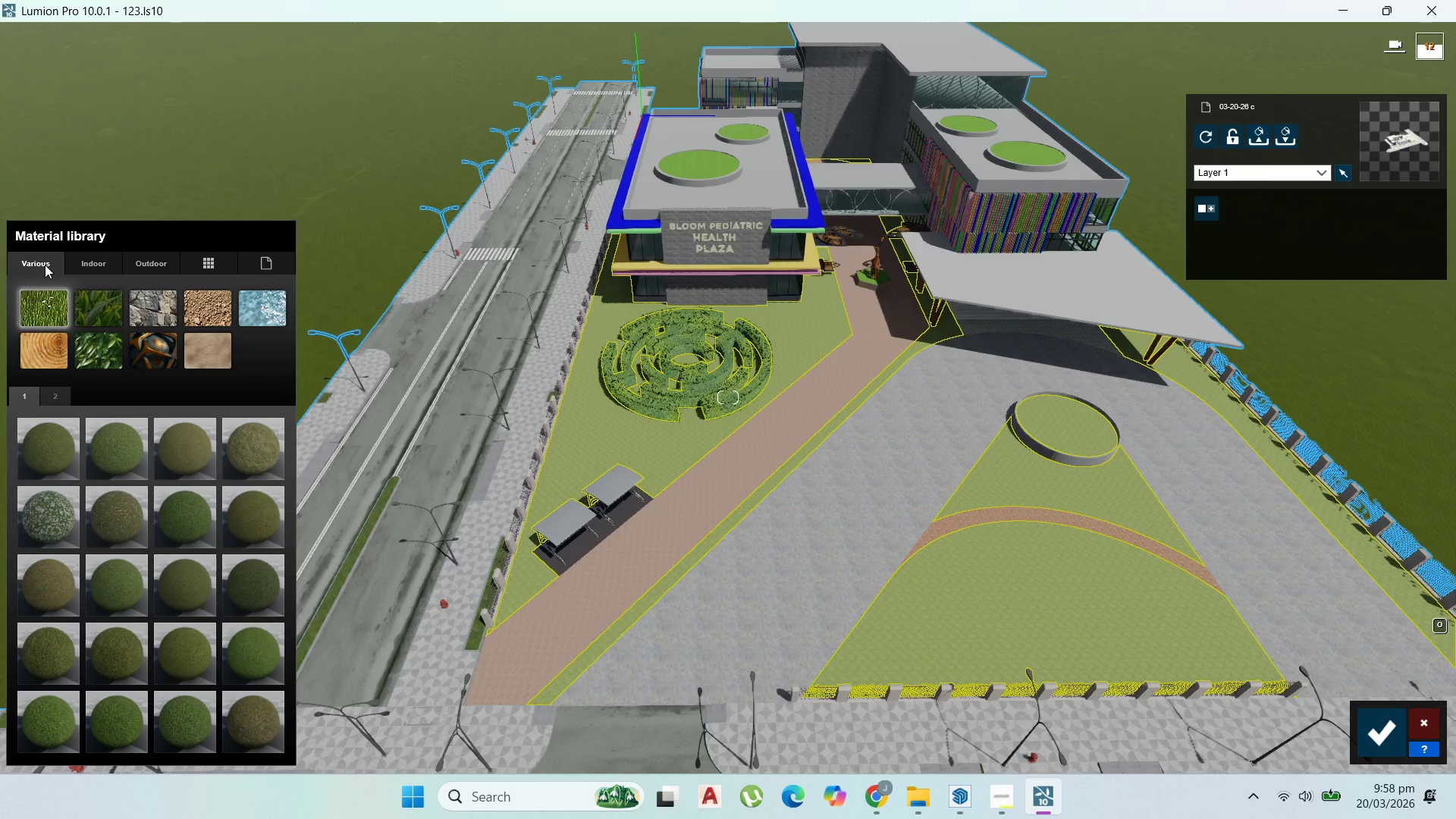 
left_click([39, 675])
 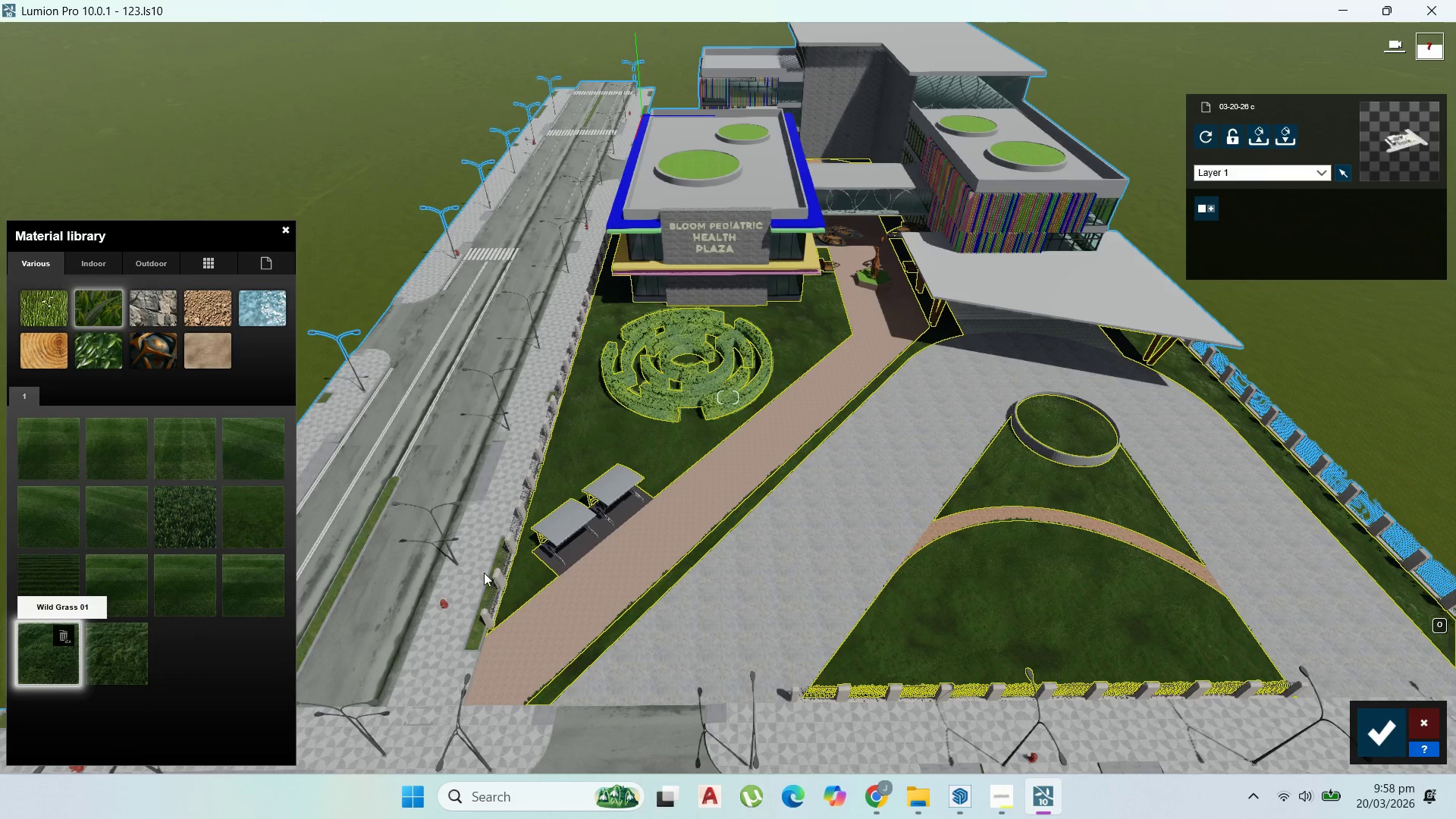 
scroll: coordinate [1012, 430], scroll_direction: up, amount: 14.0
 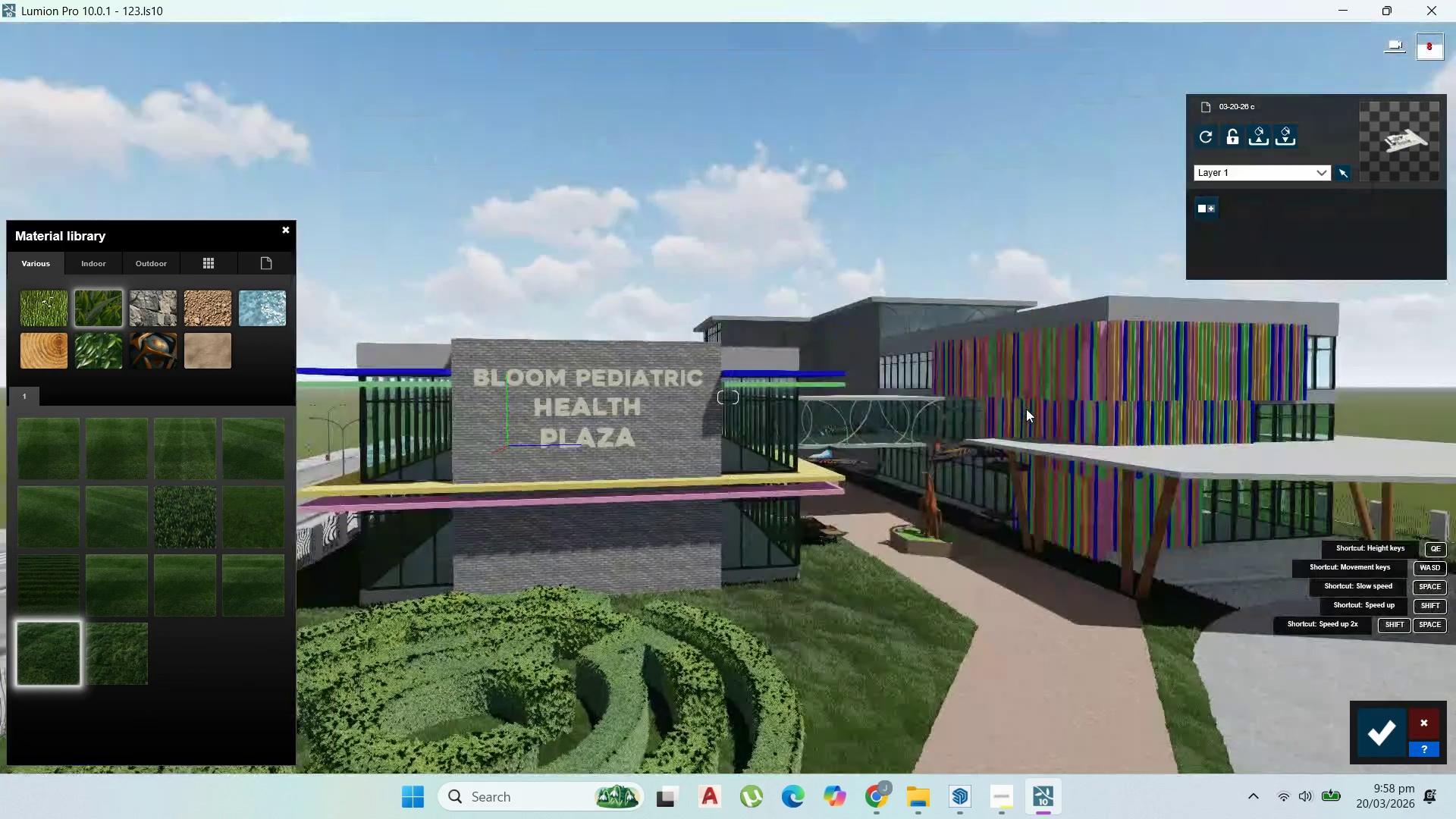 
scroll: coordinate [1039, 444], scroll_direction: down, amount: 16.0
 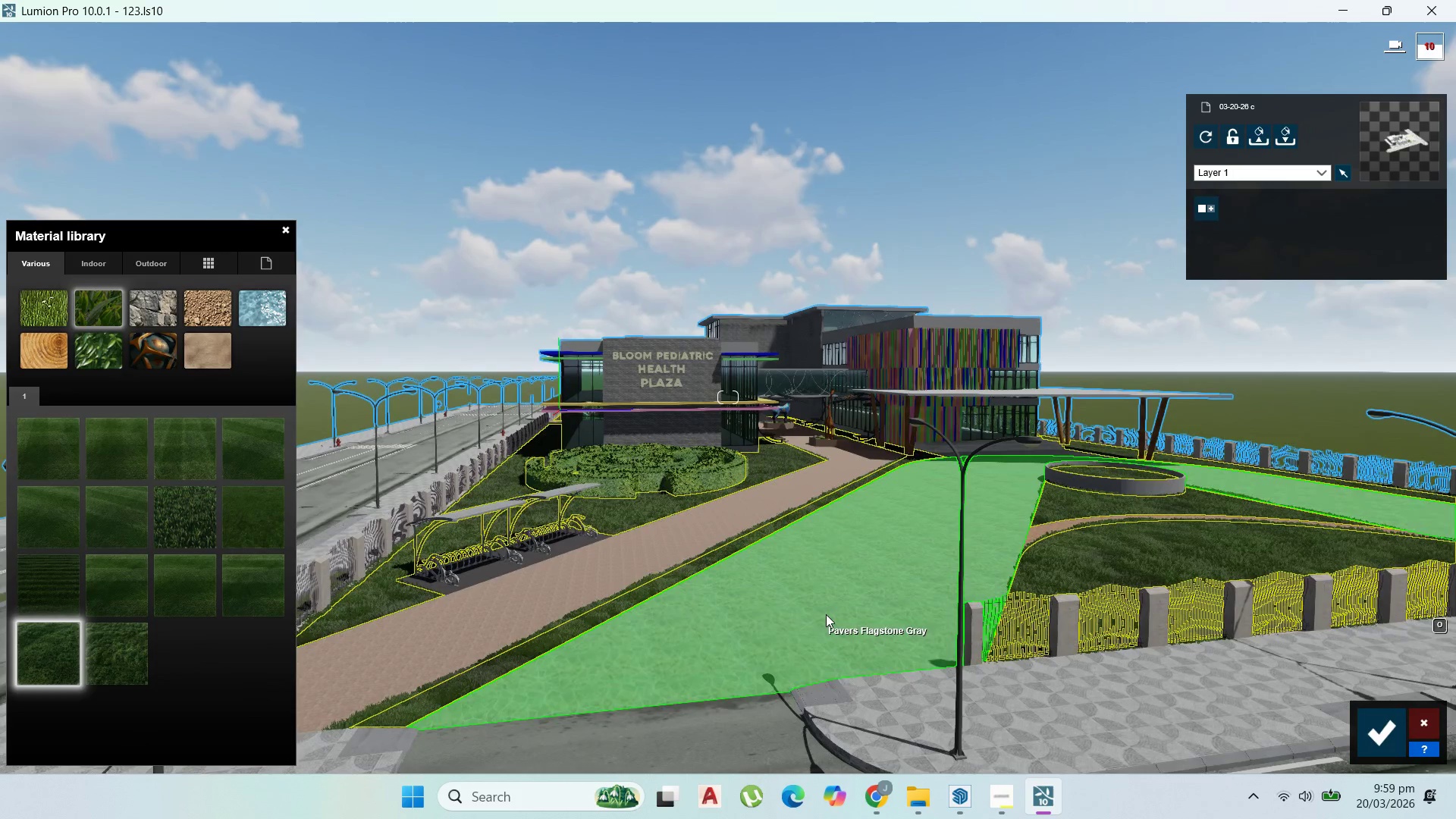 
left_click([826, 614])
 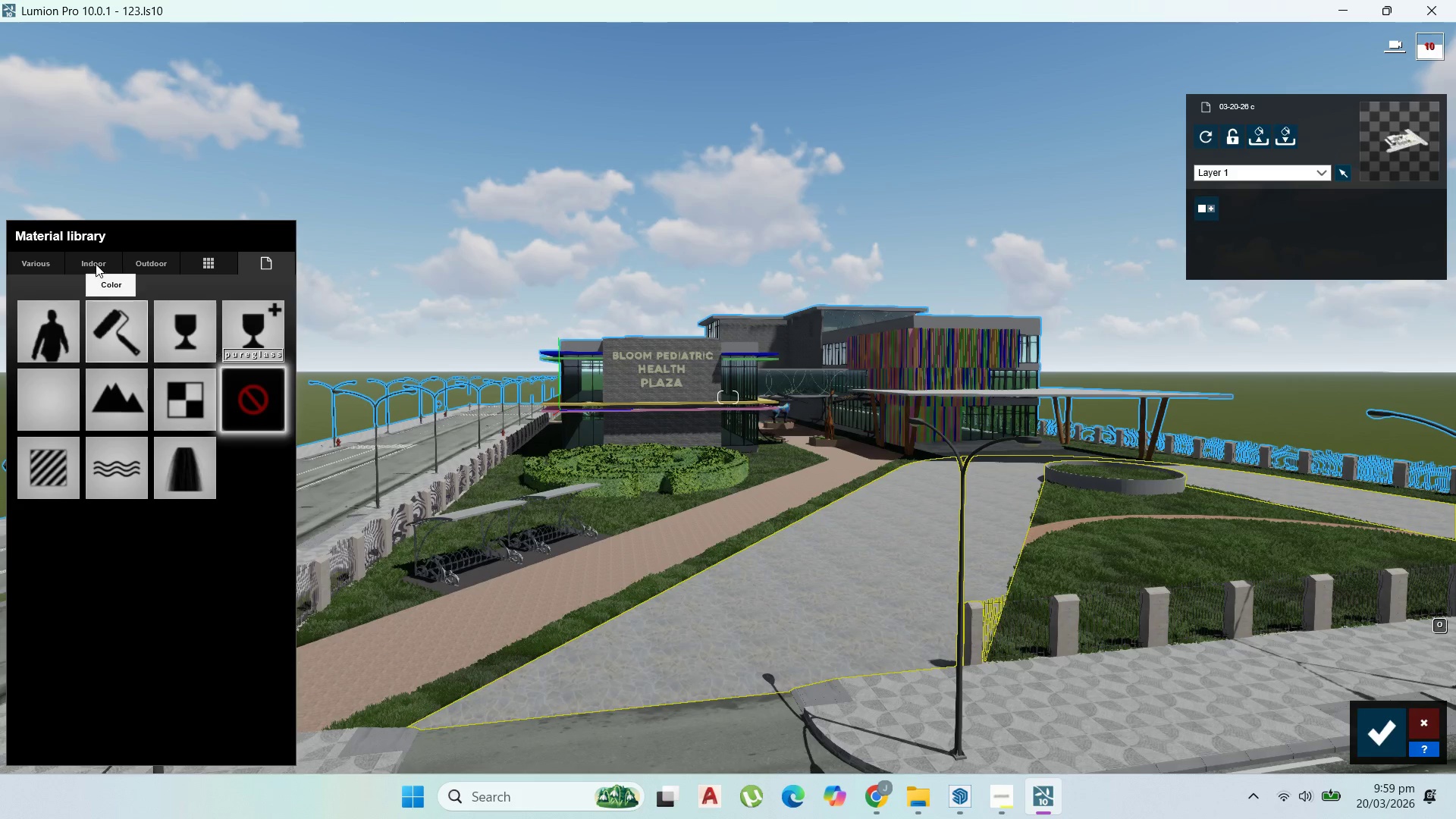 
left_click([45, 273])
 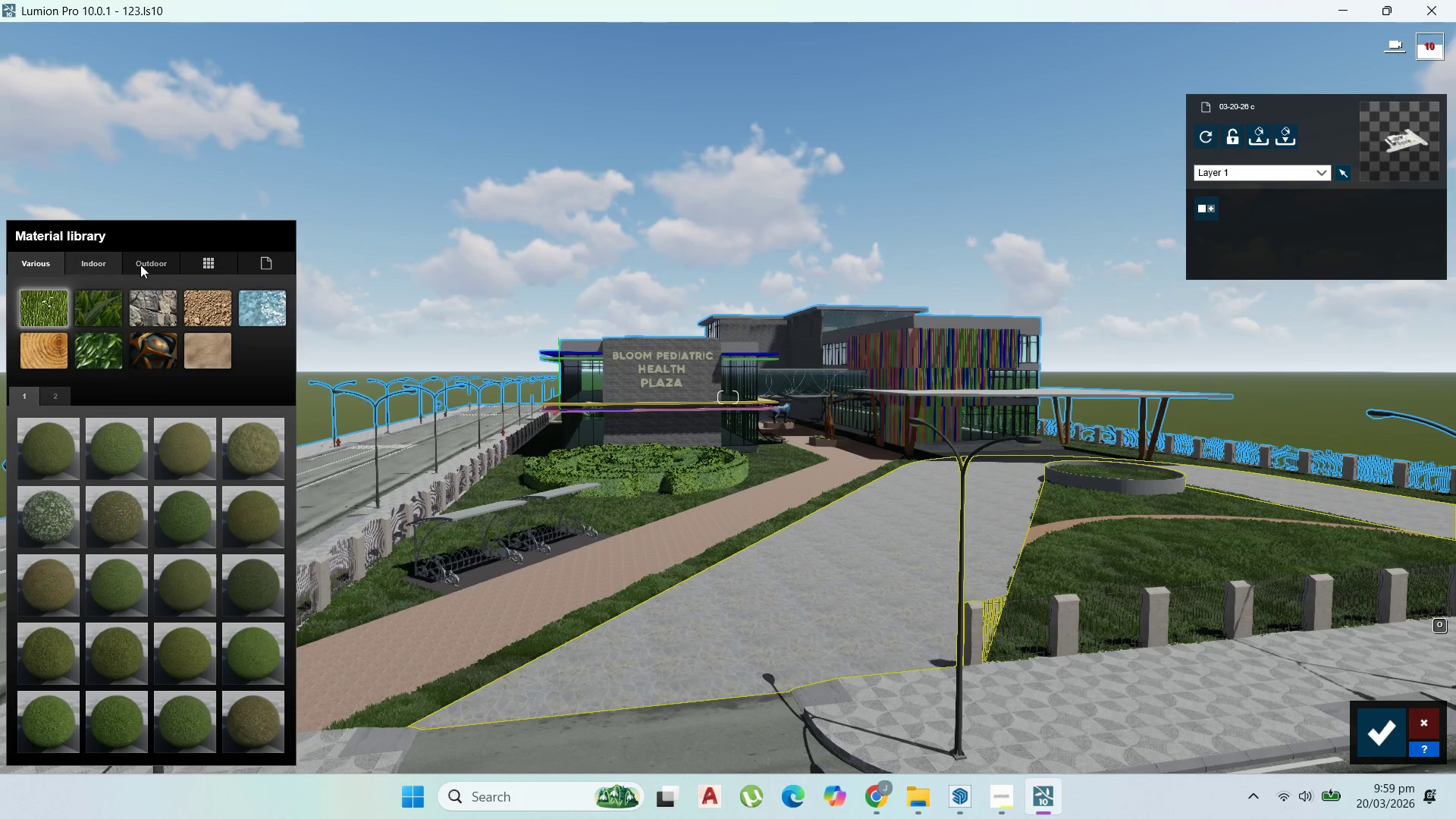 
left_click([144, 266])
 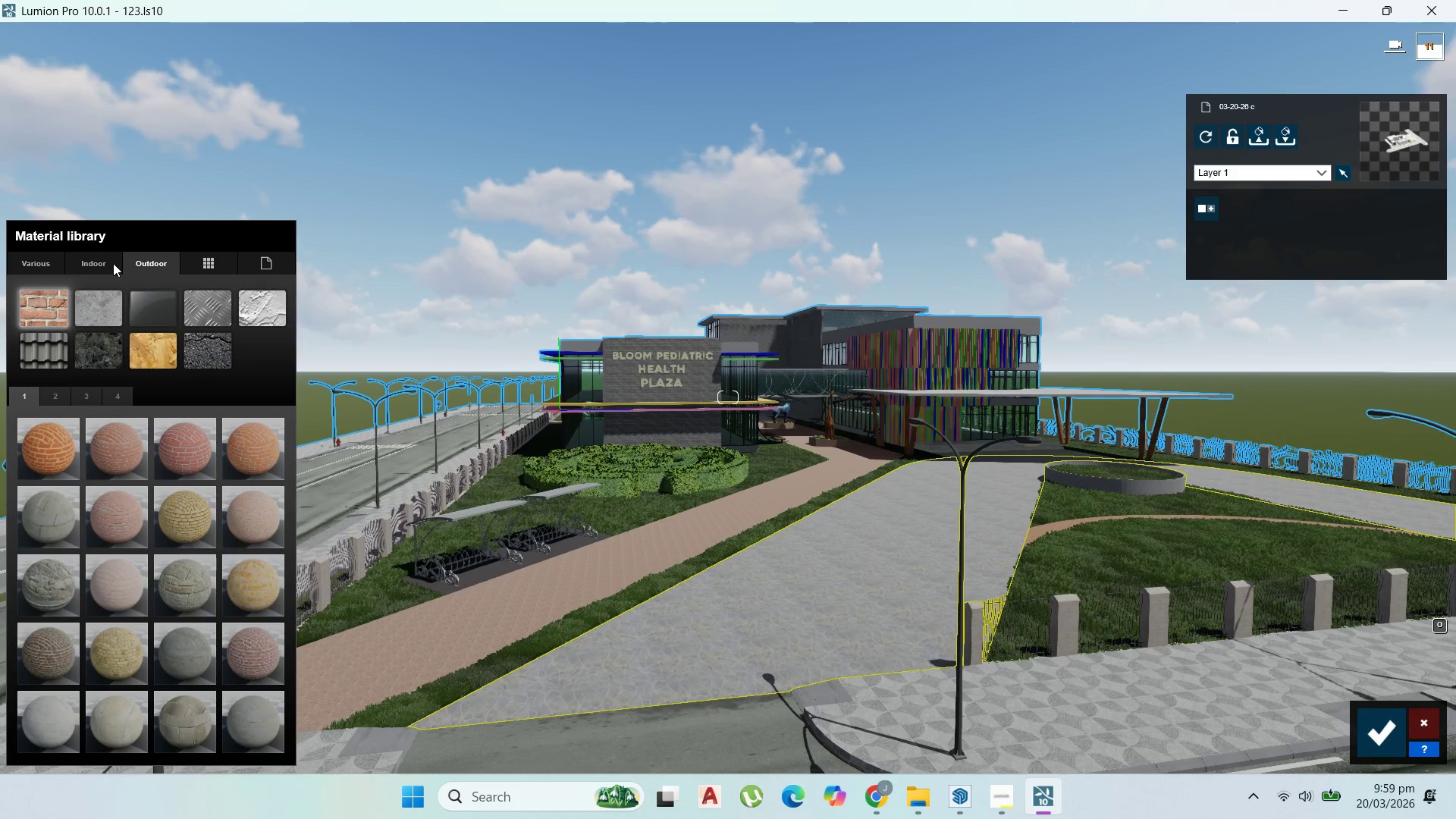 
mouse_move([119, 330])
 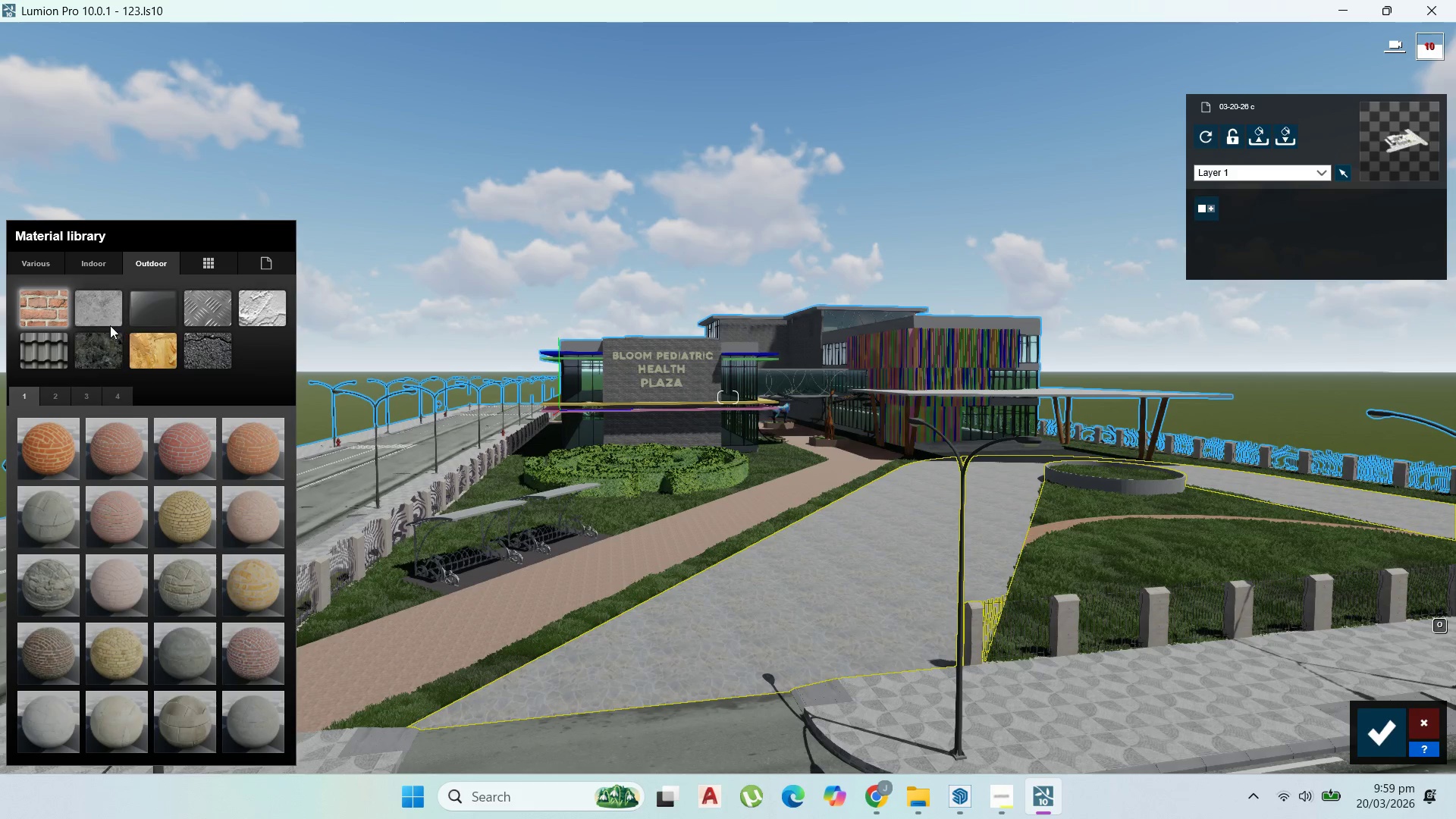 
mouse_move([105, 337])
 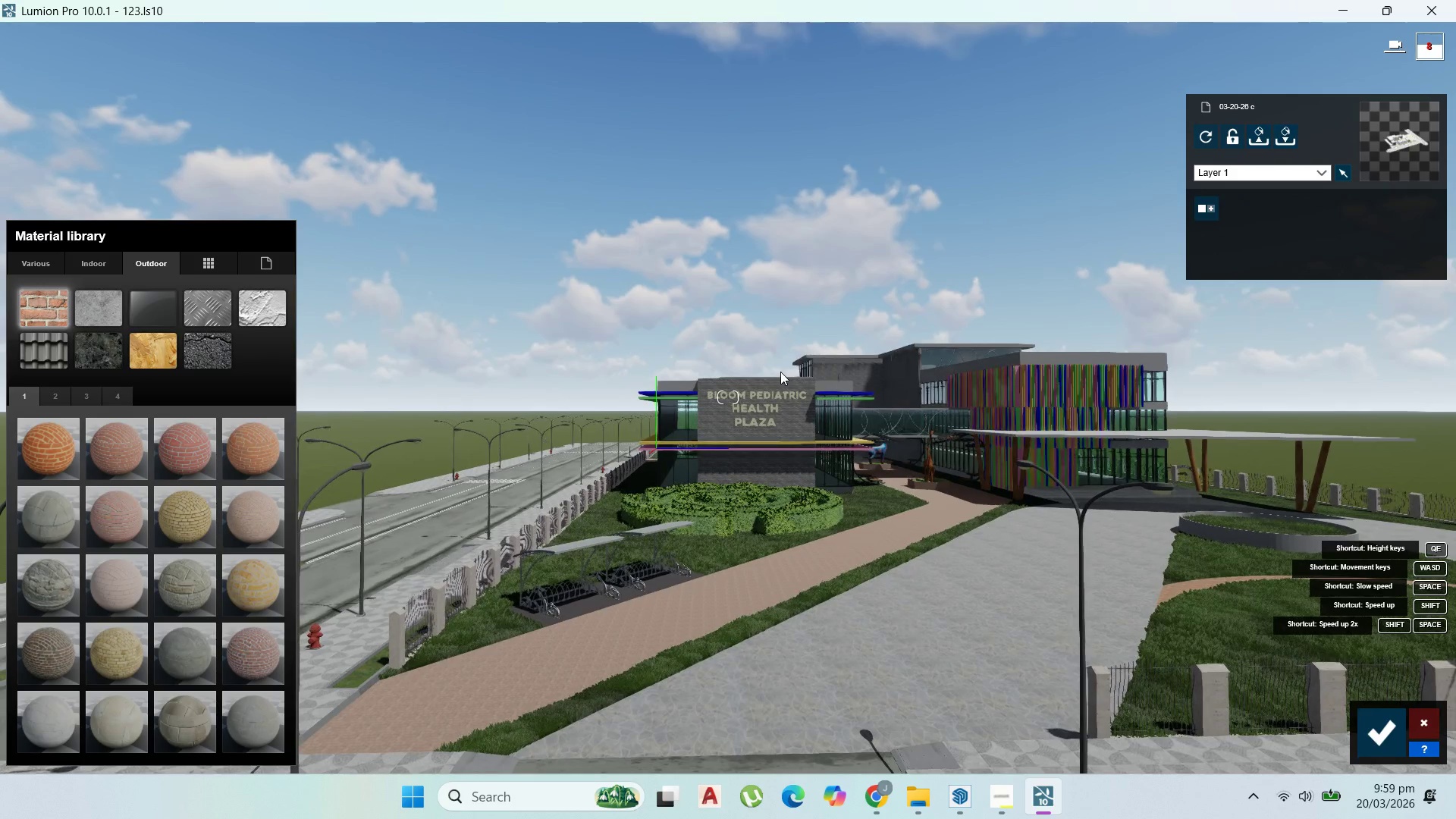 
wait(12.09)
 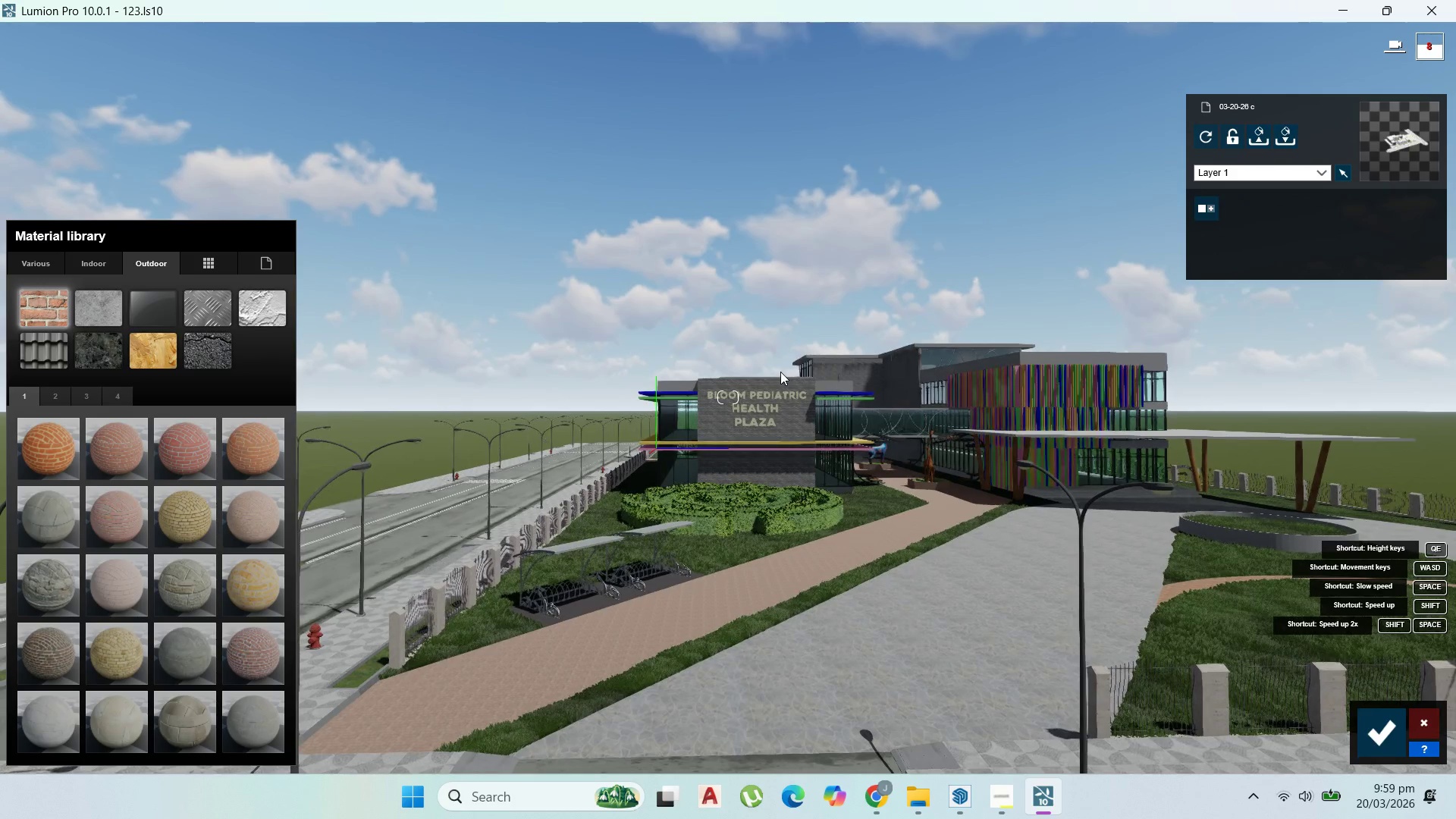 
left_click([141, 253])
 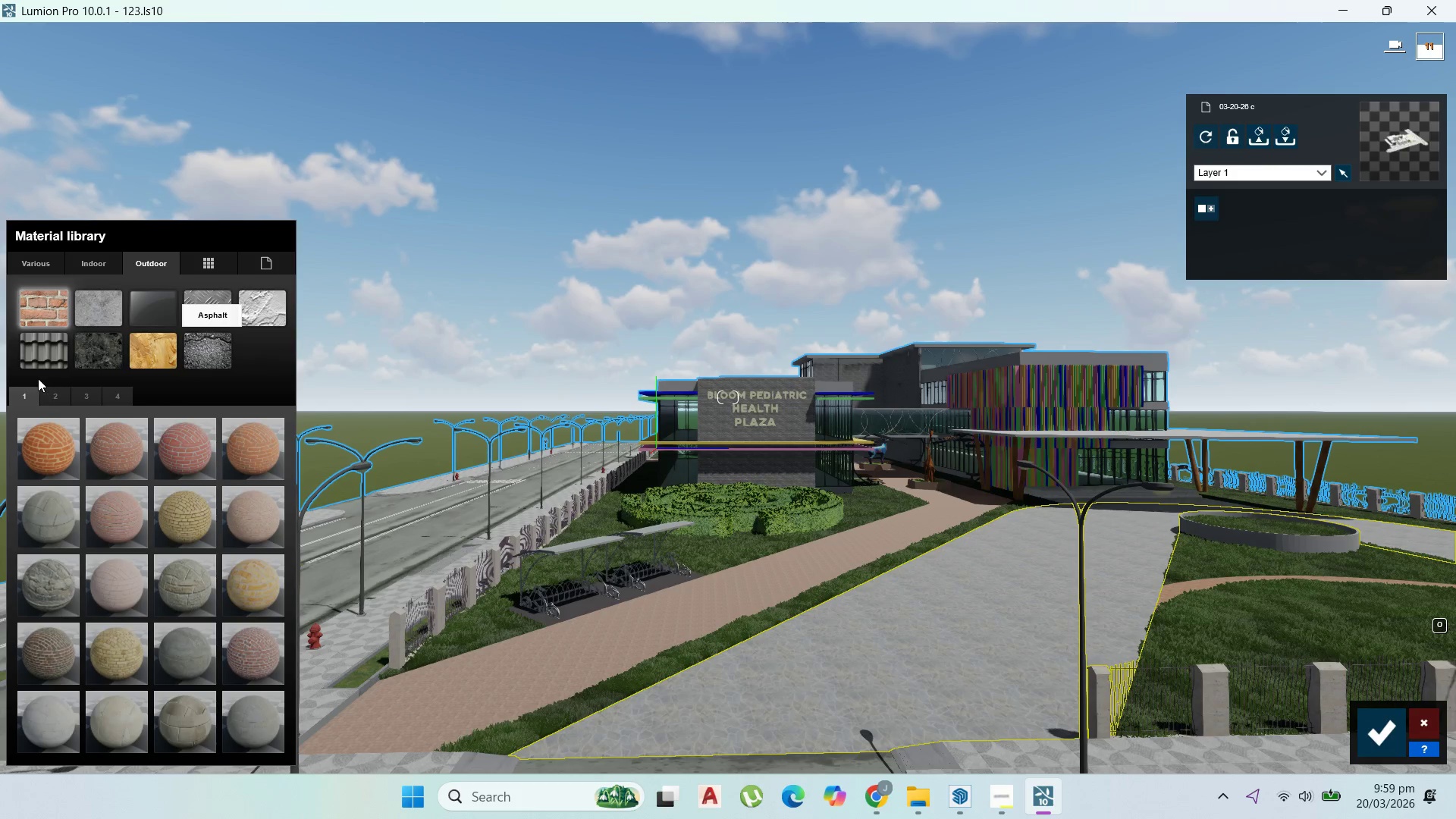 
wait(5.77)
 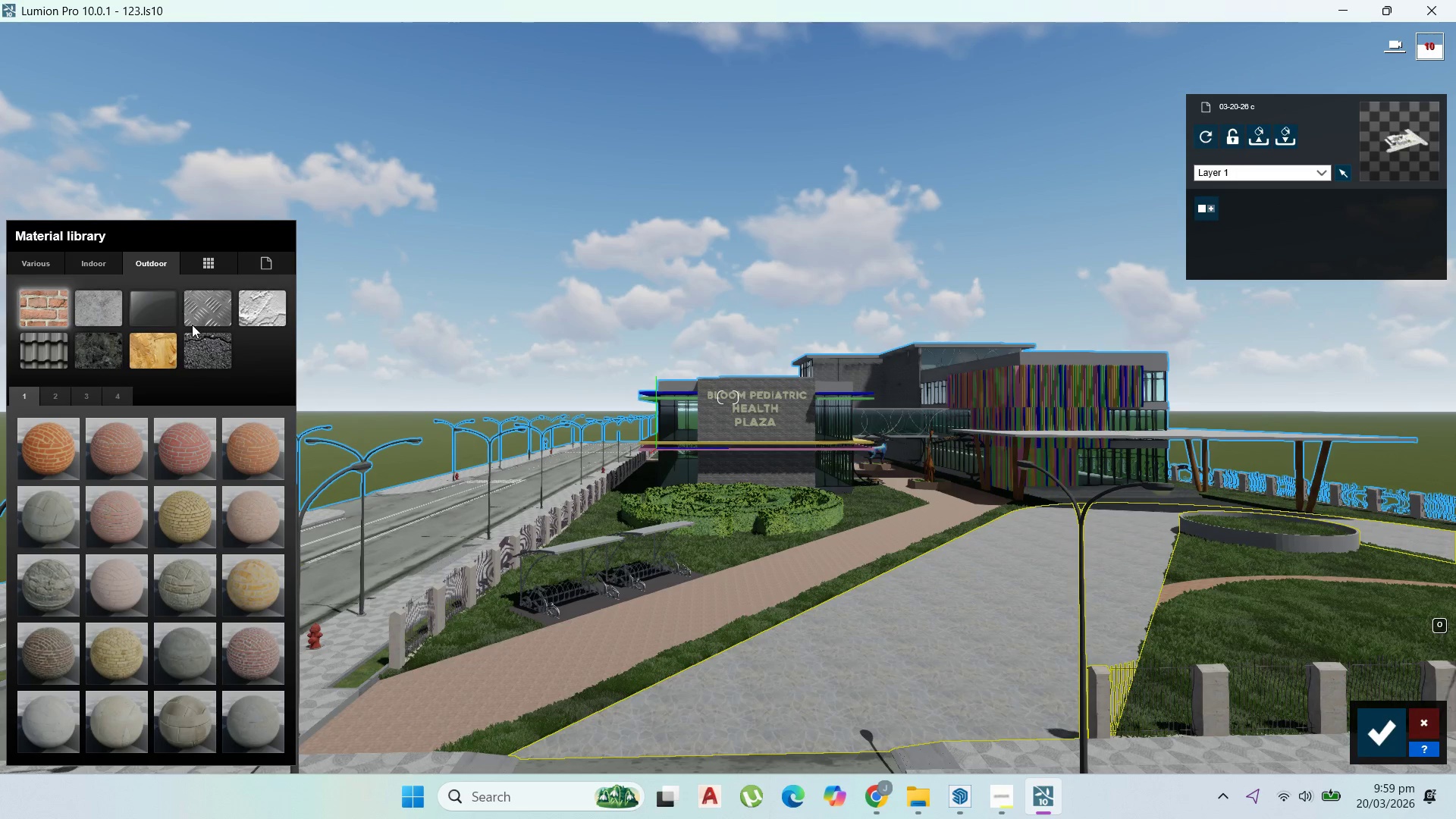 
left_click([84, 334])
 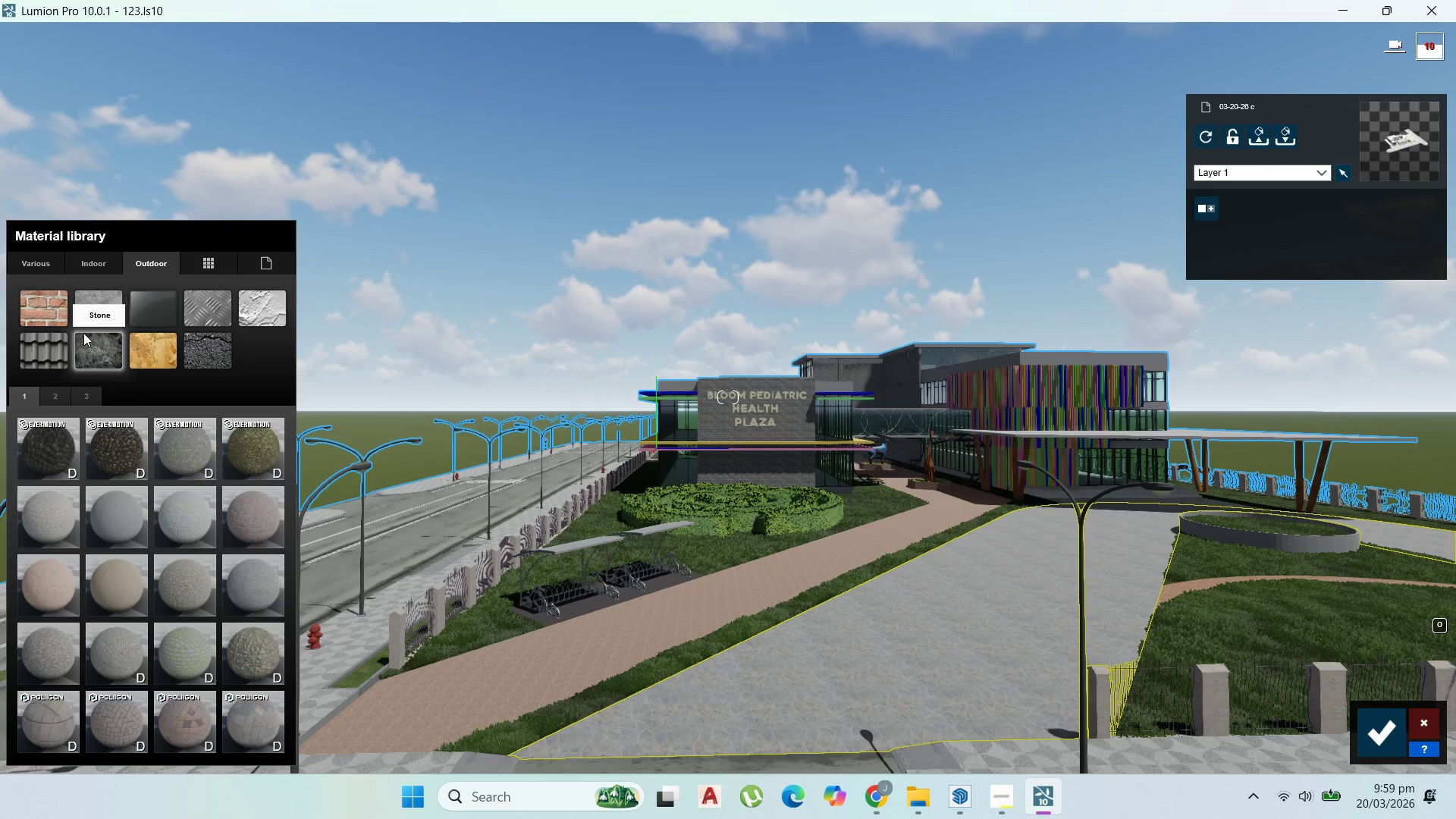 
wait(9.86)
 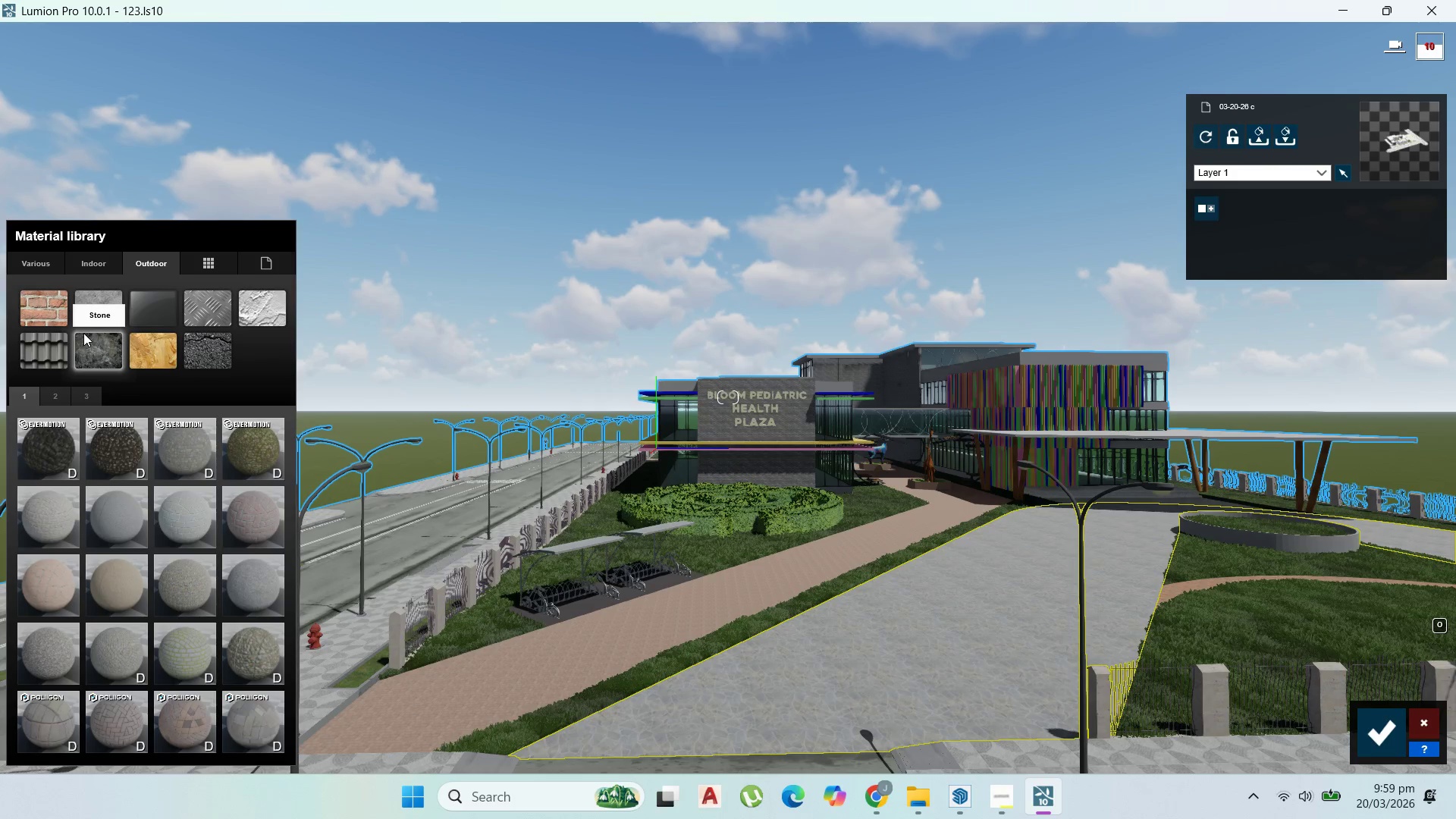 
left_click([188, 457])
 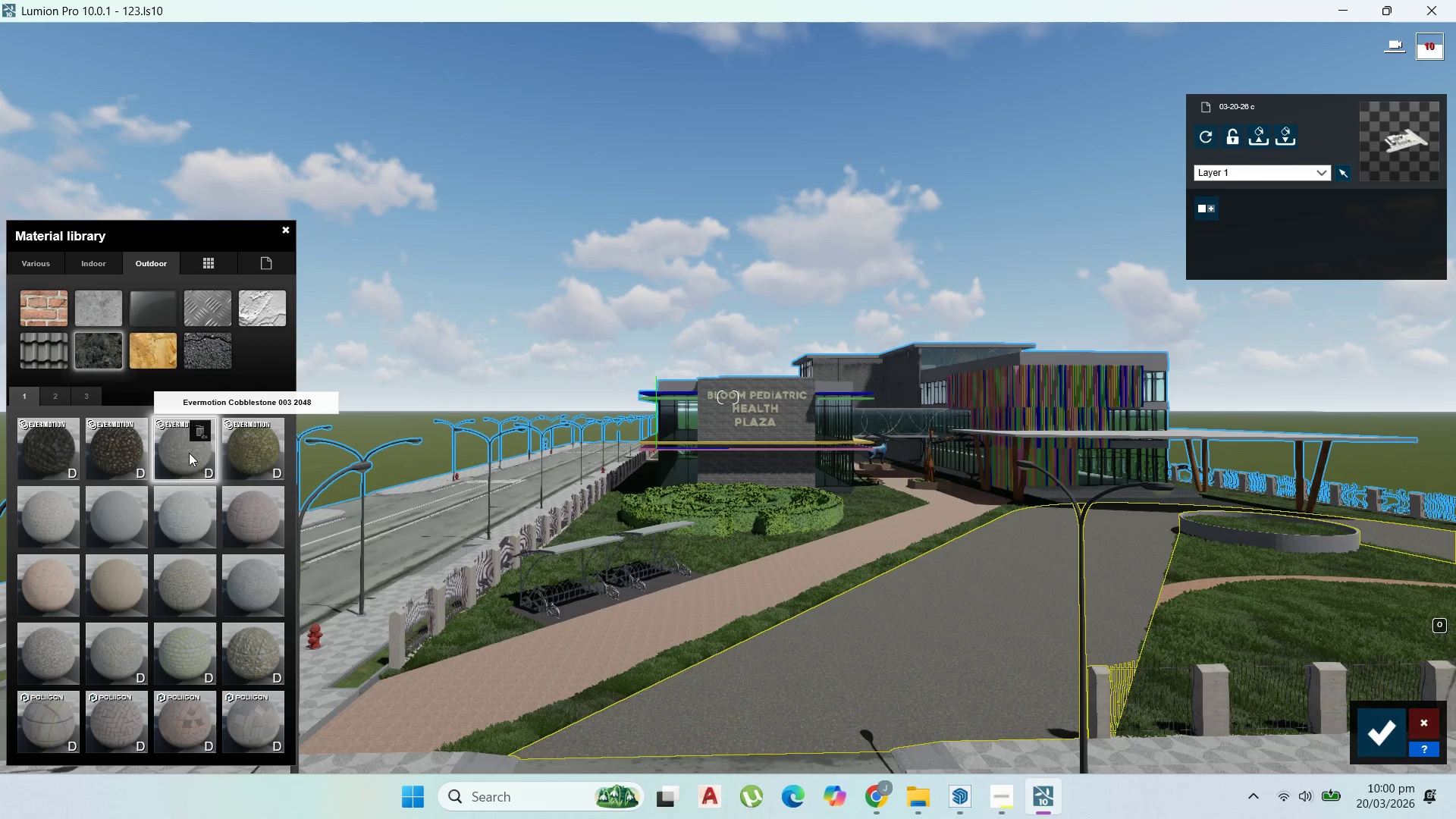 
wait(12.09)
 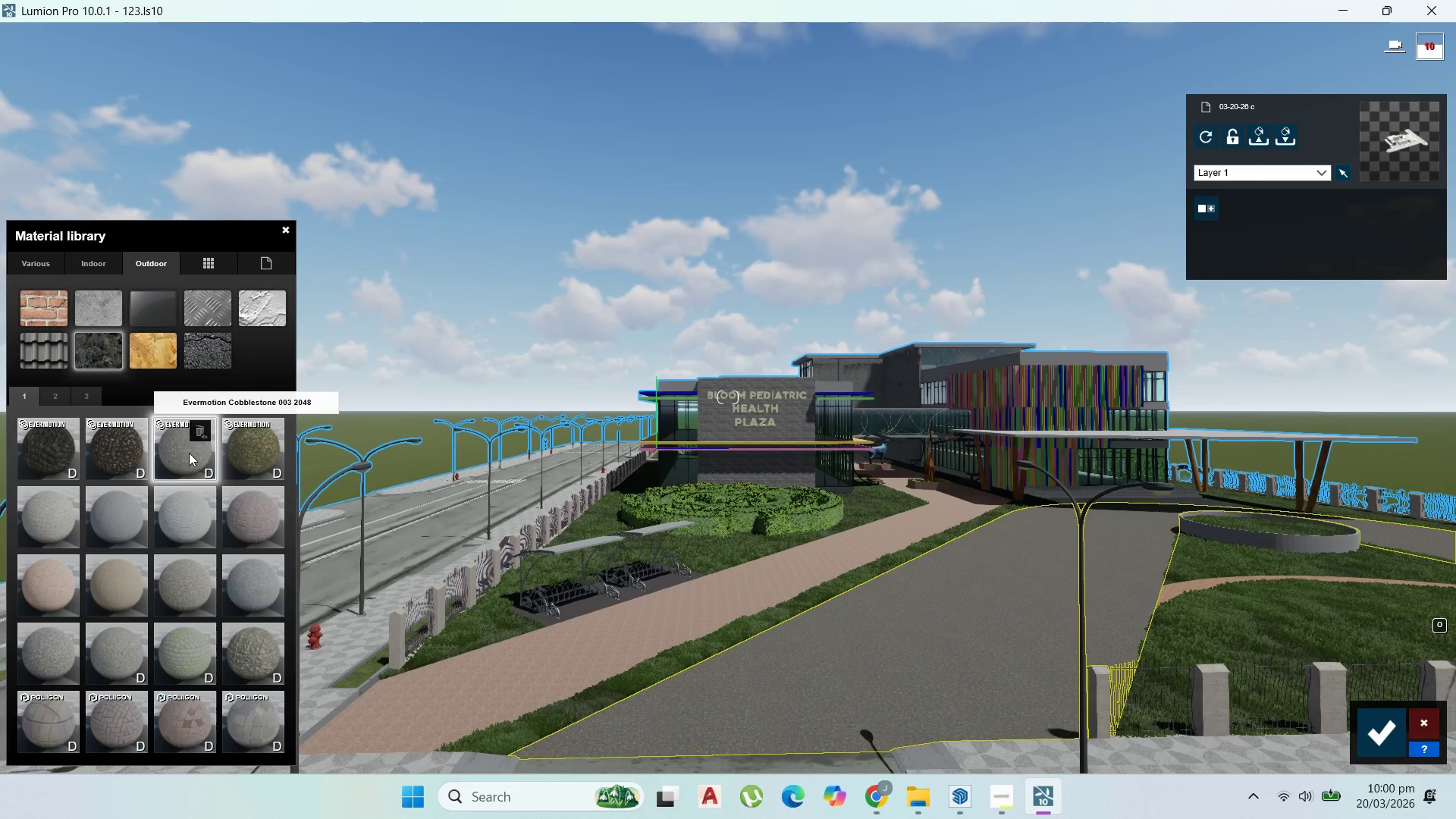 
left_click([181, 712])
 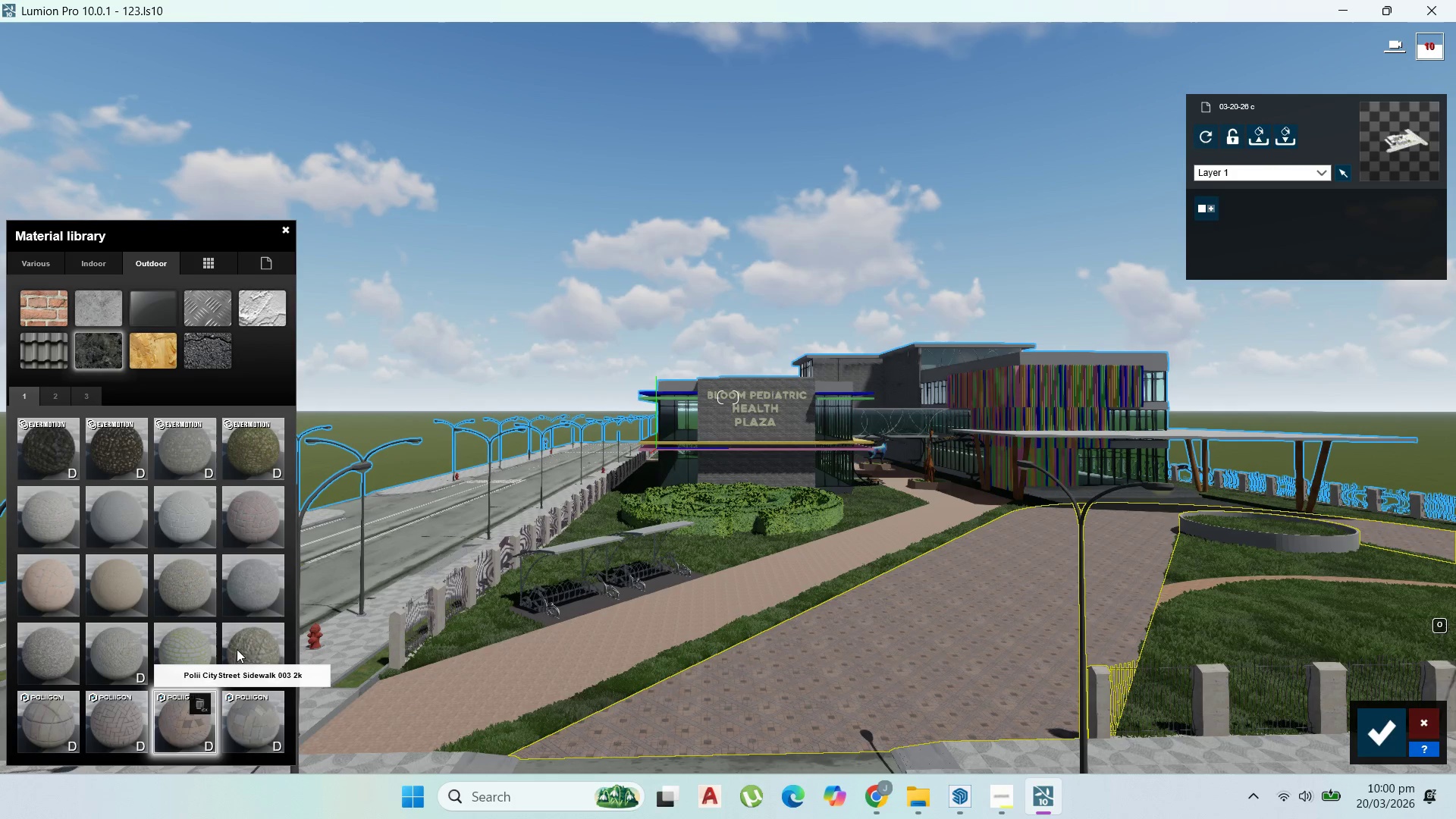 
wait(6.3)
 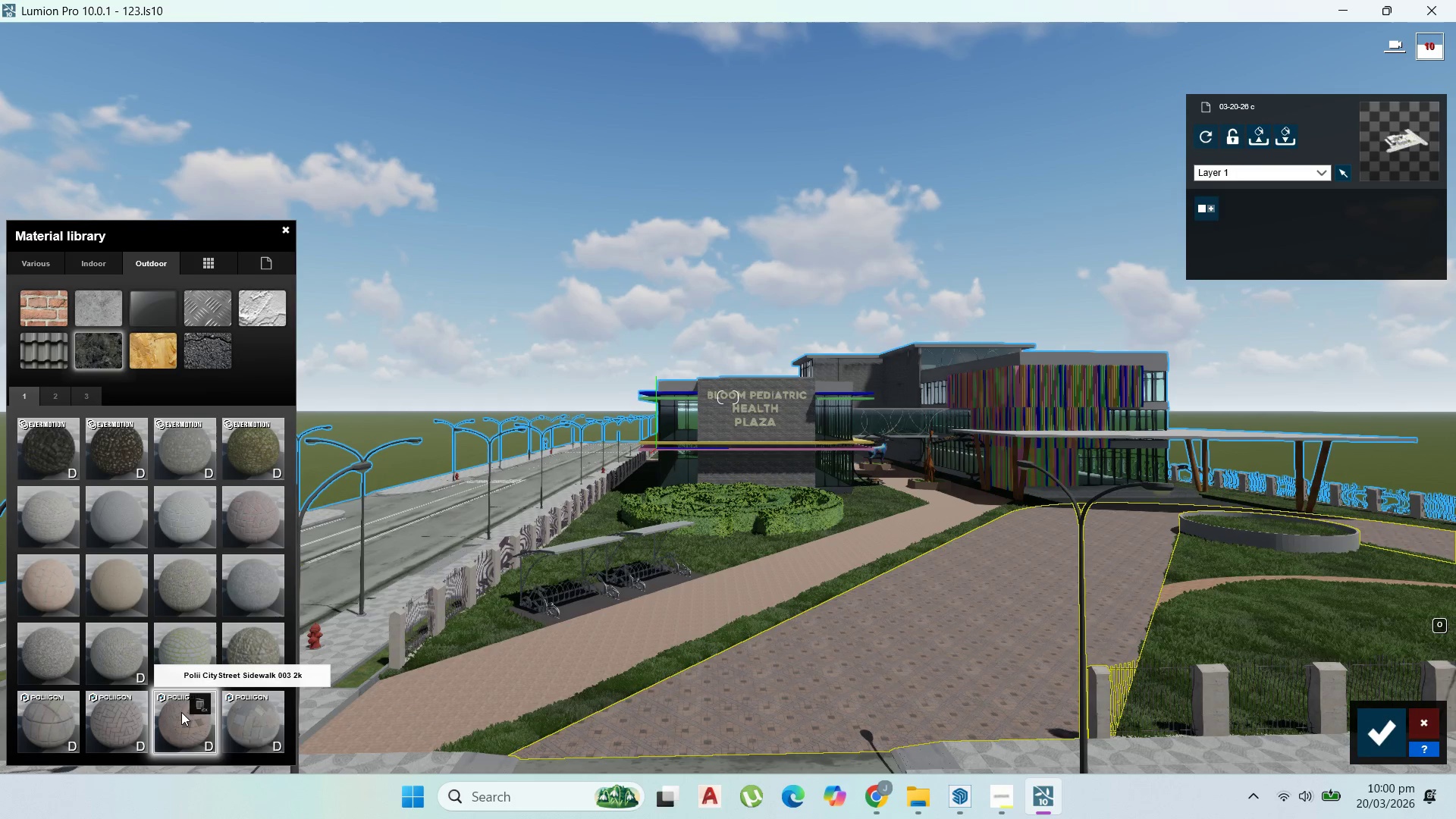 
scroll: coordinate [730, 593], scroll_direction: up, amount: 8.0
 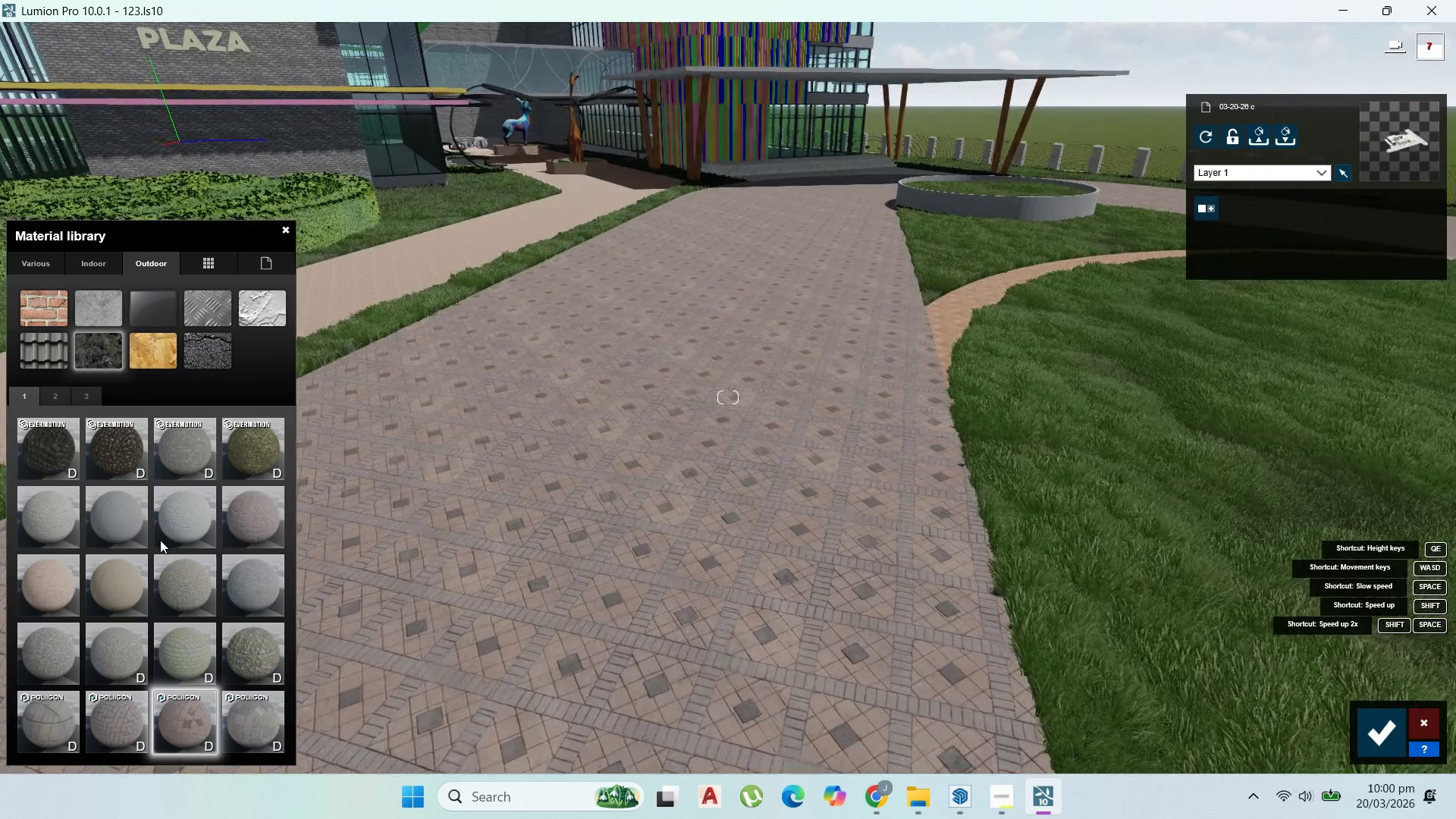 
left_click([243, 575])
 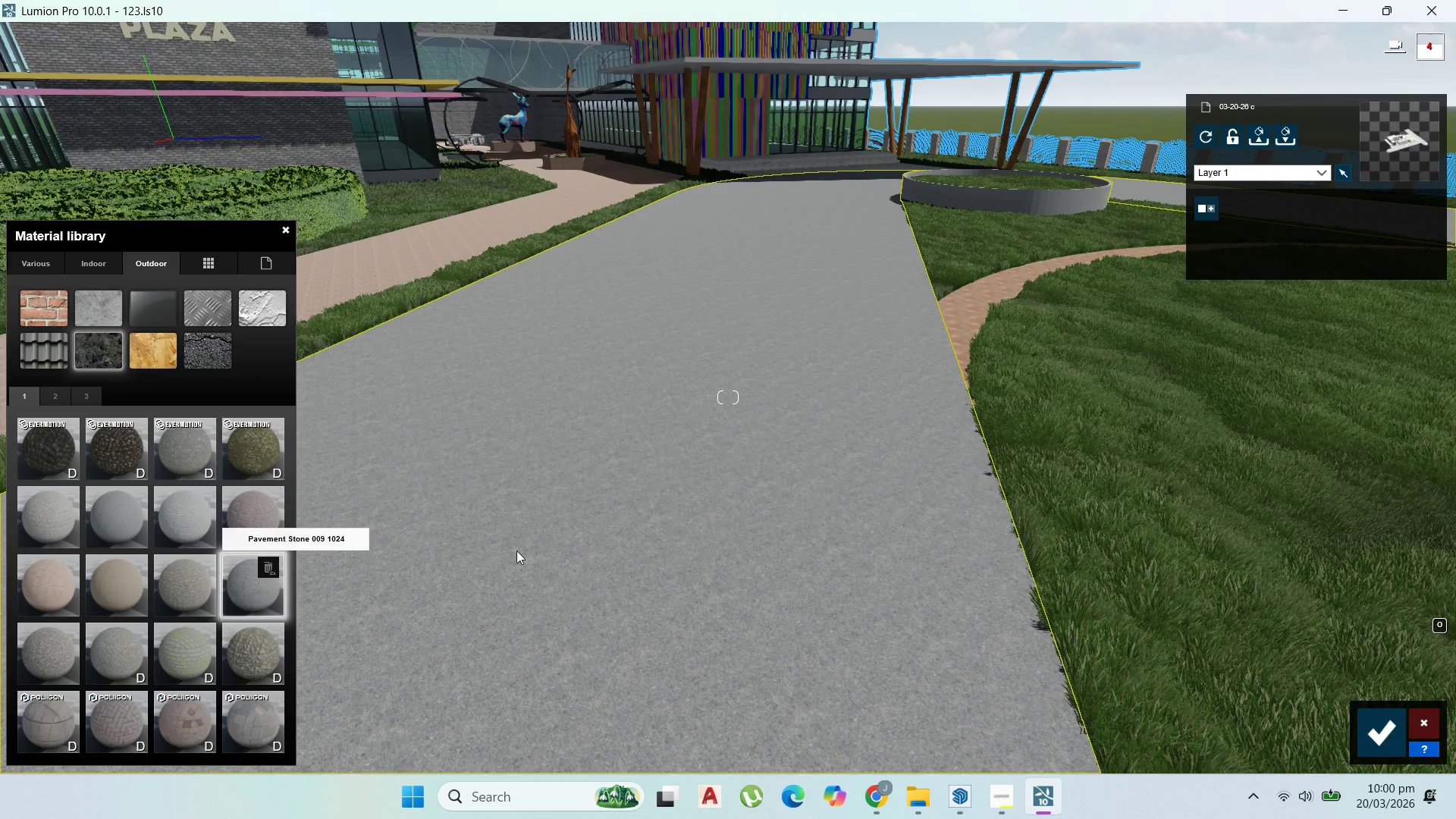 
wait(5.42)
 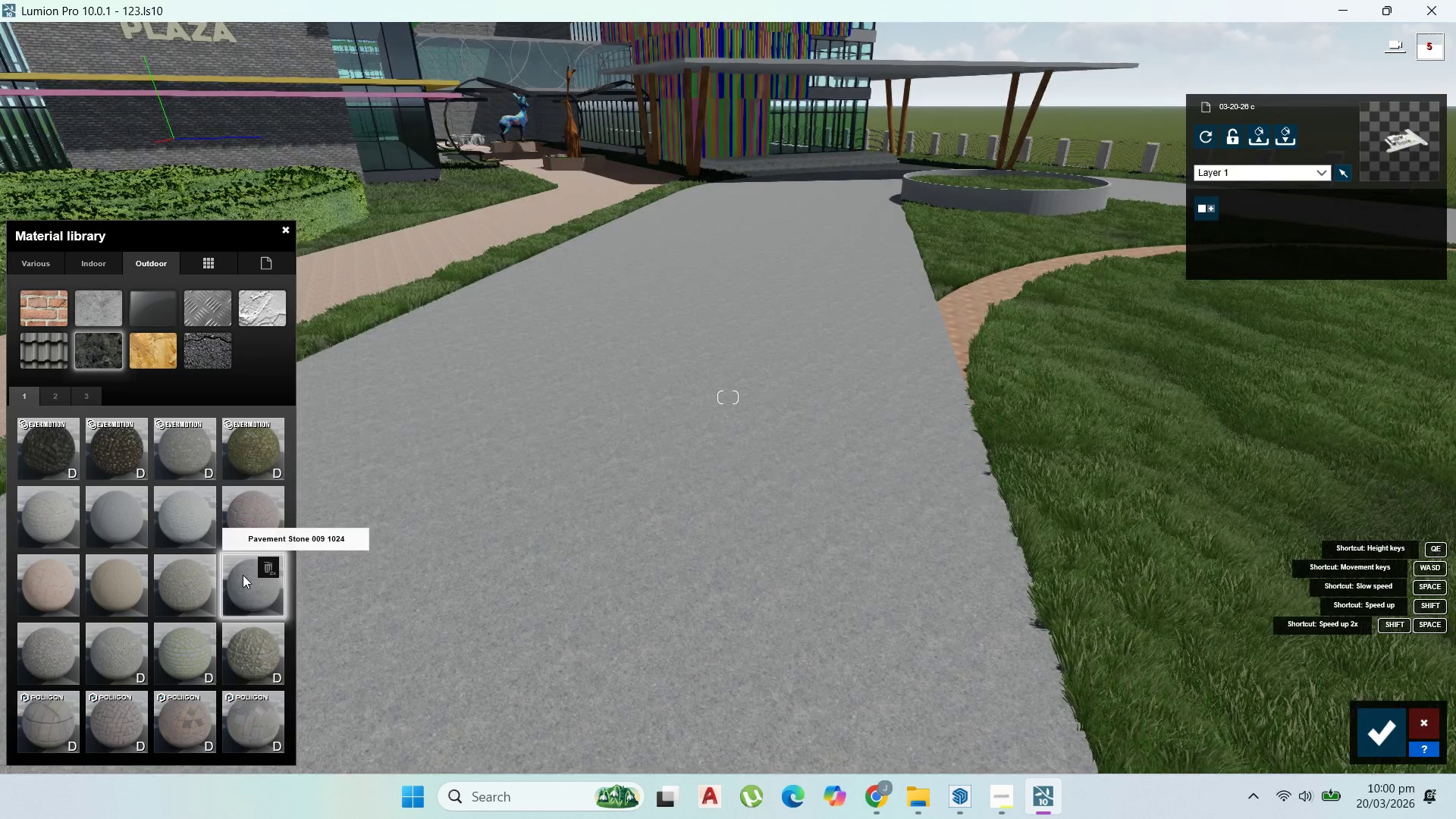 
left_click([42, 658])
 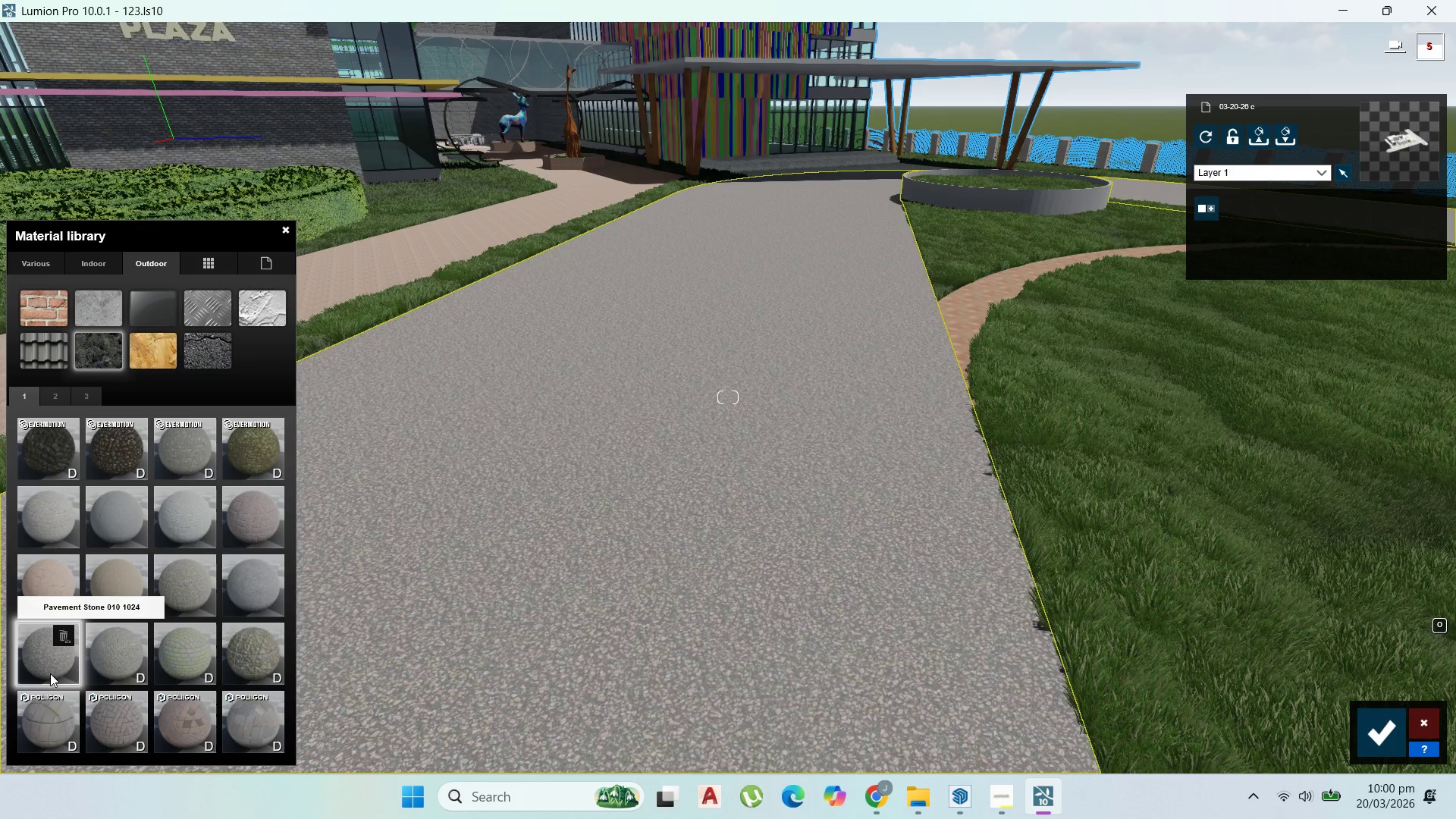 
left_click([42, 713])
 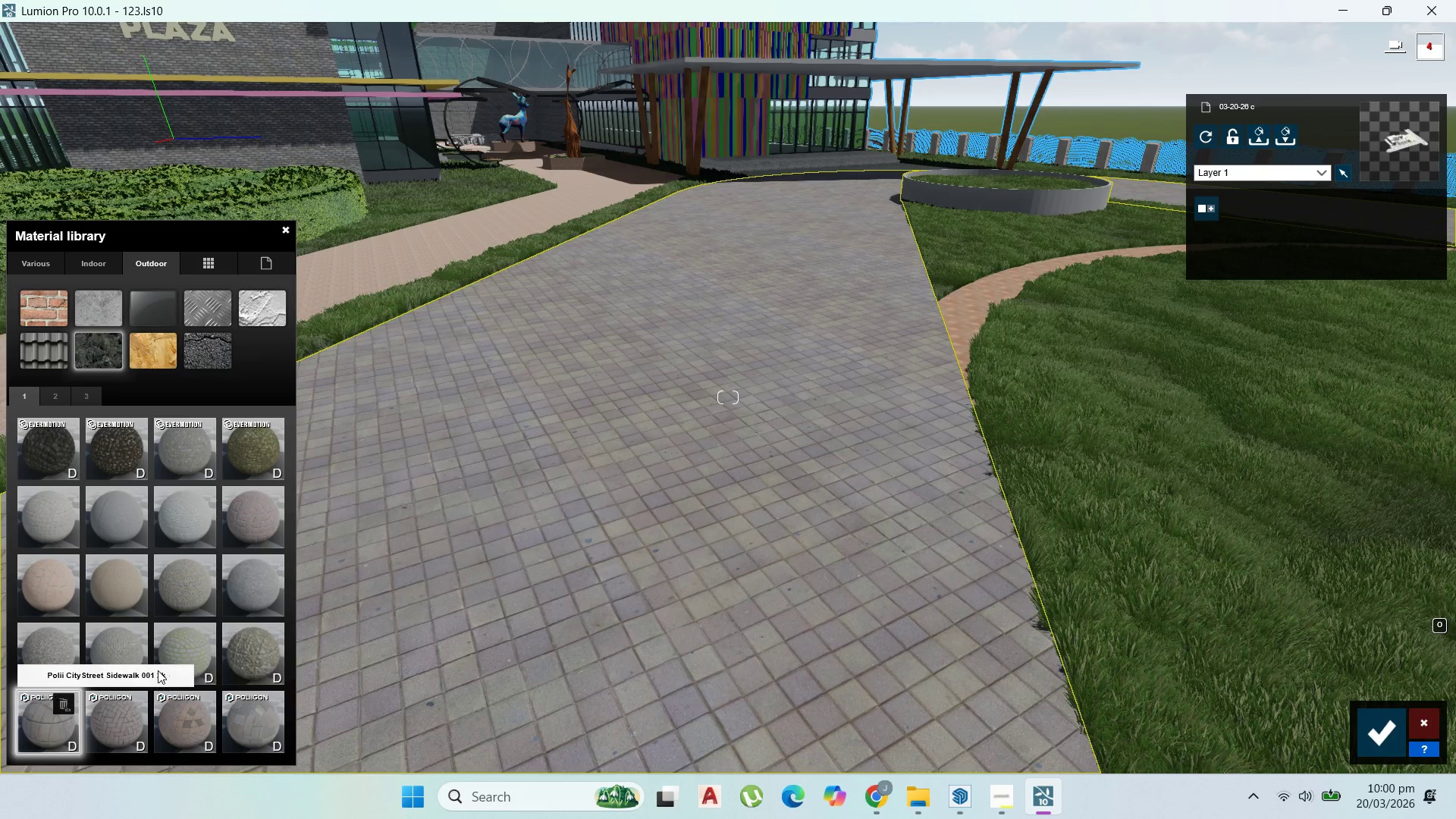 
scroll: coordinate [748, 328], scroll_direction: down, amount: 2.0
 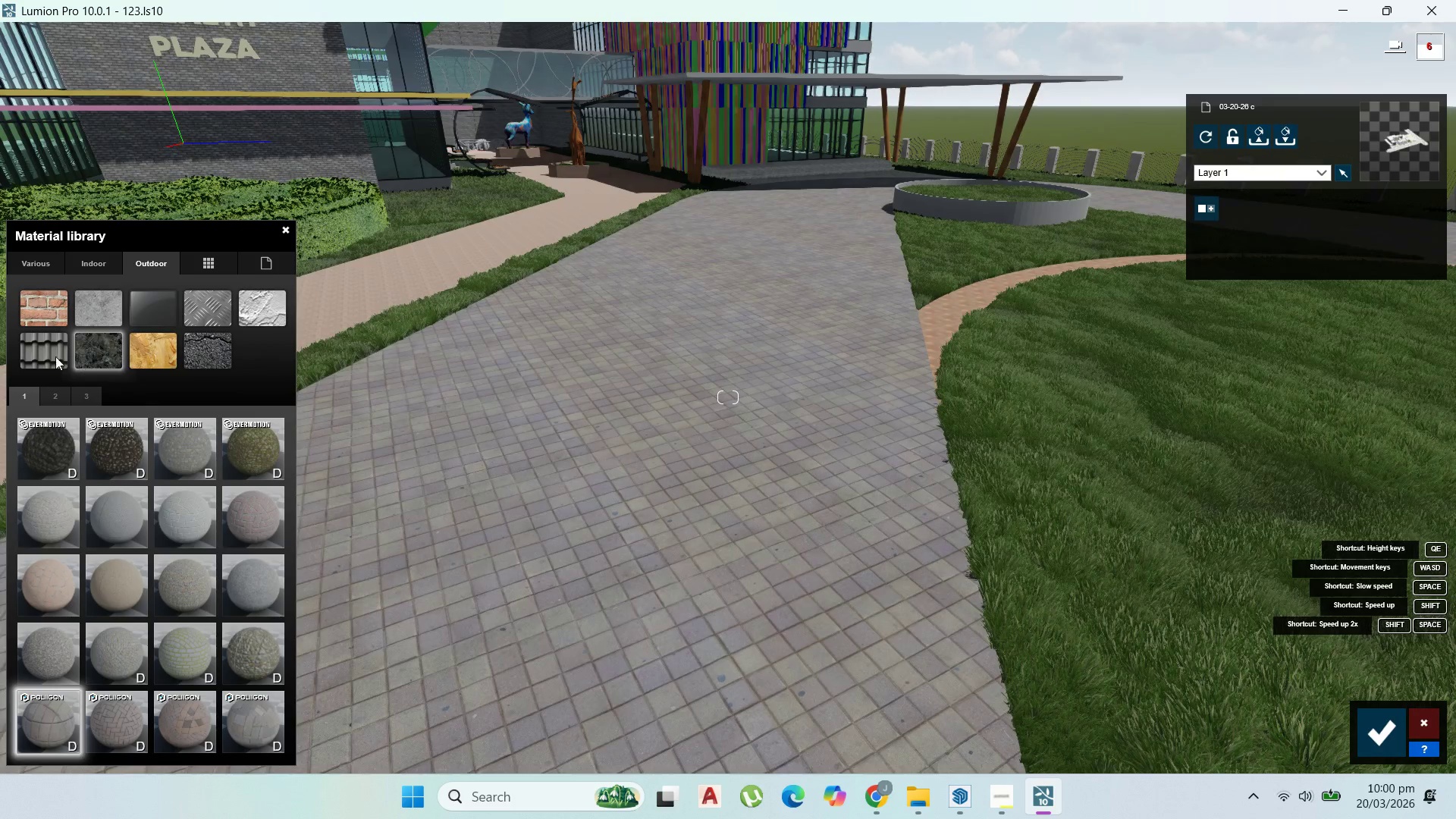 
left_click([66, 397])
 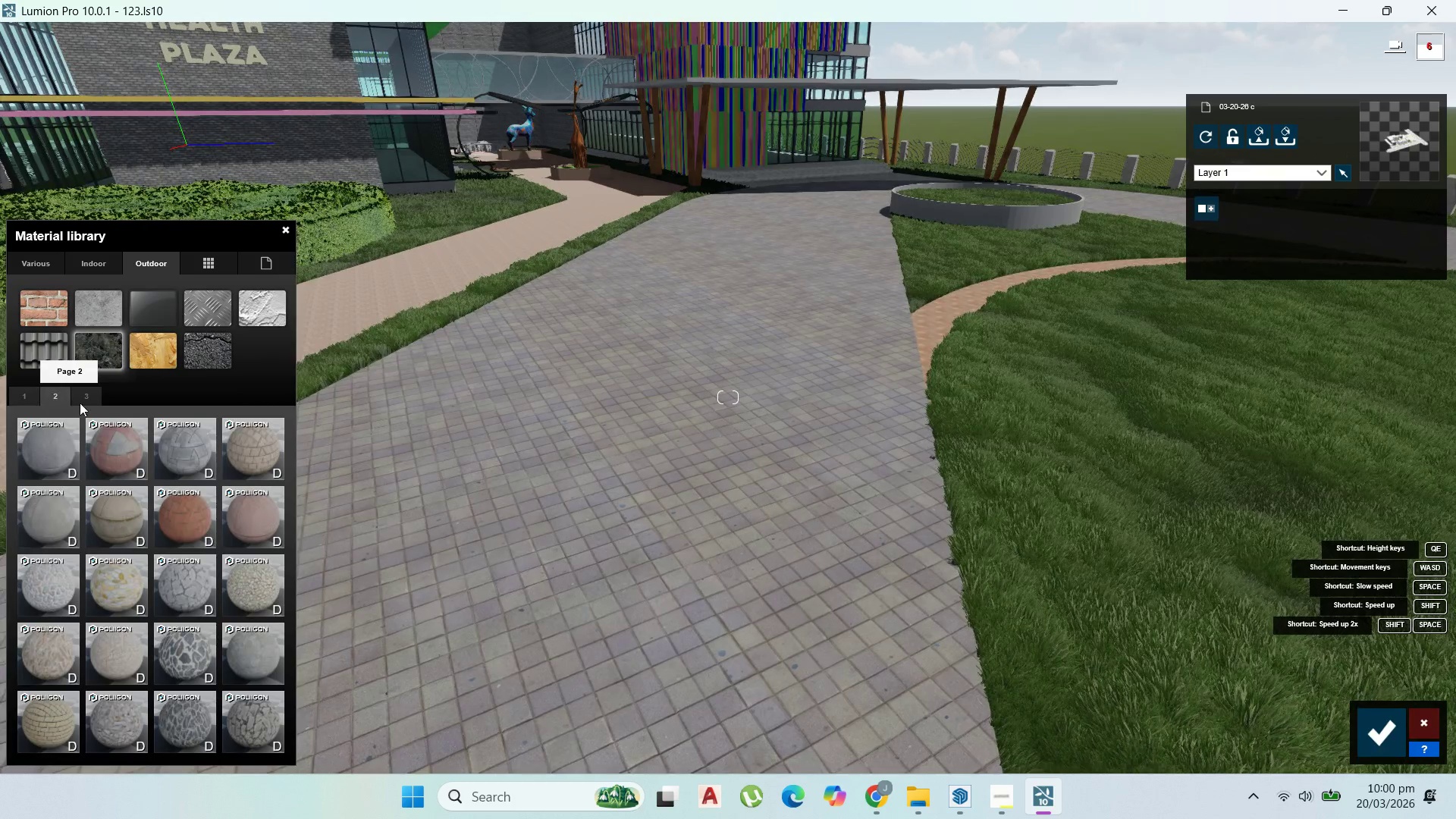 
left_click([165, 451])
 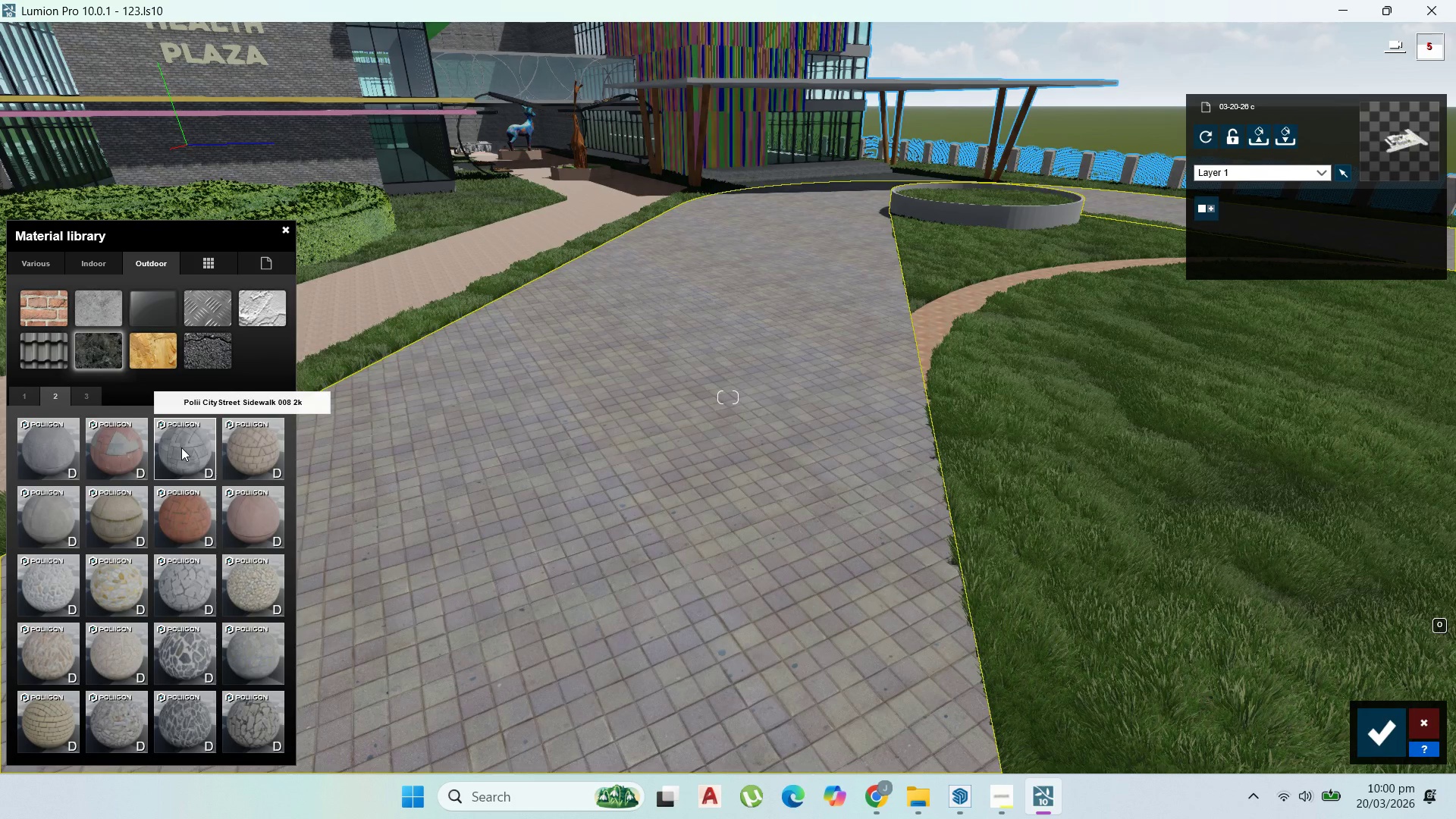 
left_click([182, 447])
 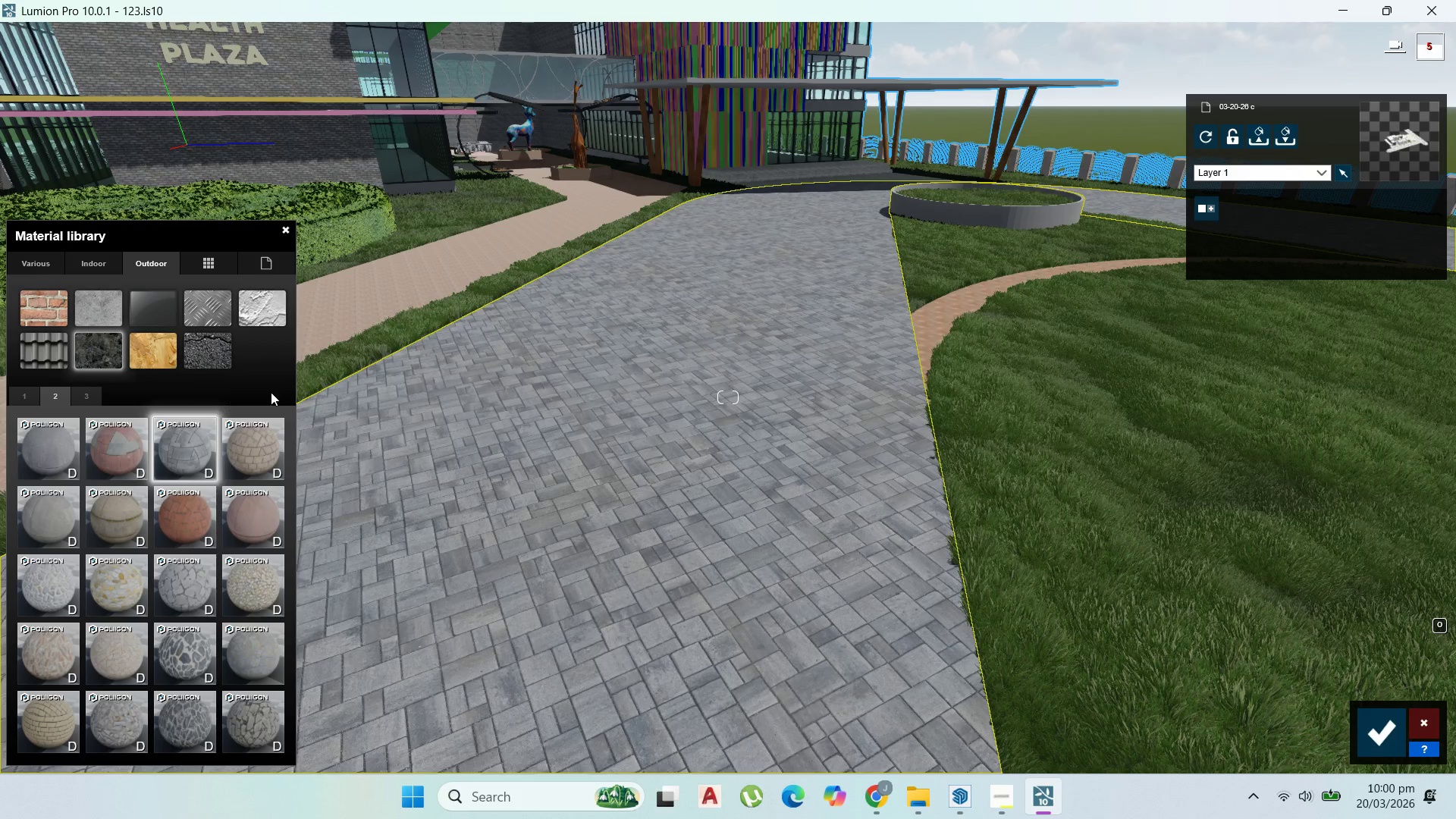 
scroll: coordinate [609, 369], scroll_direction: down, amount: 5.0
 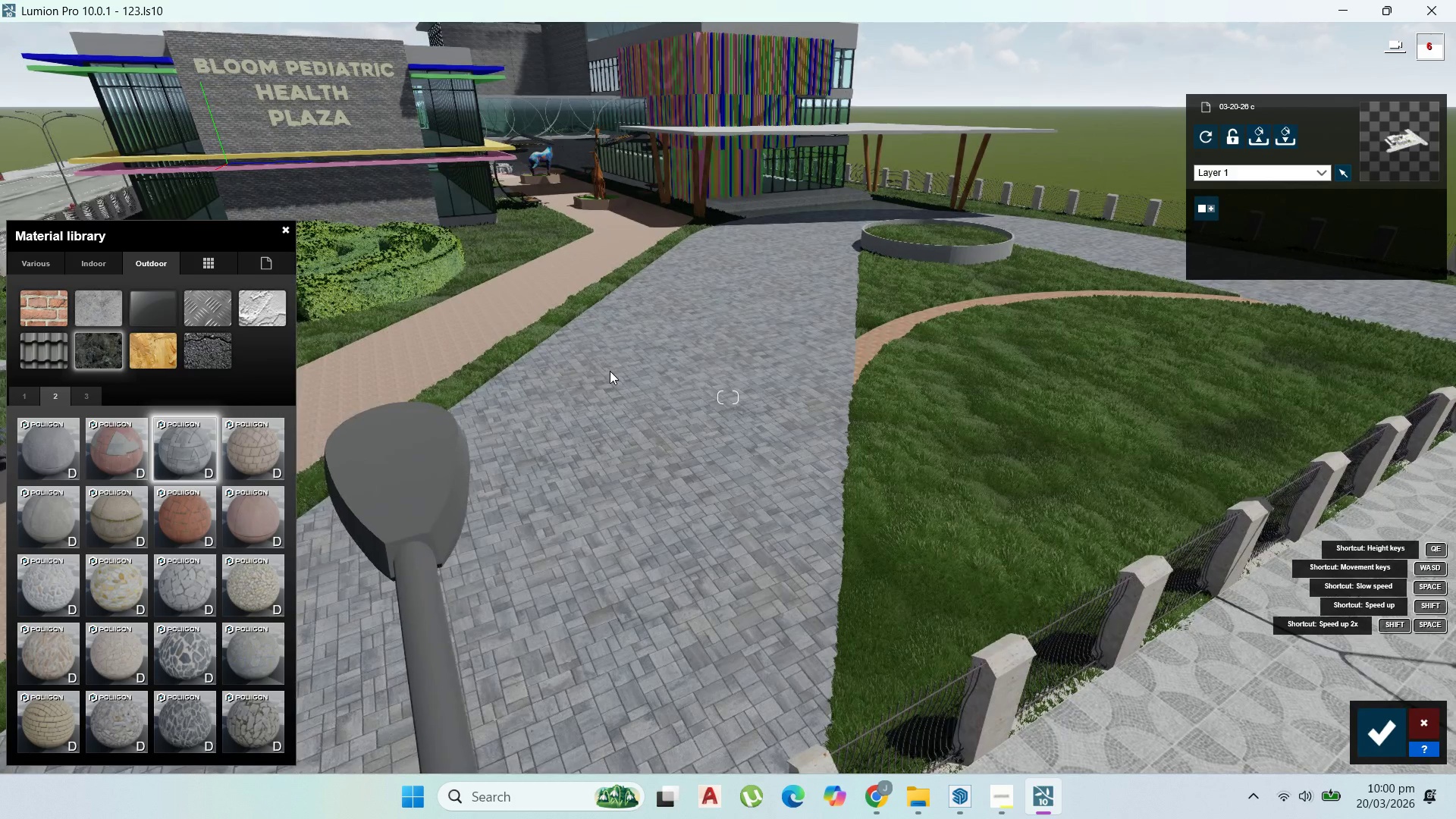 
scroll: coordinate [610, 379], scroll_direction: up, amount: 3.0
 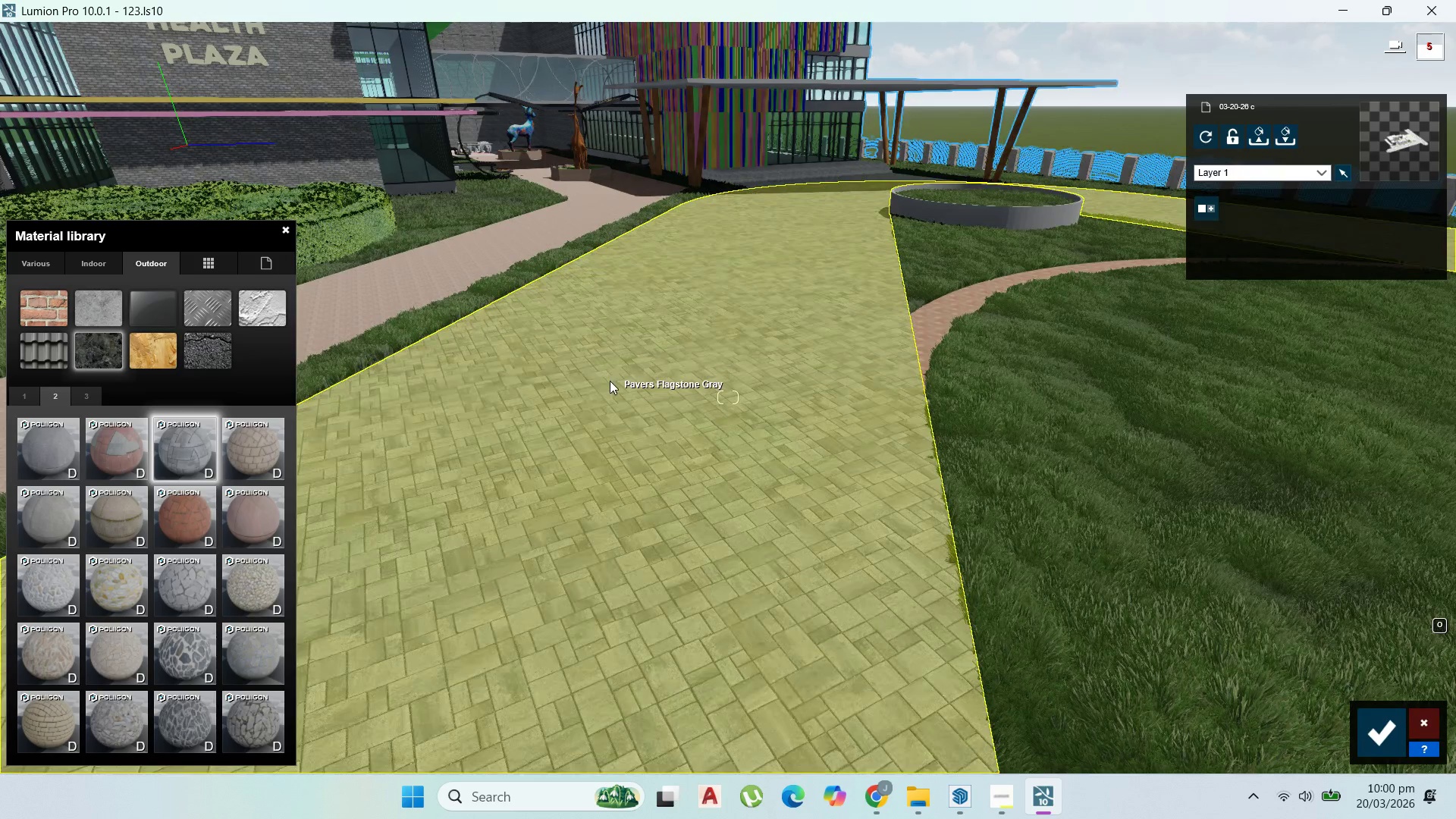 
wait(6.19)
 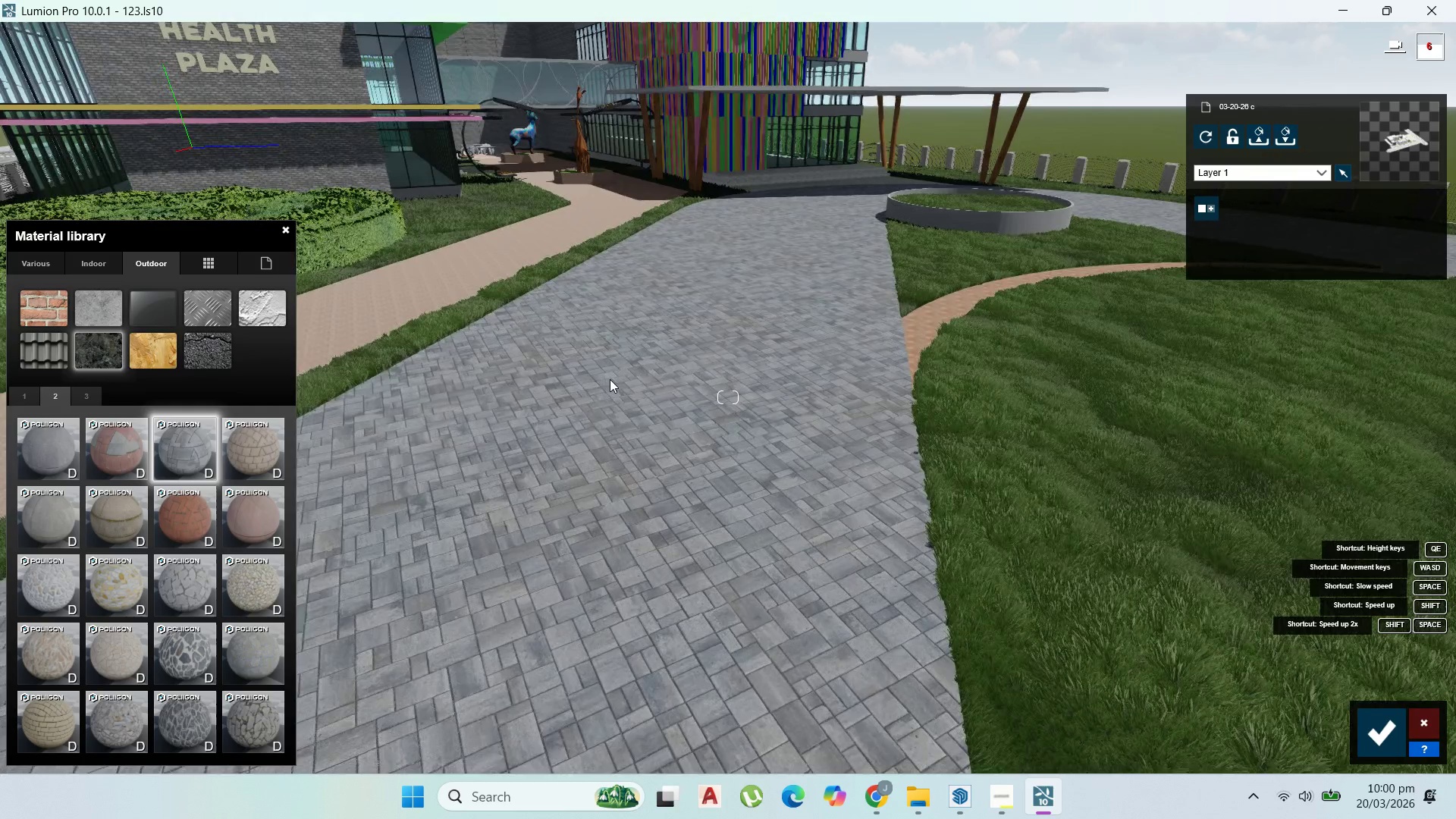 
left_click([172, 585])
 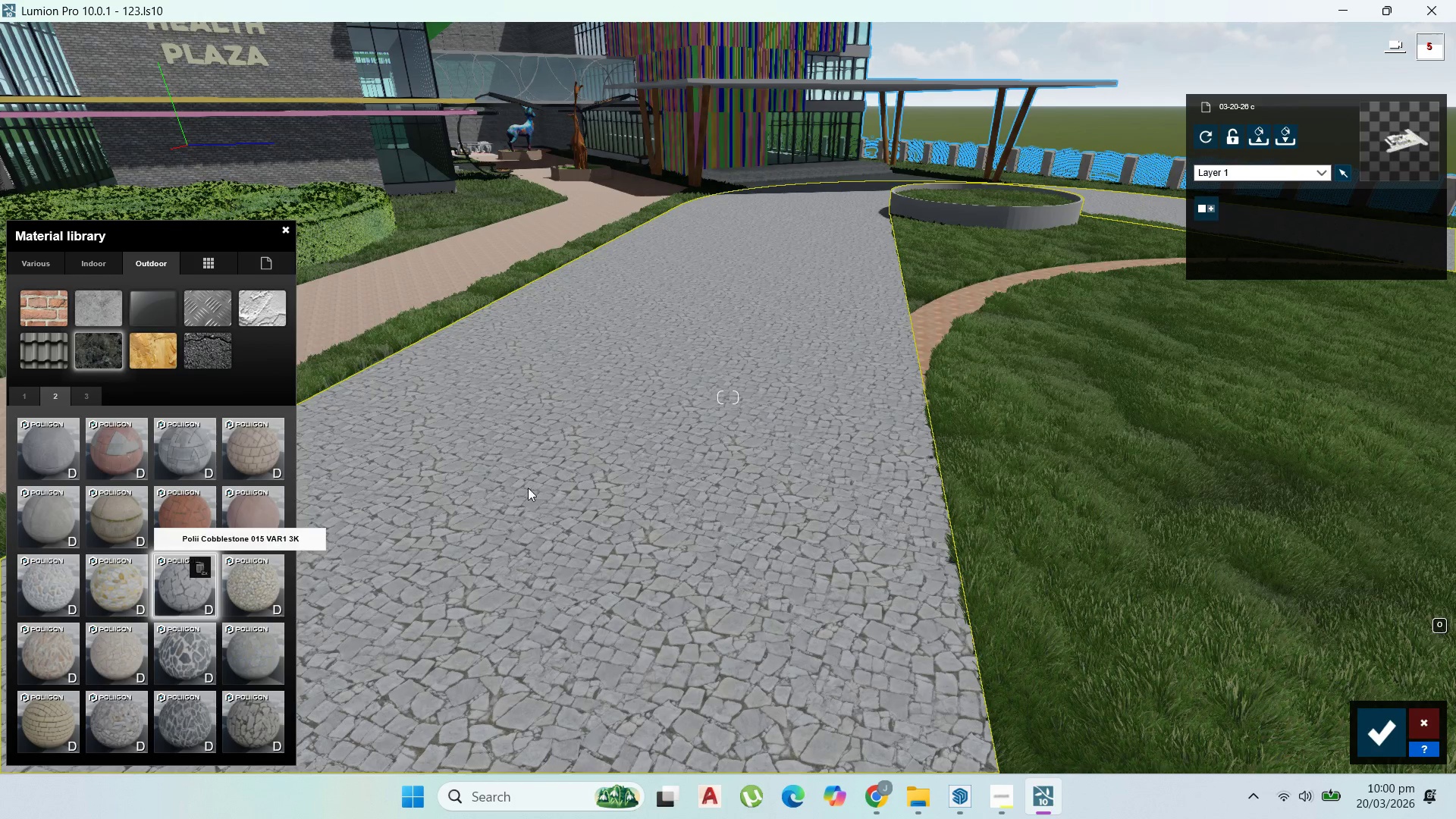 
left_click([535, 490])
 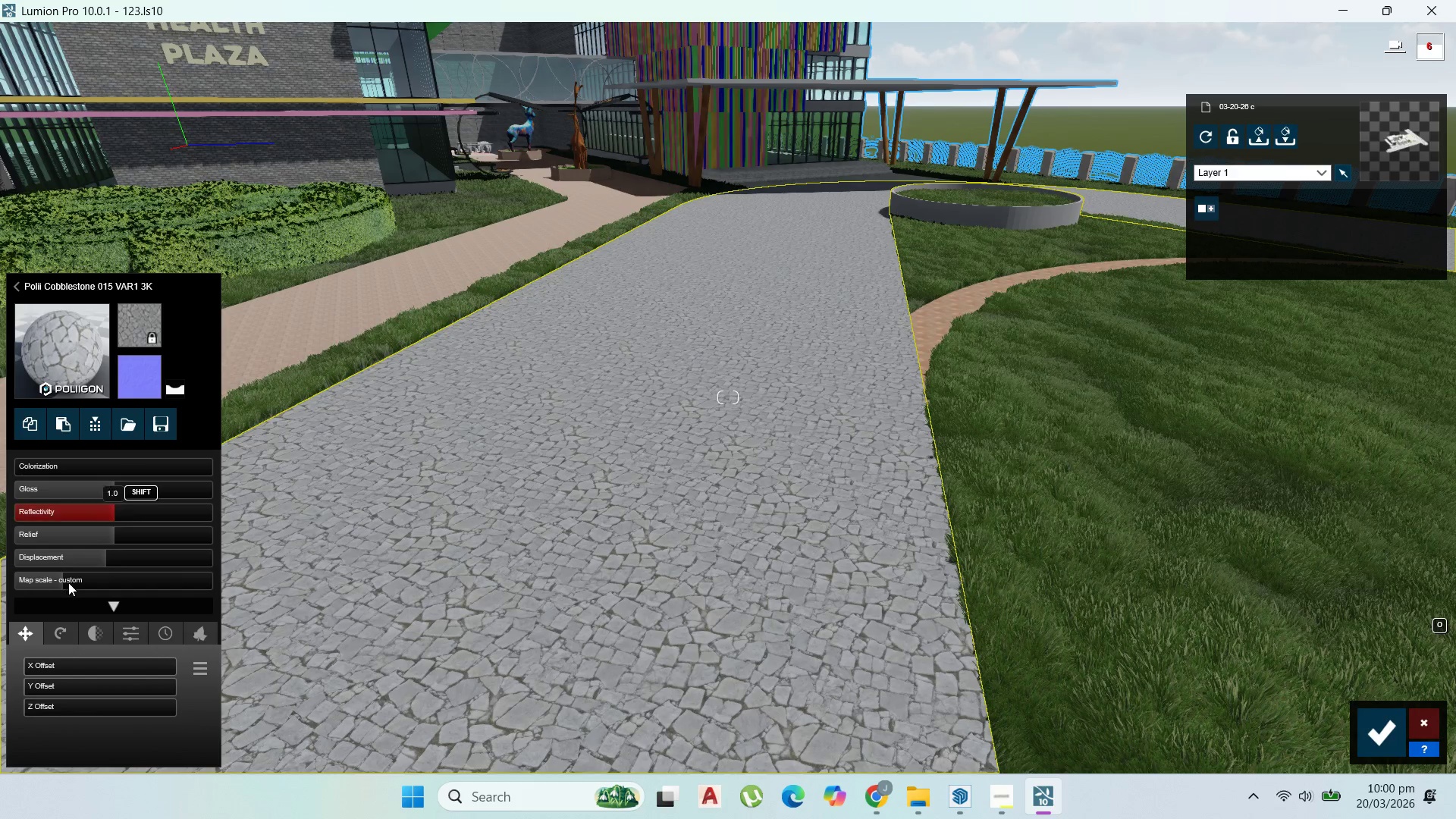 
left_click([68, 582])
 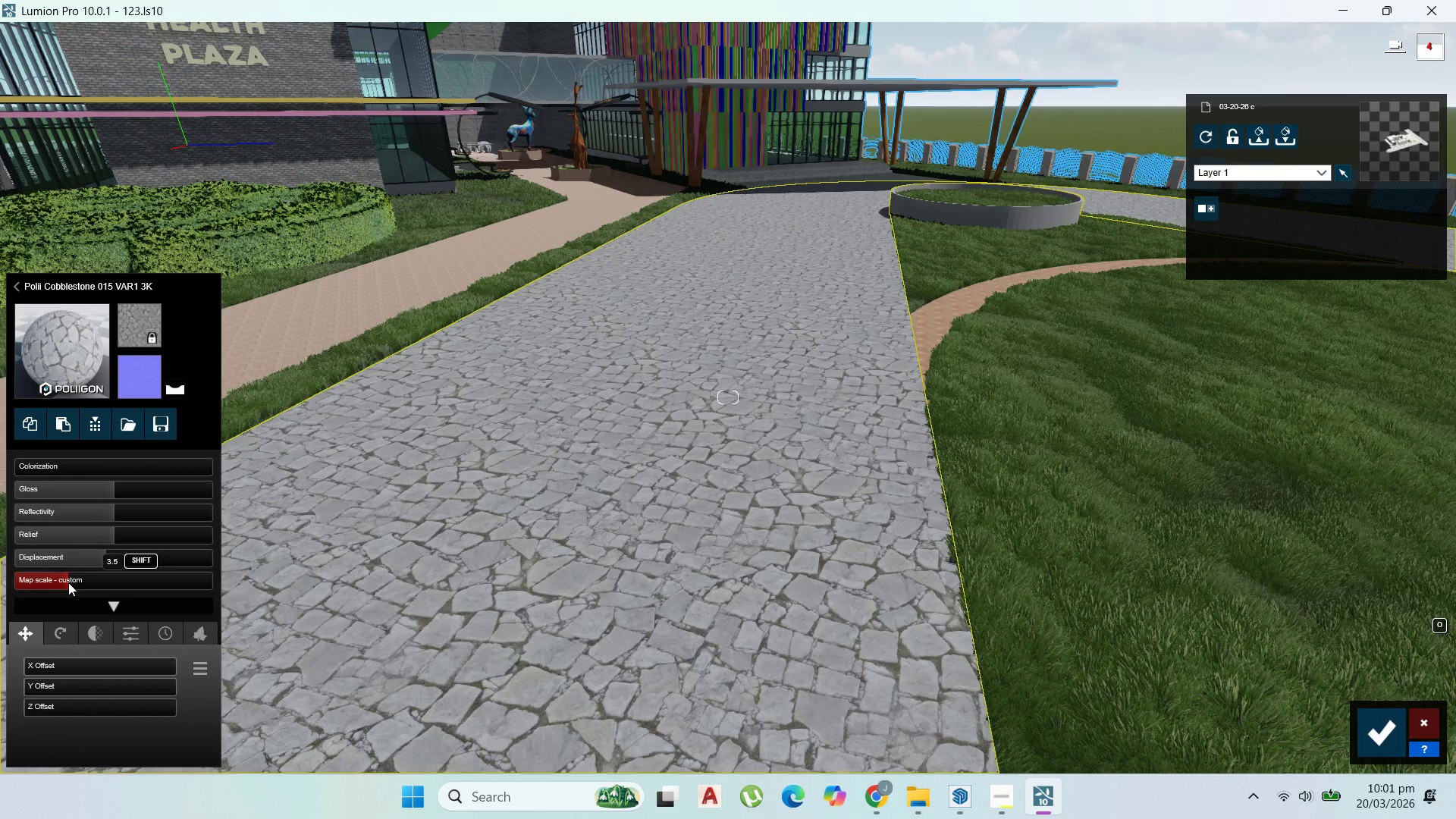 
scroll: coordinate [905, 359], scroll_direction: down, amount: 12.0
 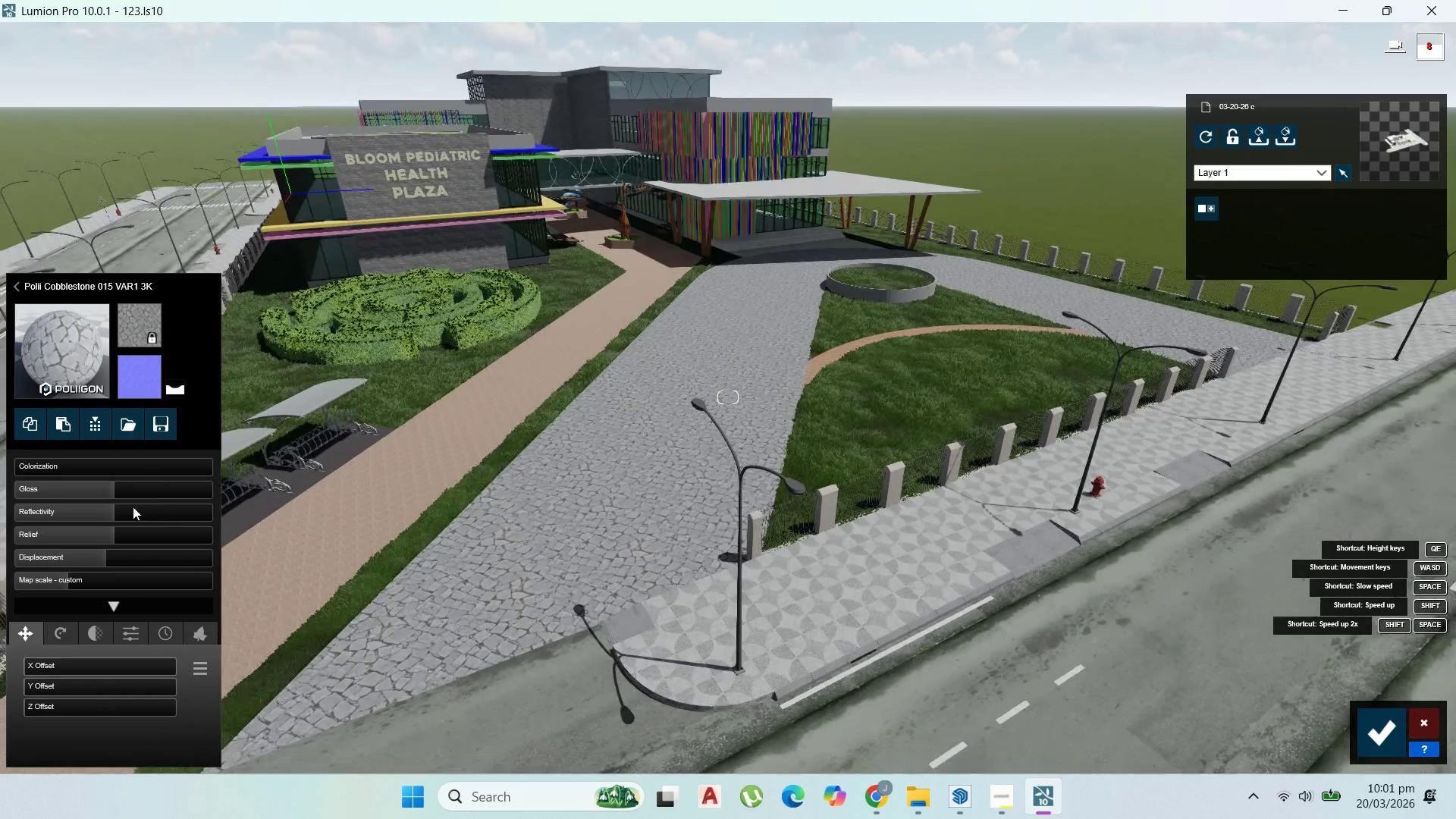 
left_click([77, 373])
 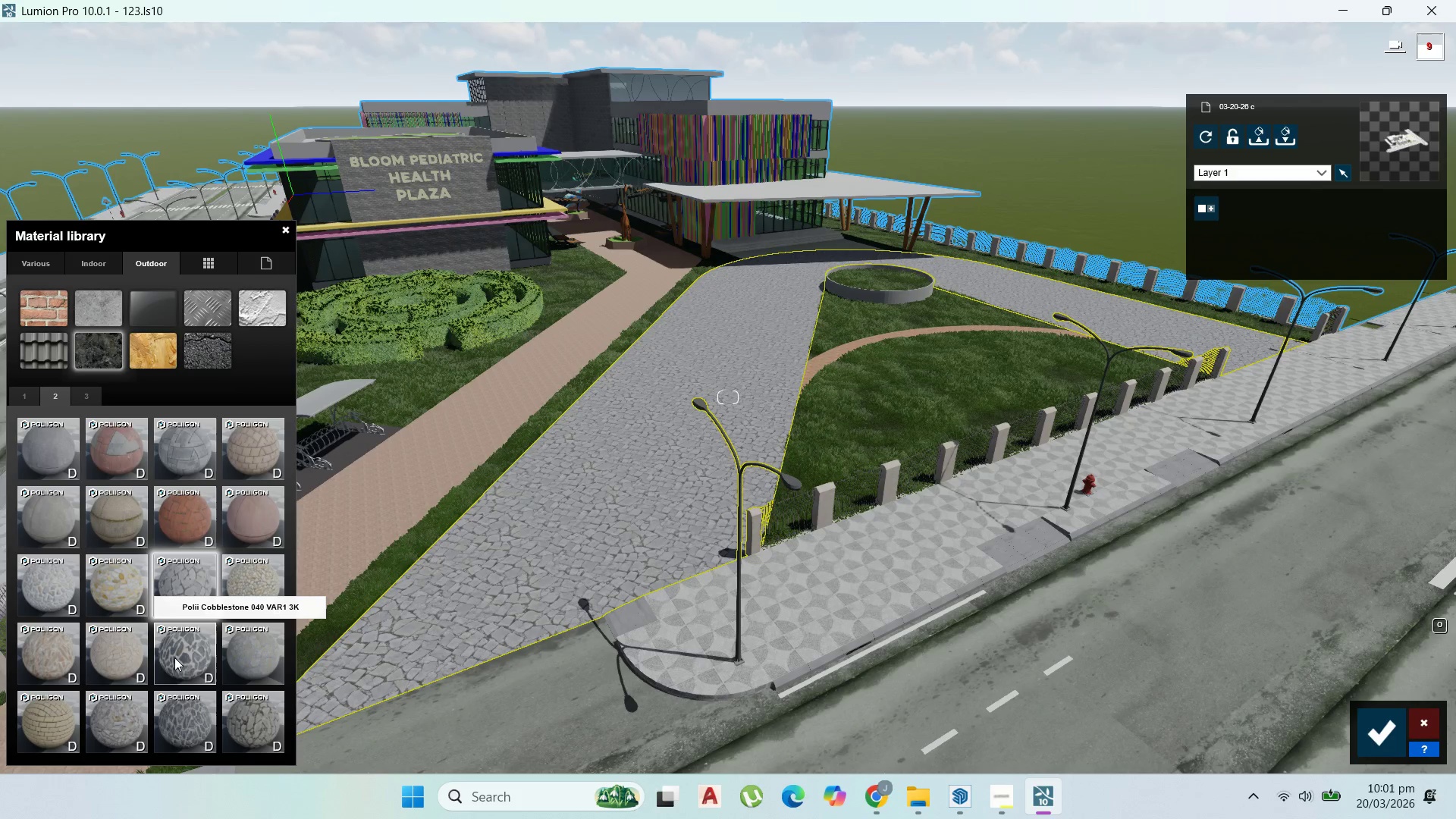 
left_click([132, 655])
 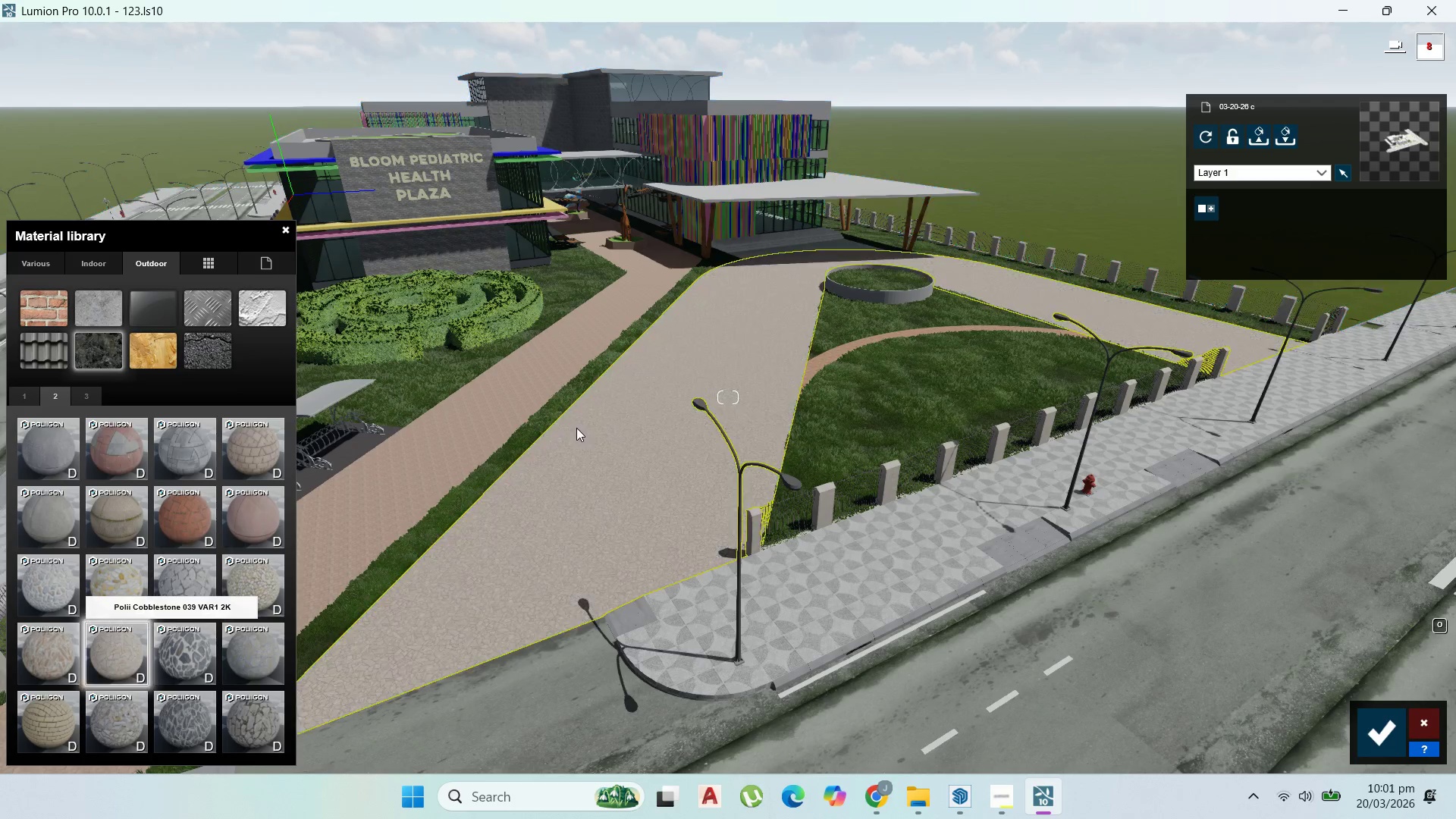 
scroll: coordinate [685, 491], scroll_direction: up, amount: 8.0
 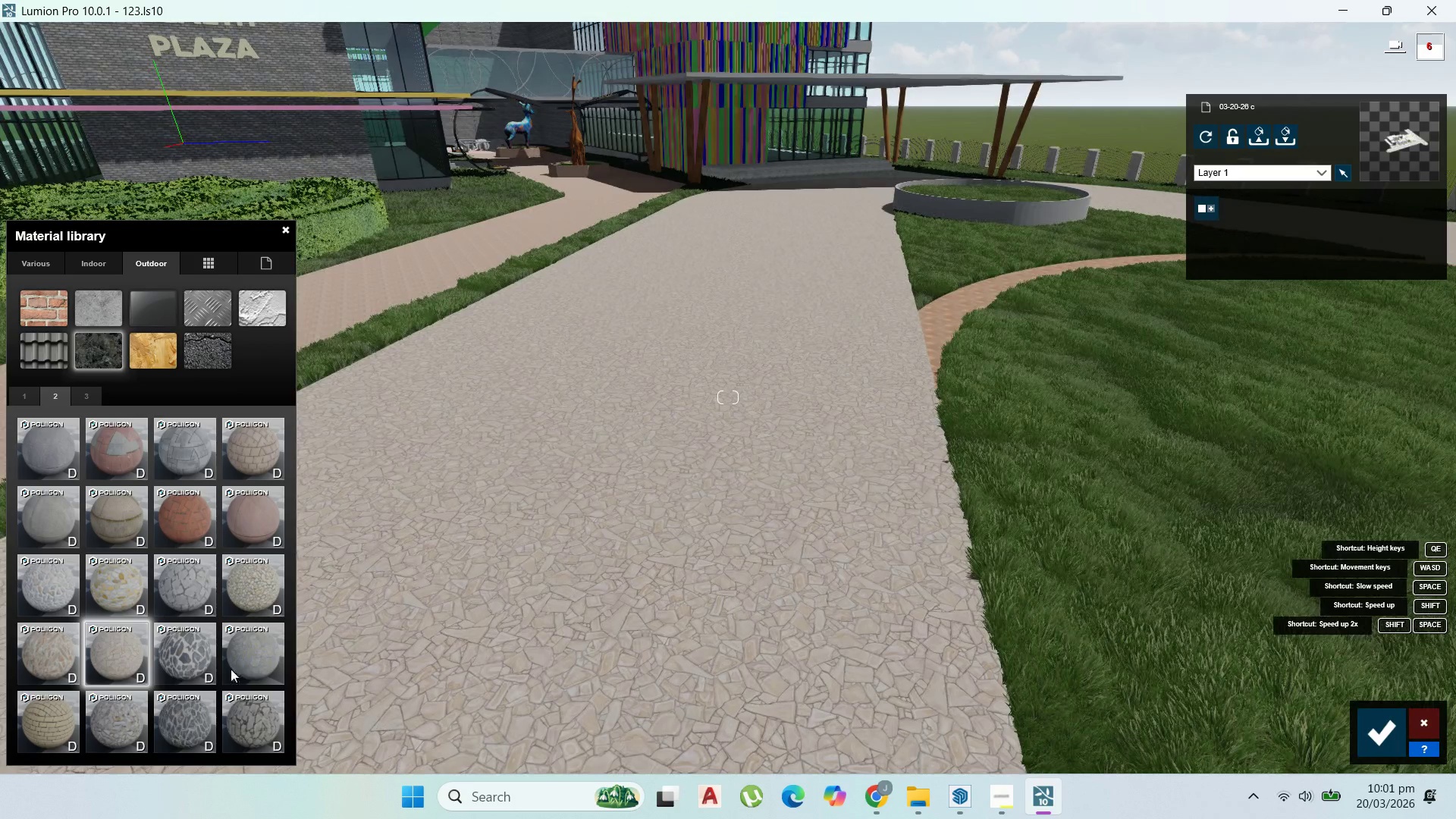 
left_click([127, 715])
 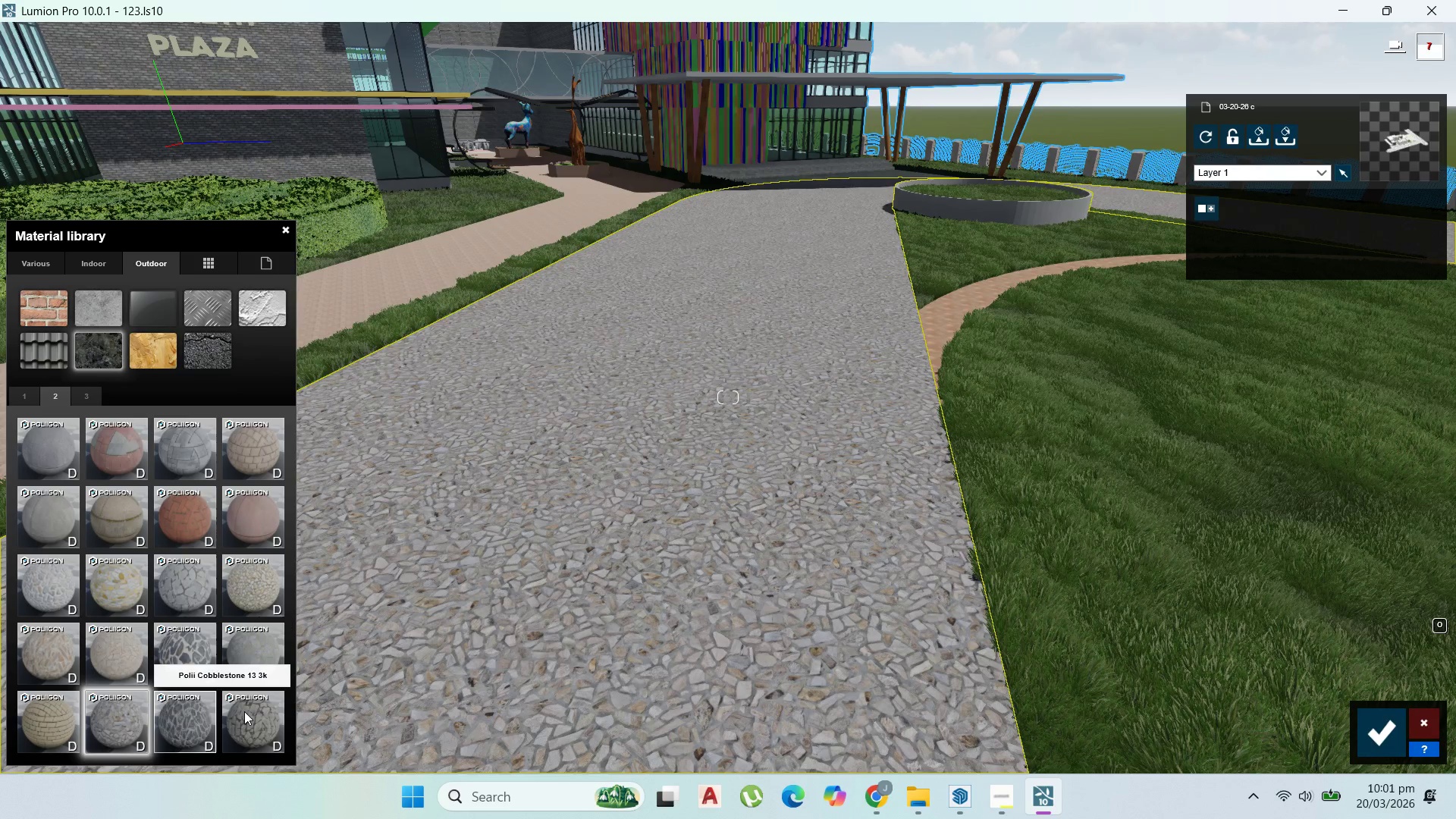 
left_click([244, 711])
 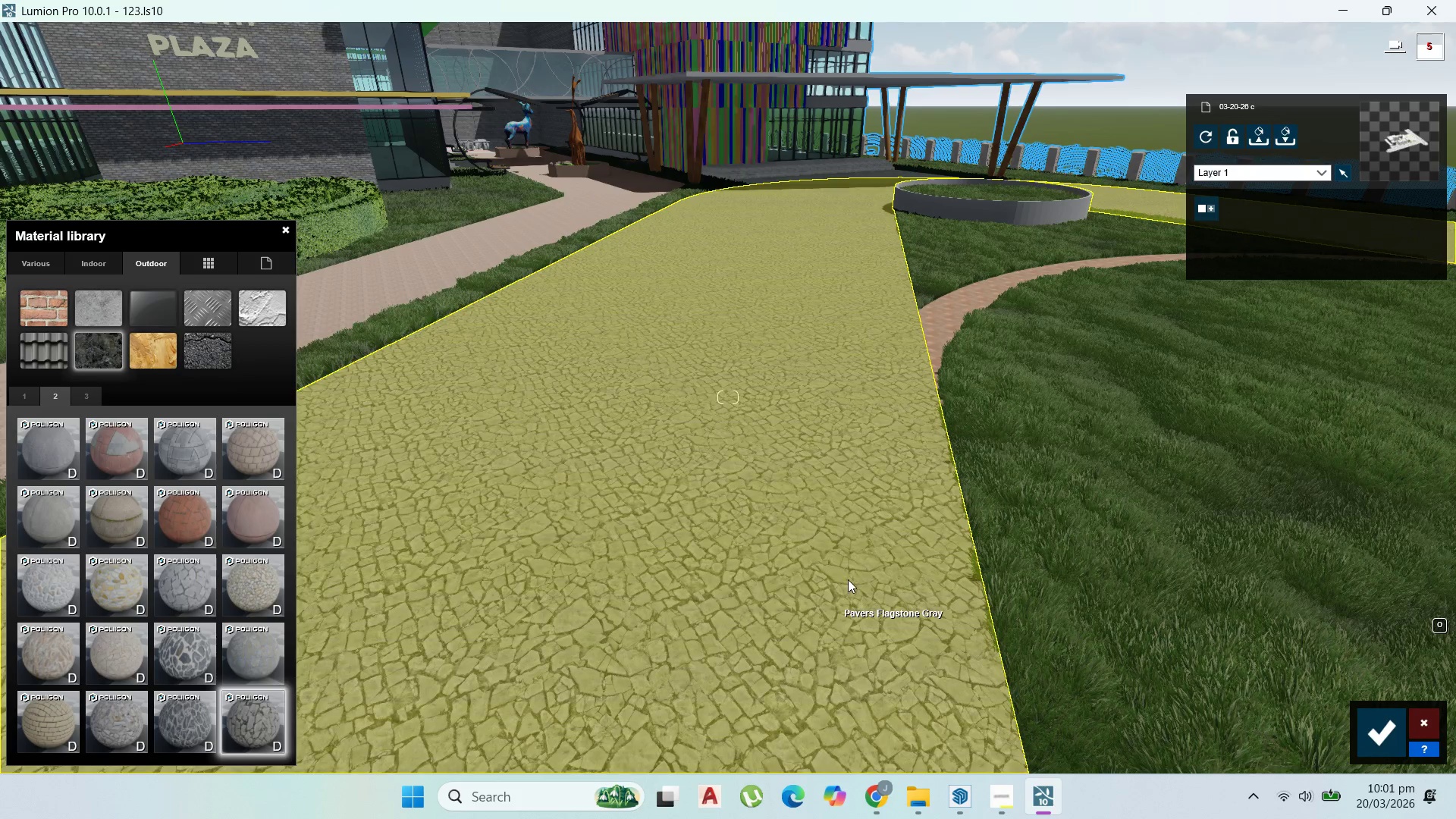 
wait(7.3)
 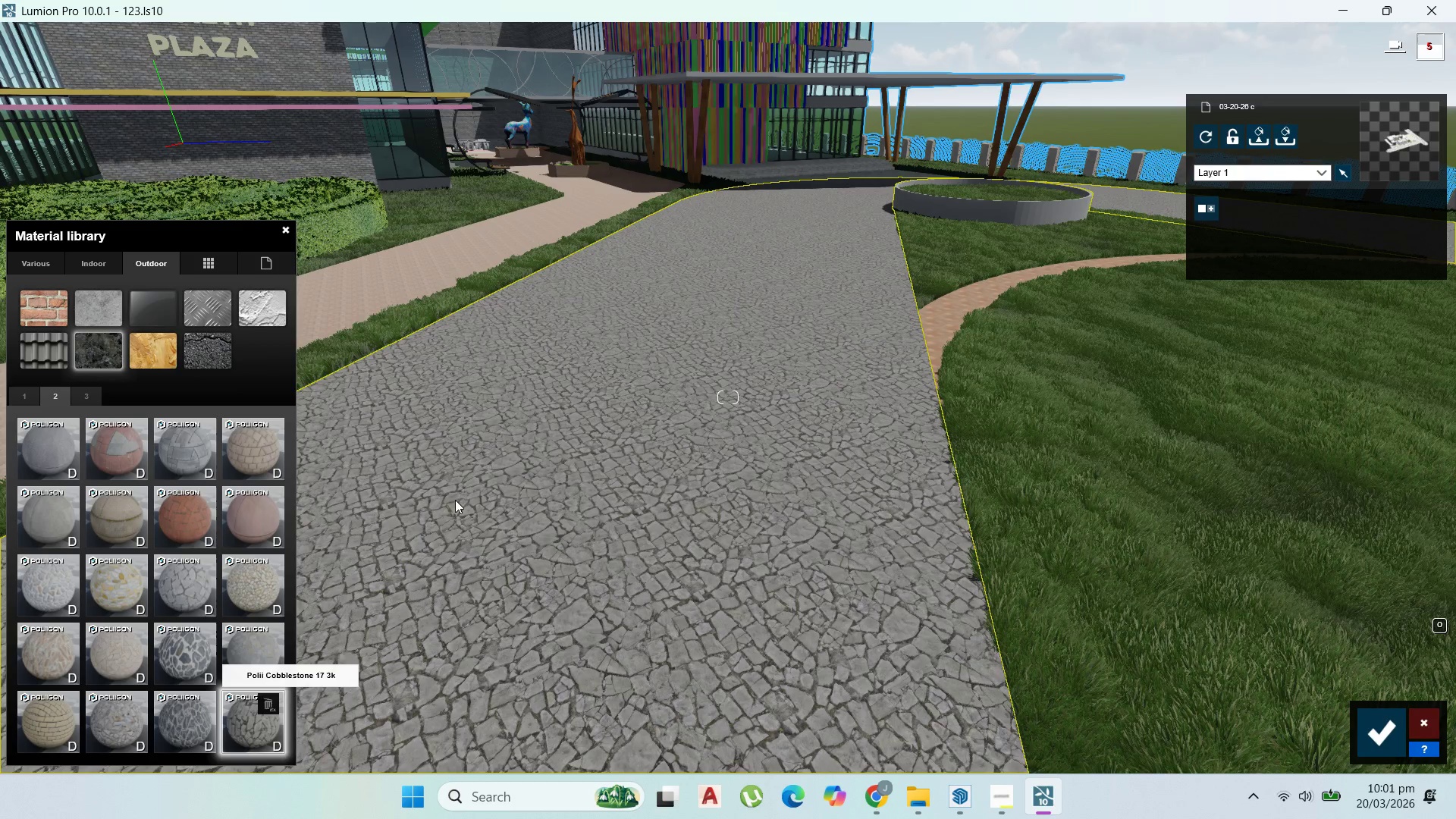 
left_click([254, 635])
 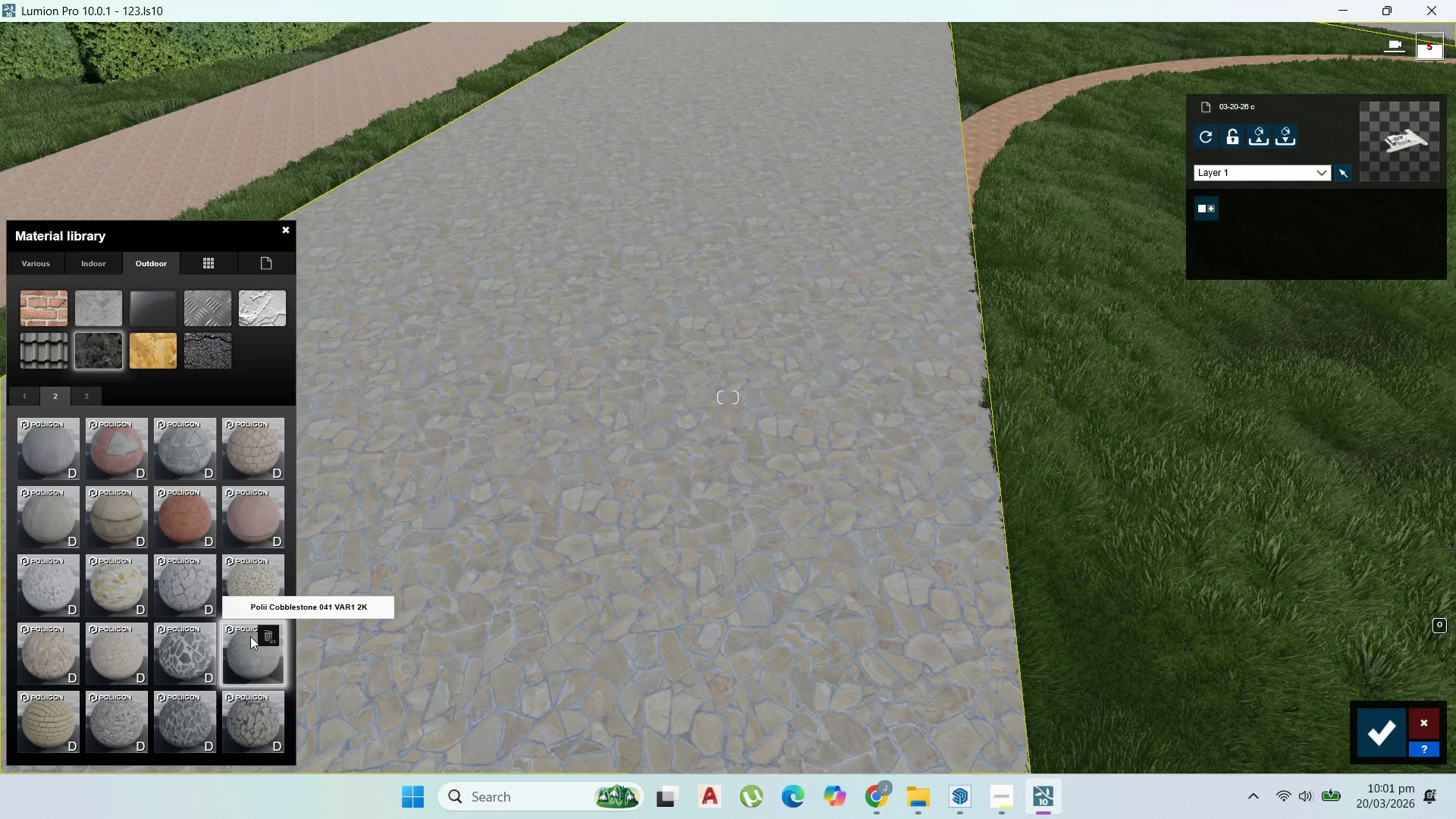 
mouse_move([90, 328])
 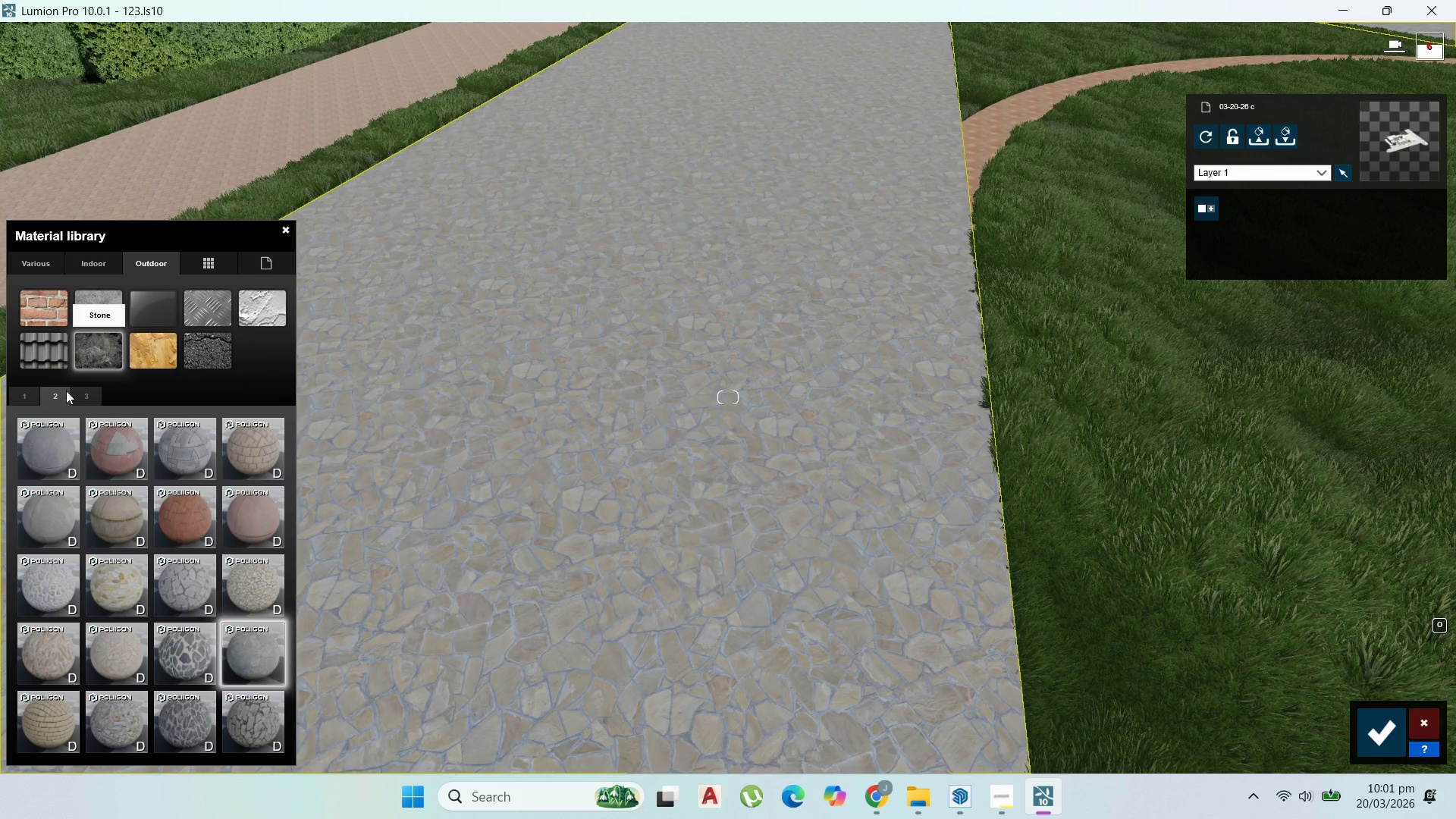 
left_click([80, 391])
 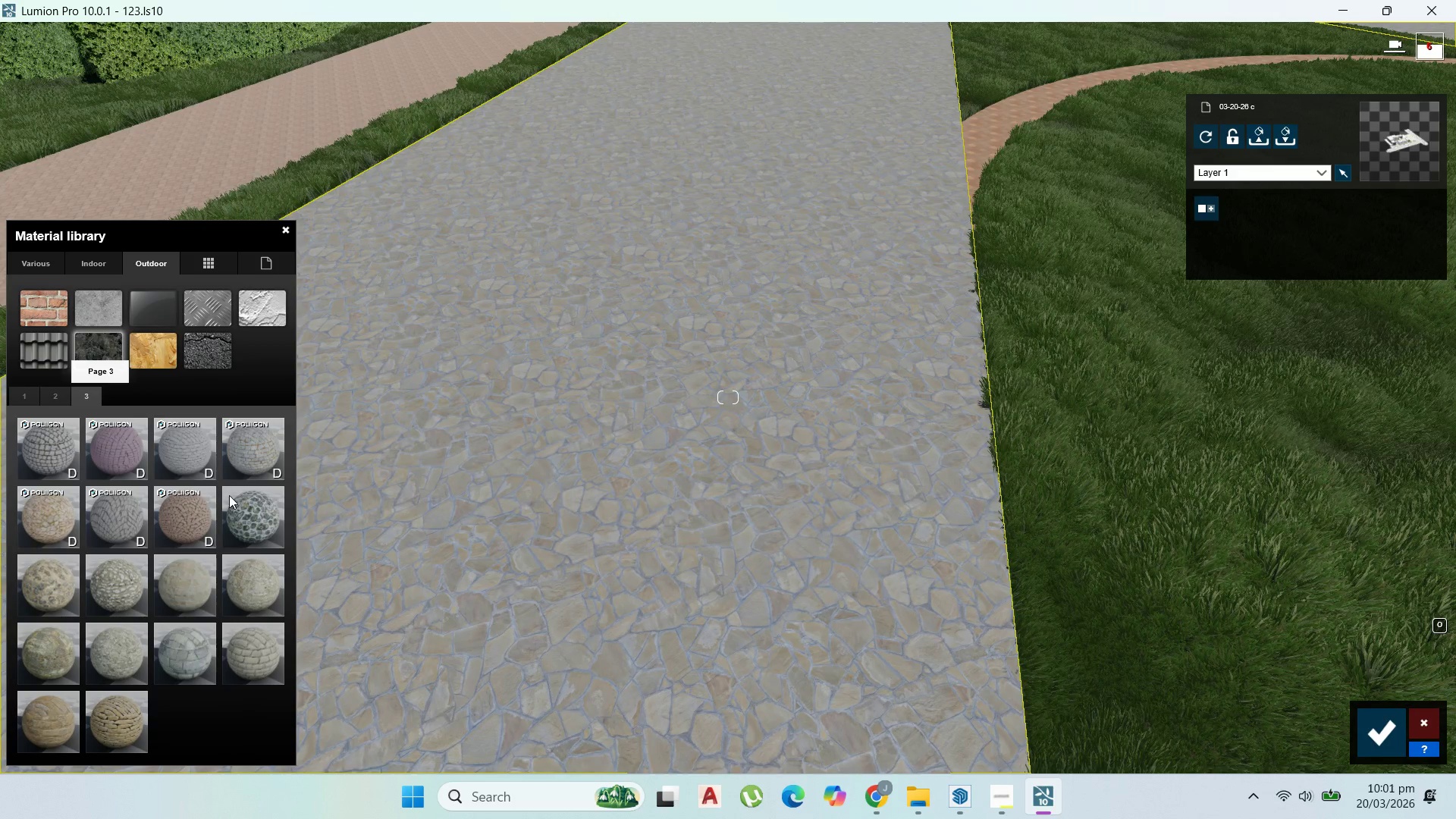 
left_click([118, 526])
 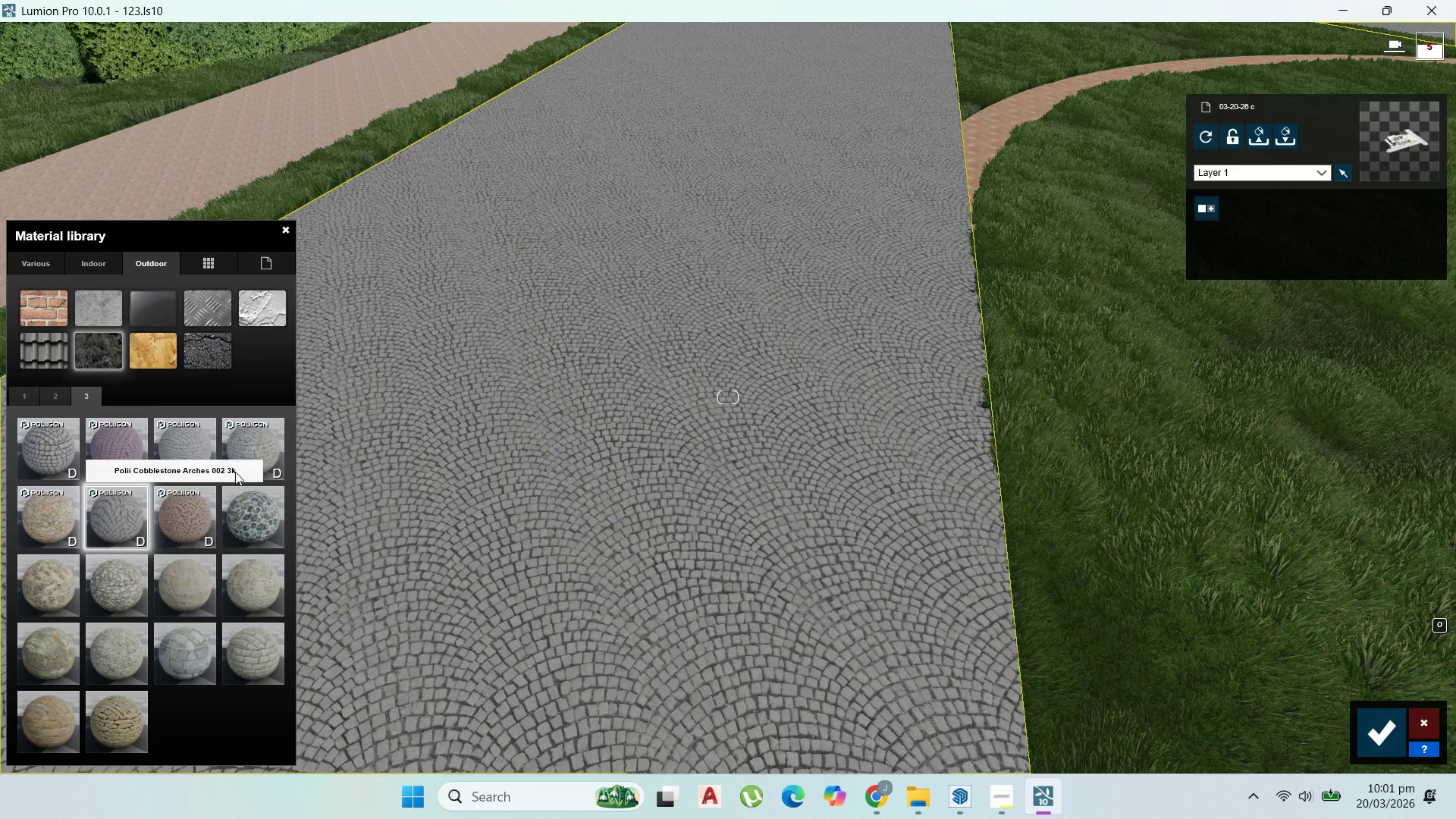 
left_click([194, 570])
 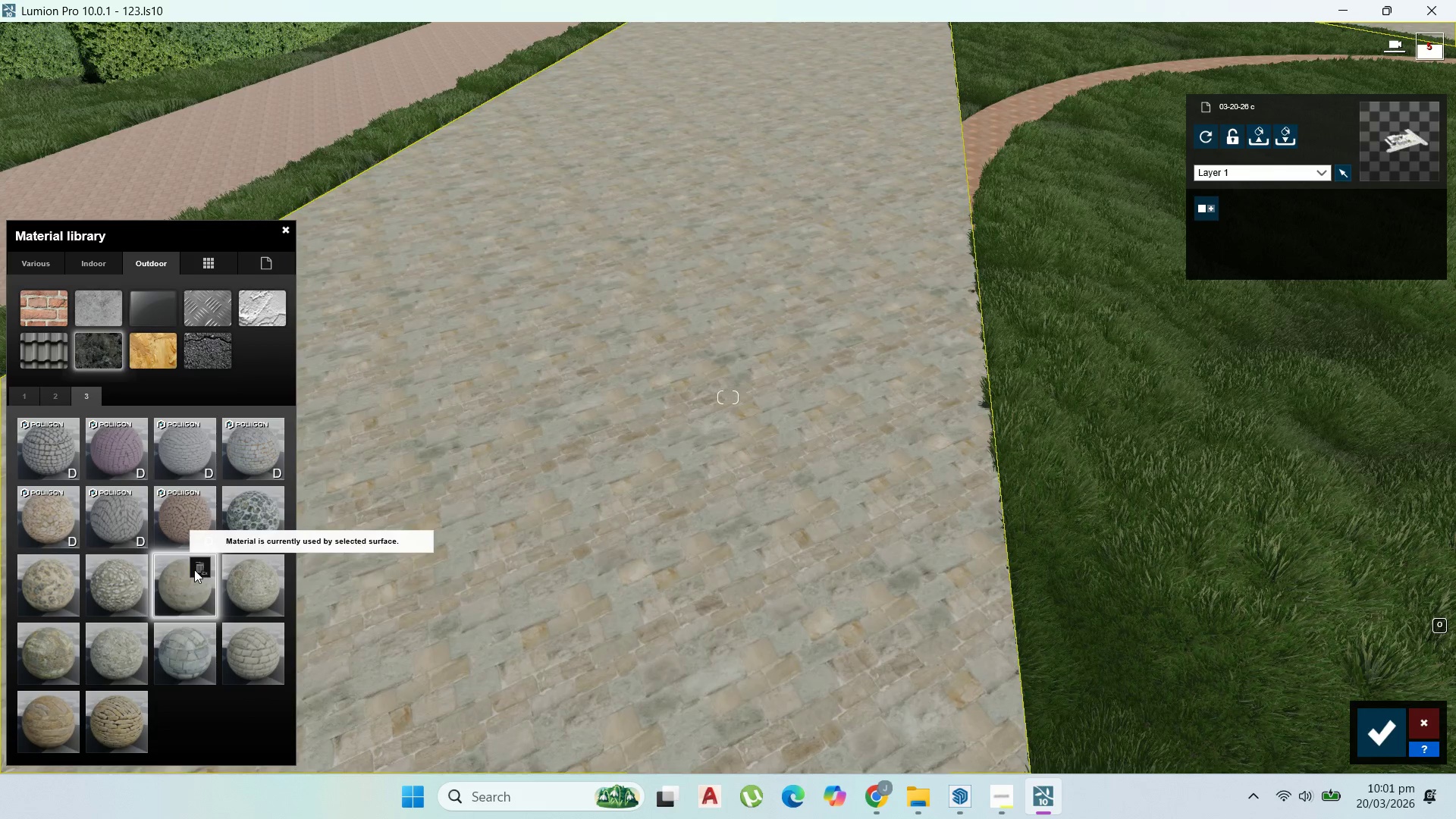 
left_click([275, 585])
 